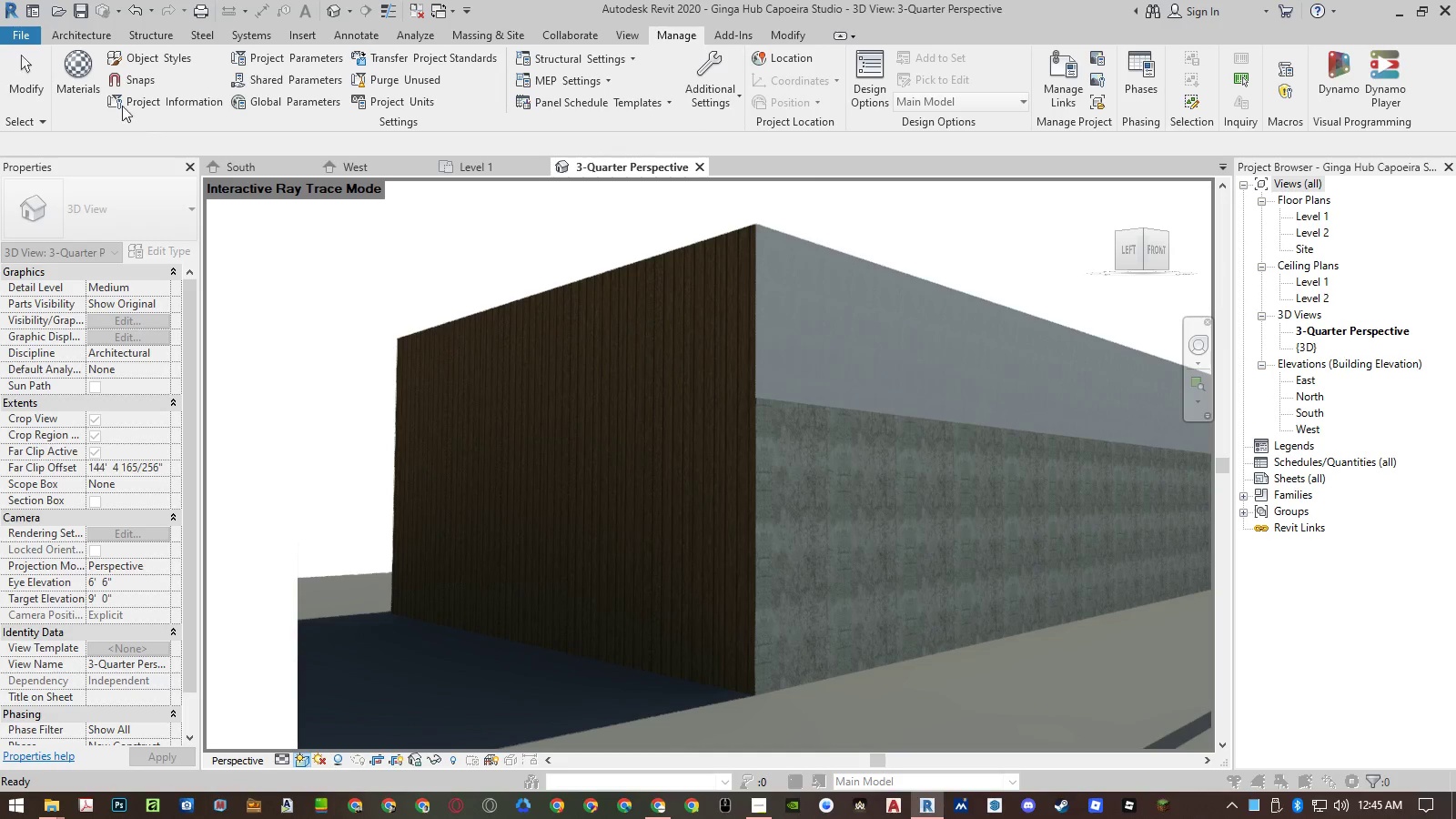 
left_click([91, 76])
 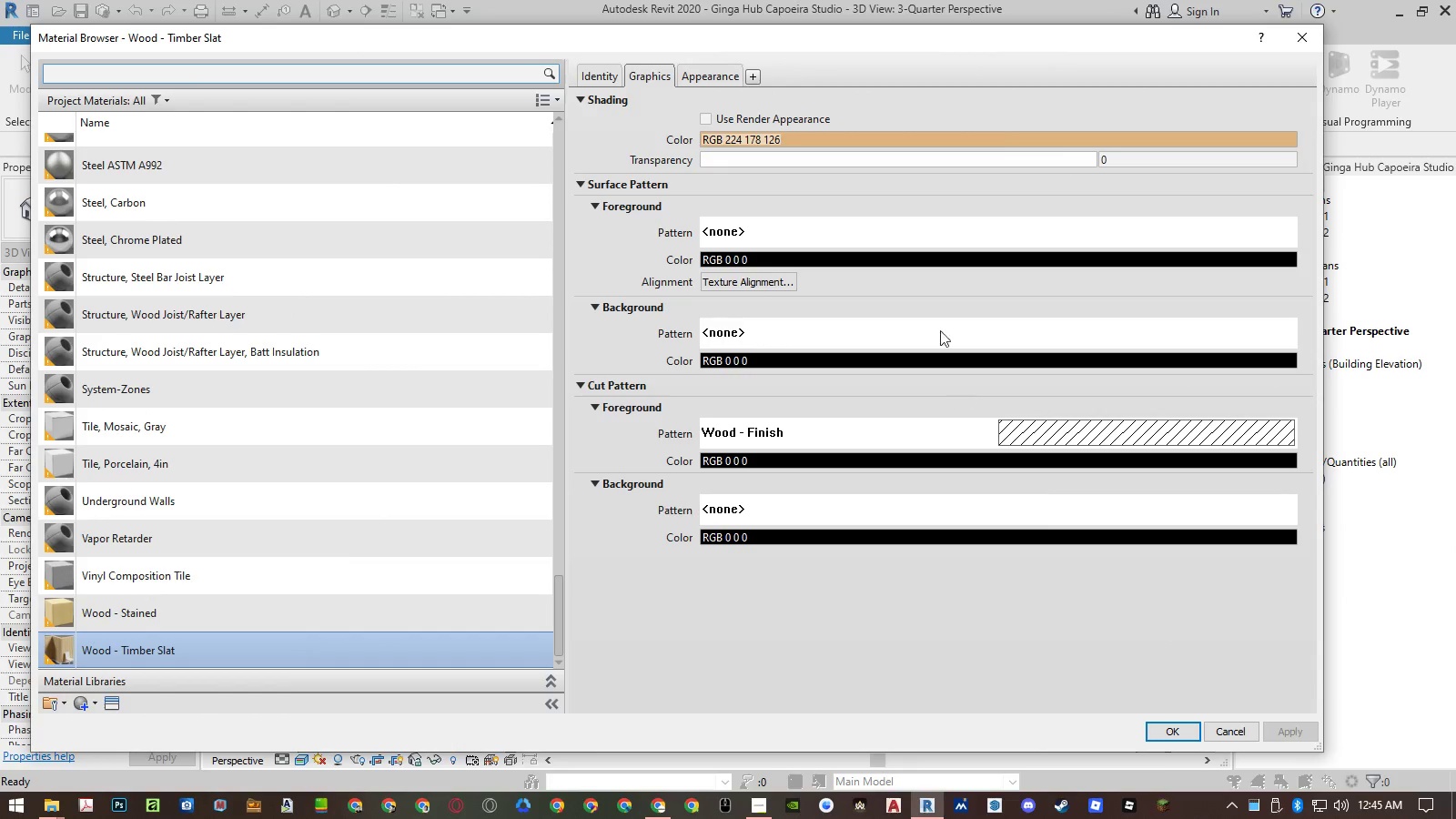 
left_click([711, 75])
 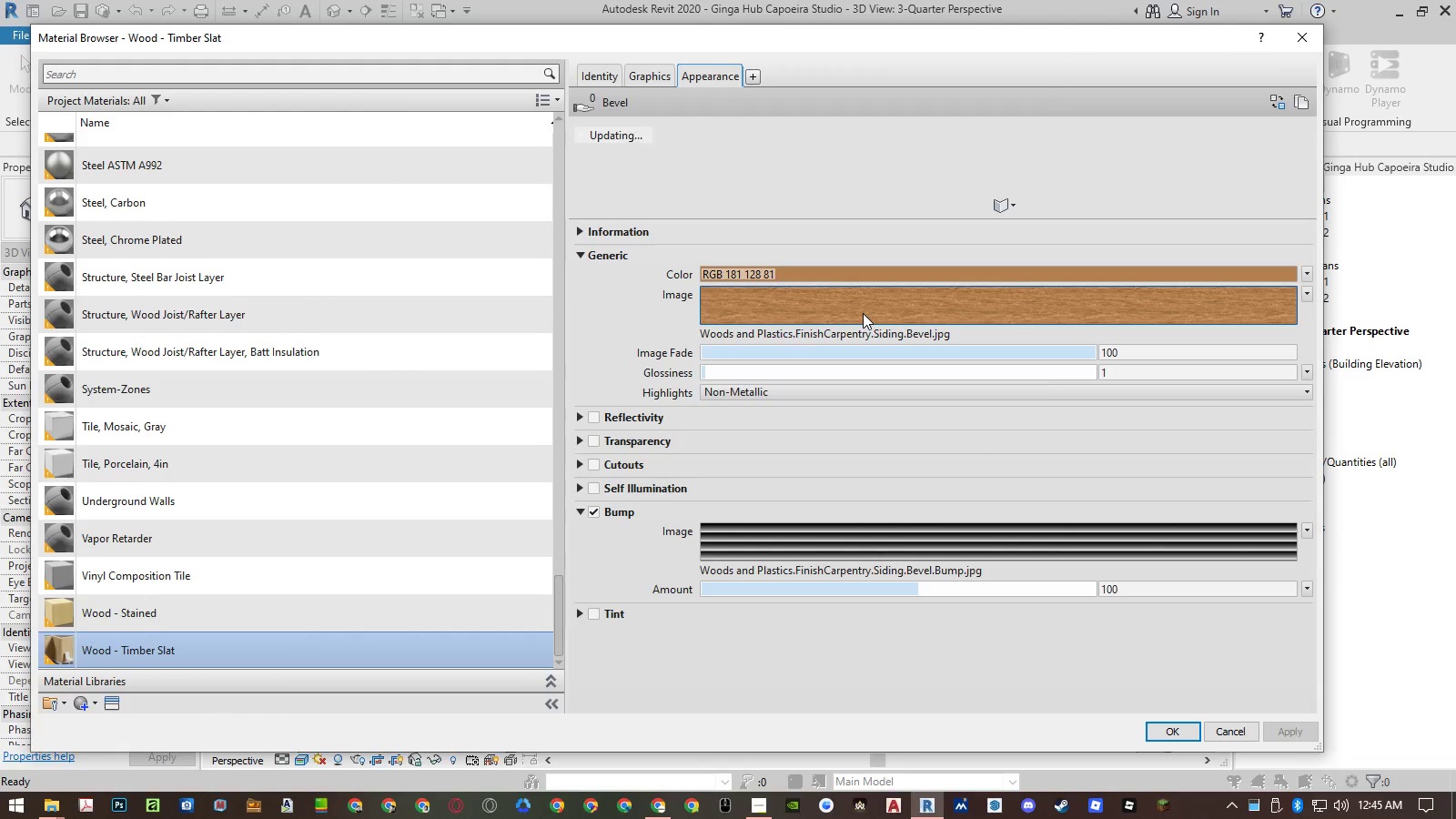 
left_click([863, 313])
 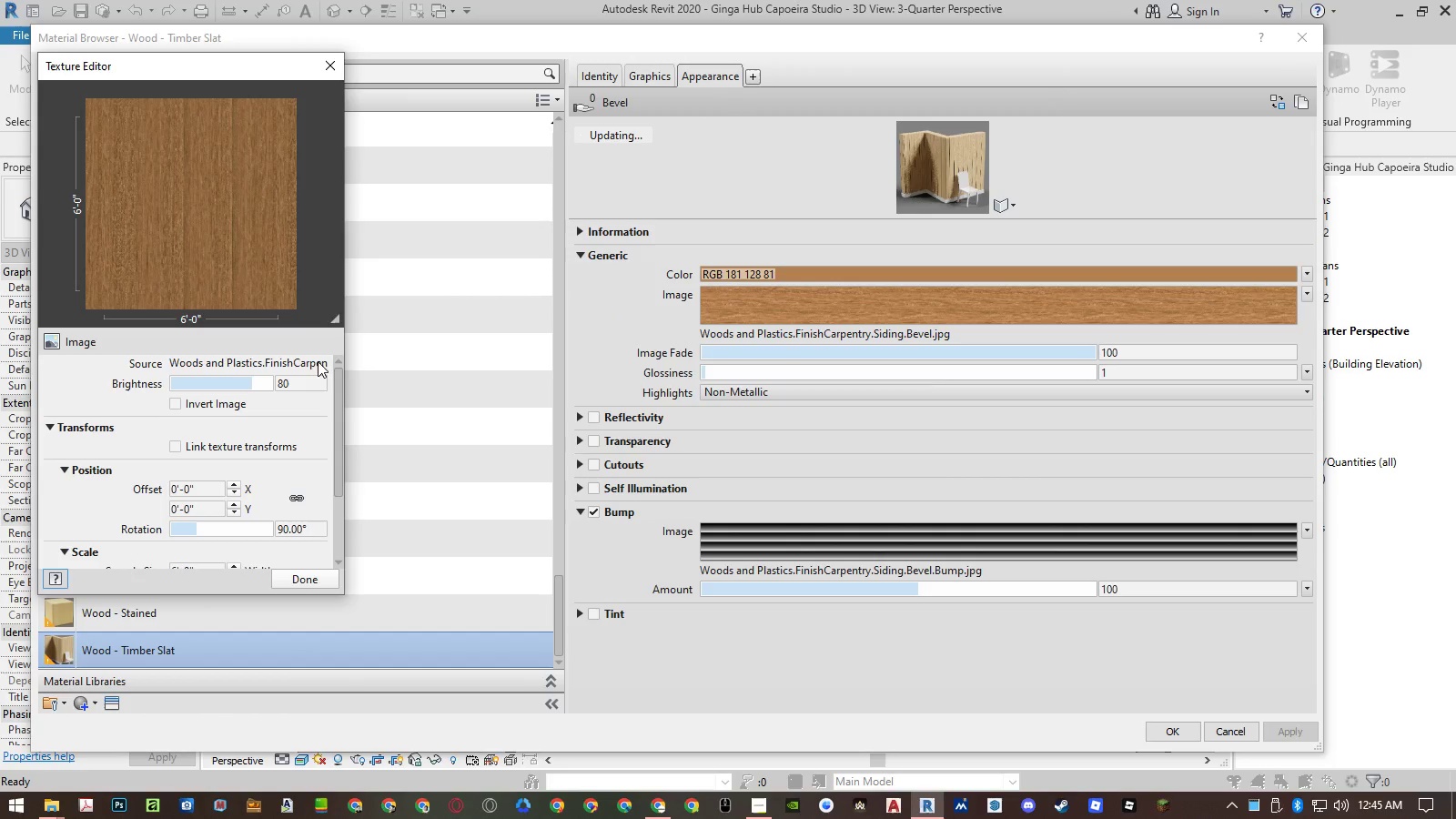 
left_click_drag(start_coordinate=[272, 378], to_coordinate=[318, 380])
 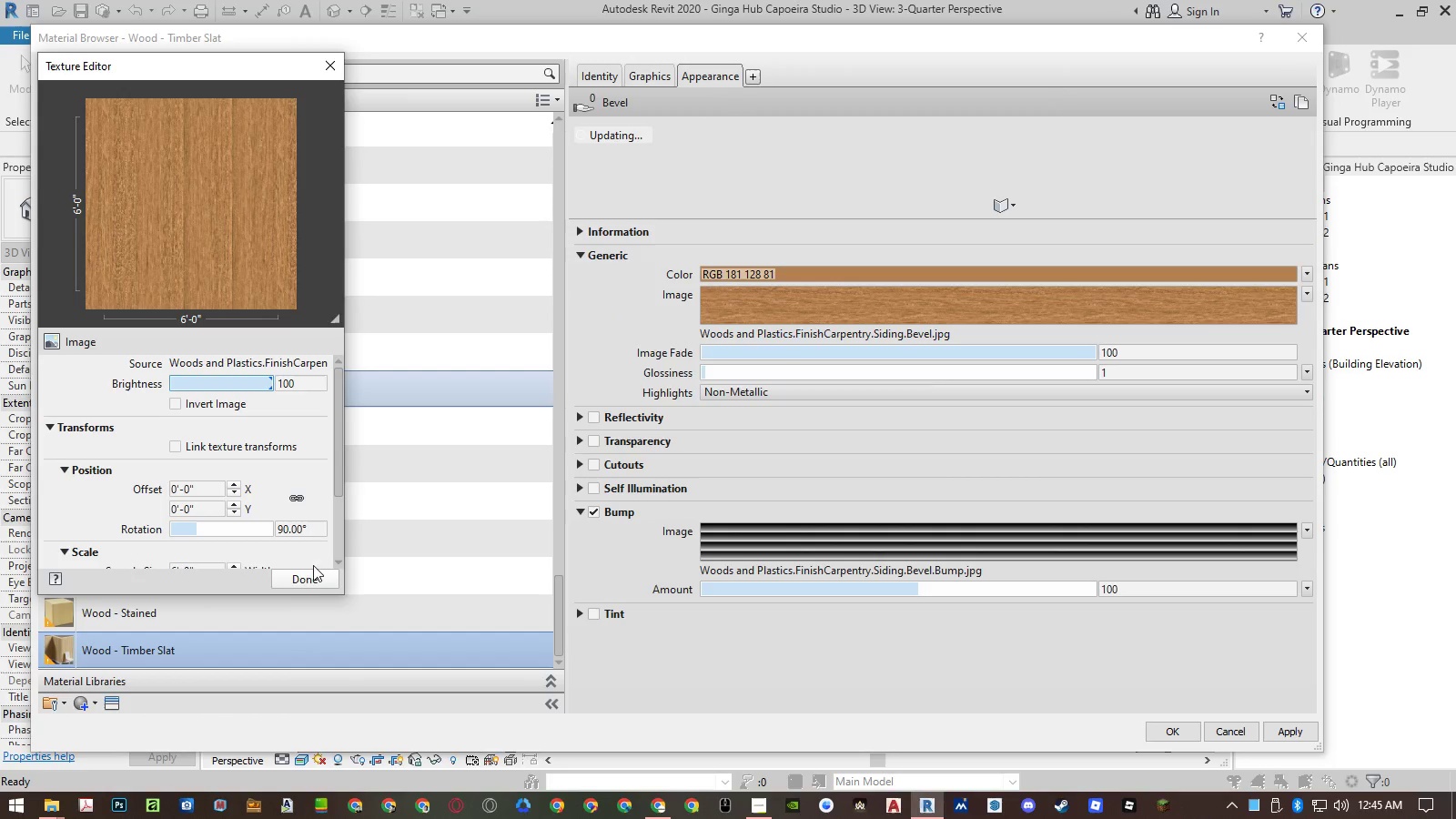 
left_click([312, 571])
 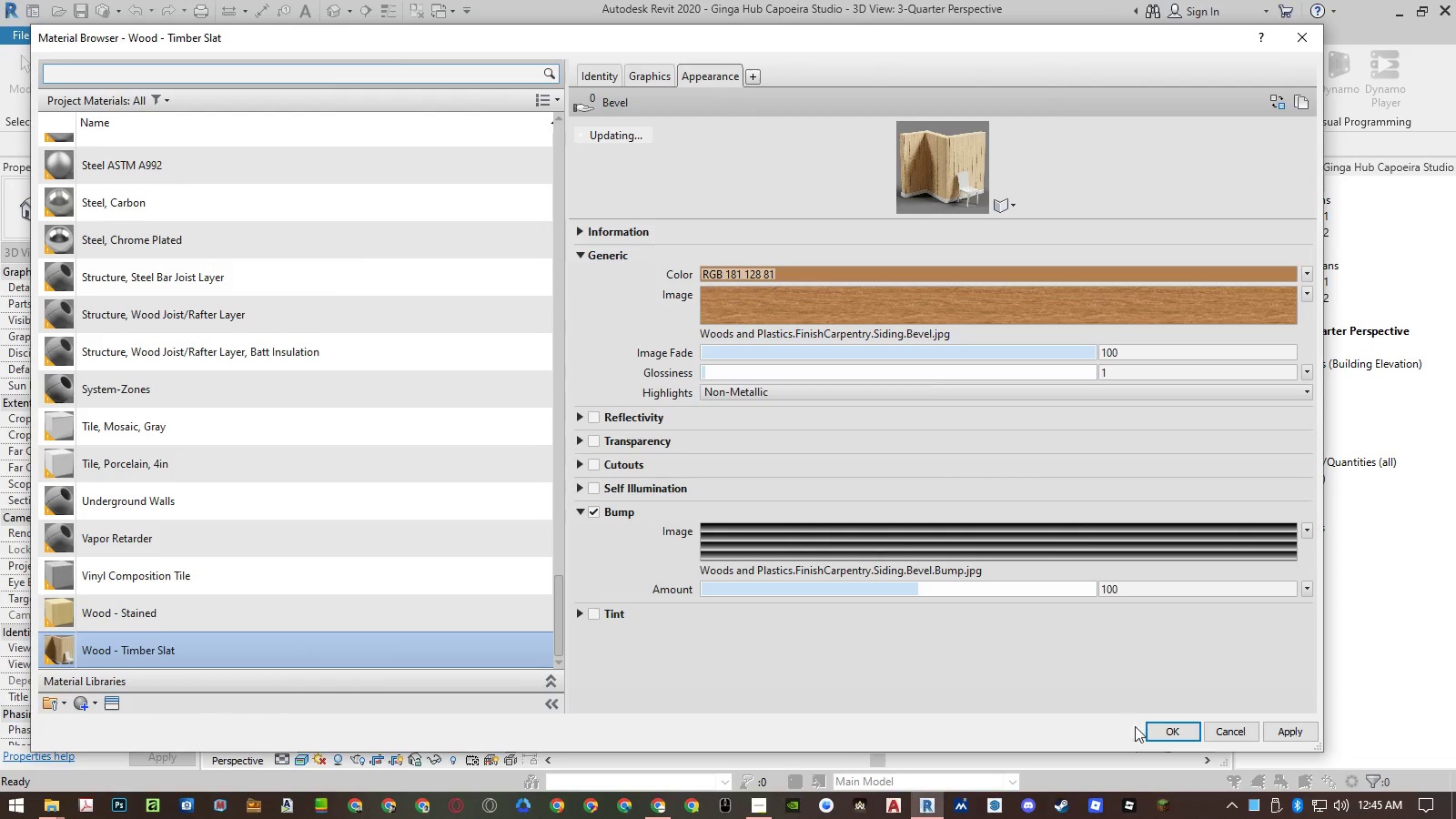 
left_click([1163, 727])
 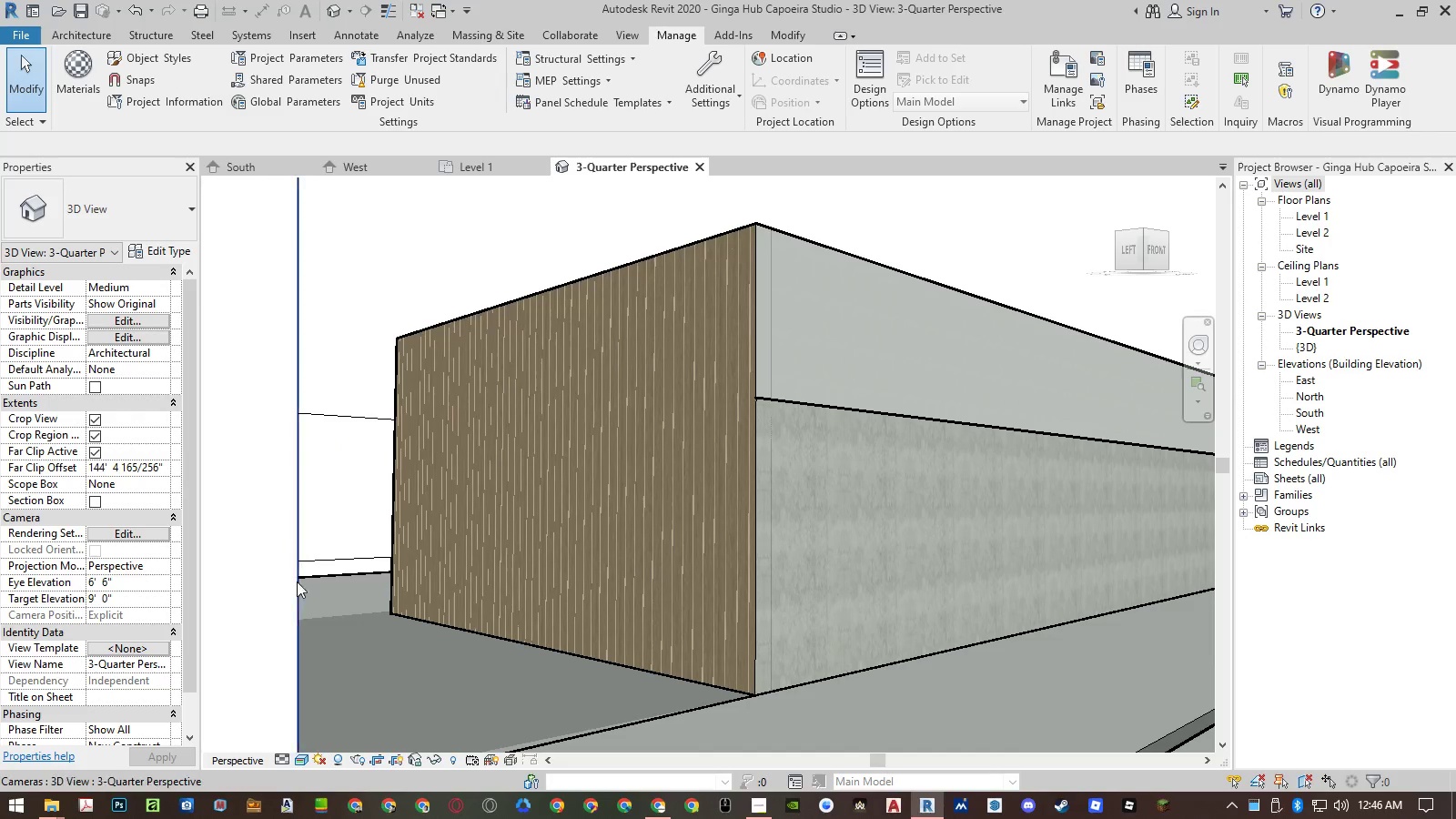 
double_click([308, 743])
 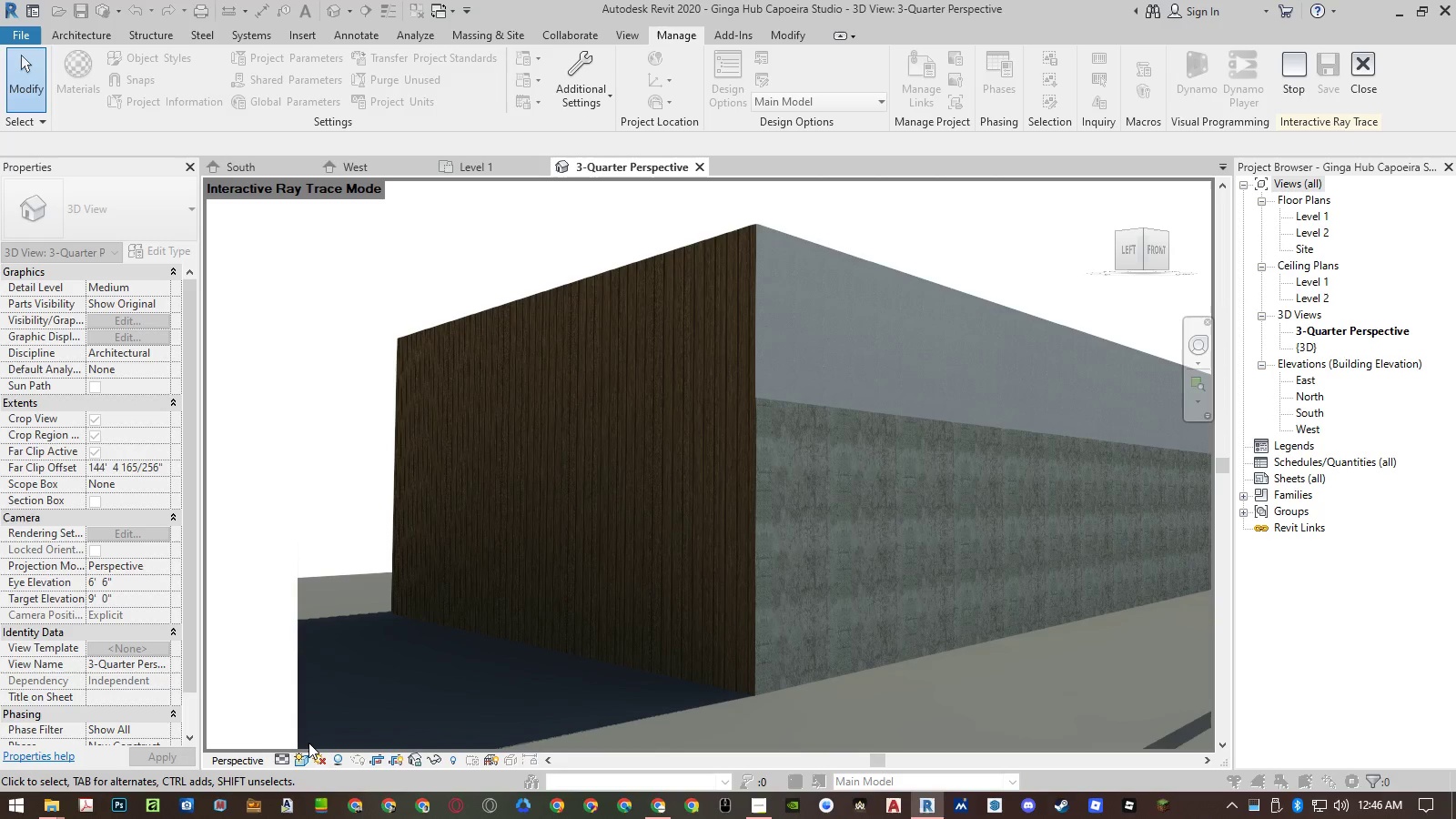 
wait(7.84)
 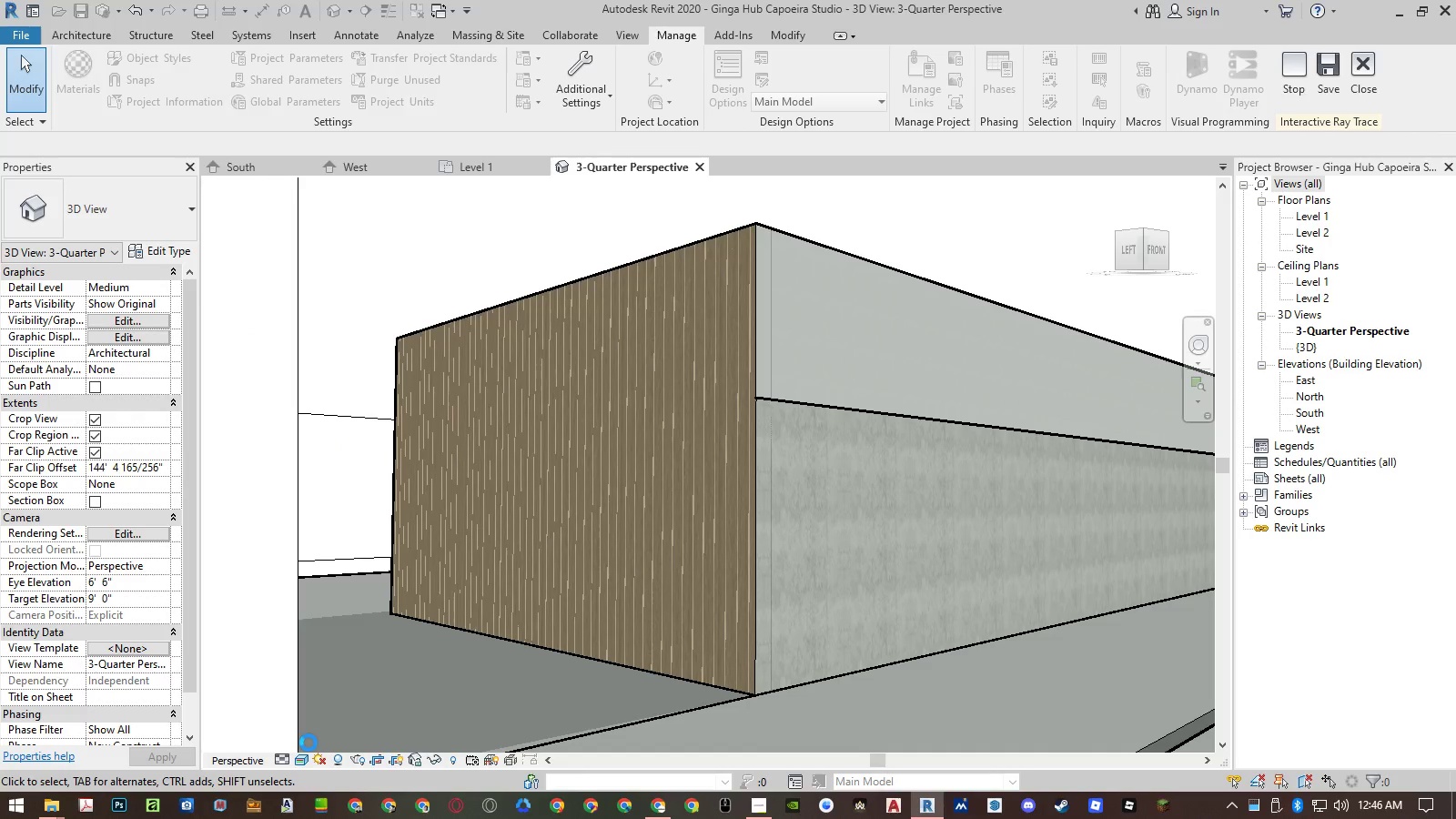 
left_click([297, 763])
 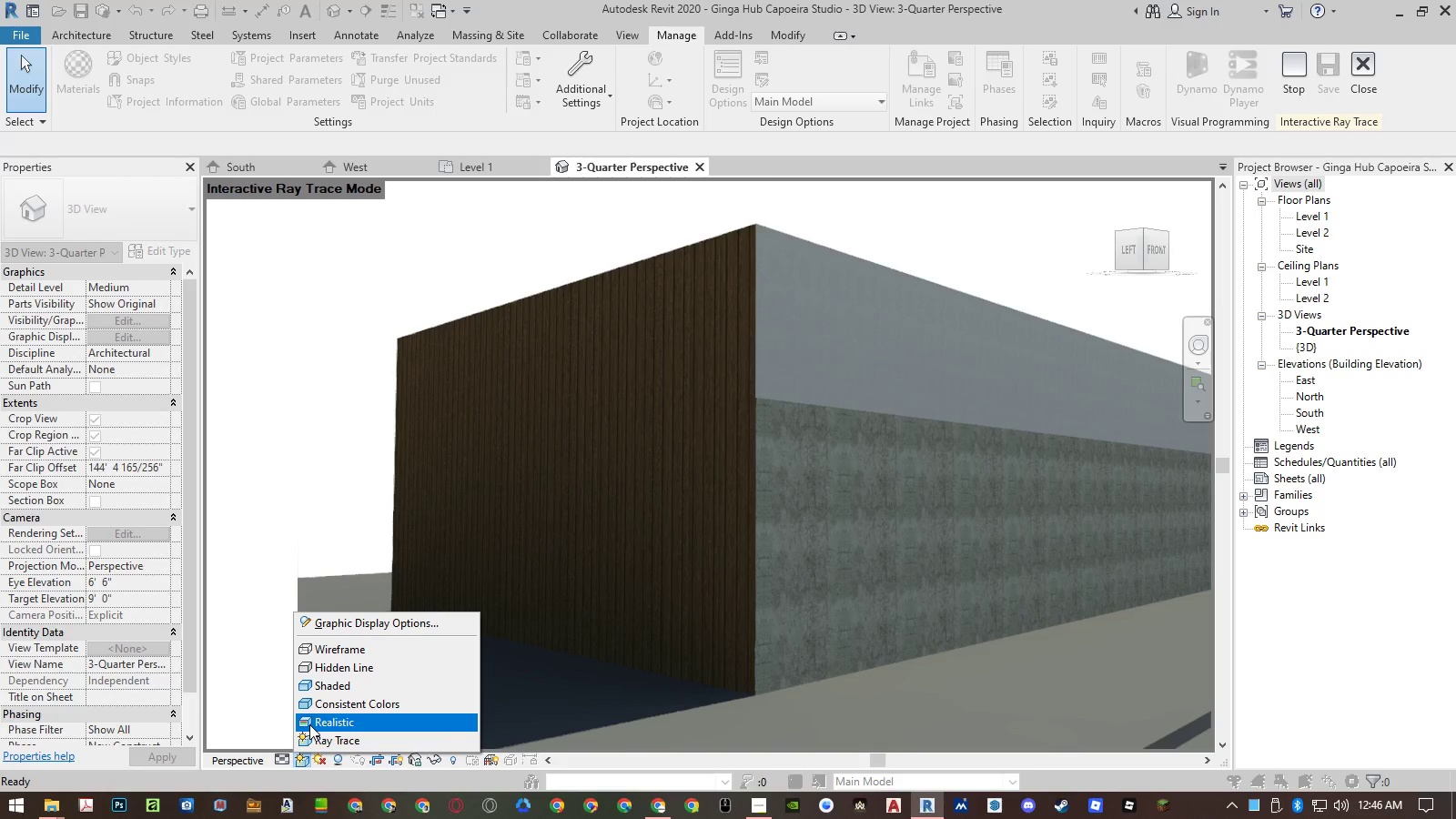 
left_click([309, 723])
 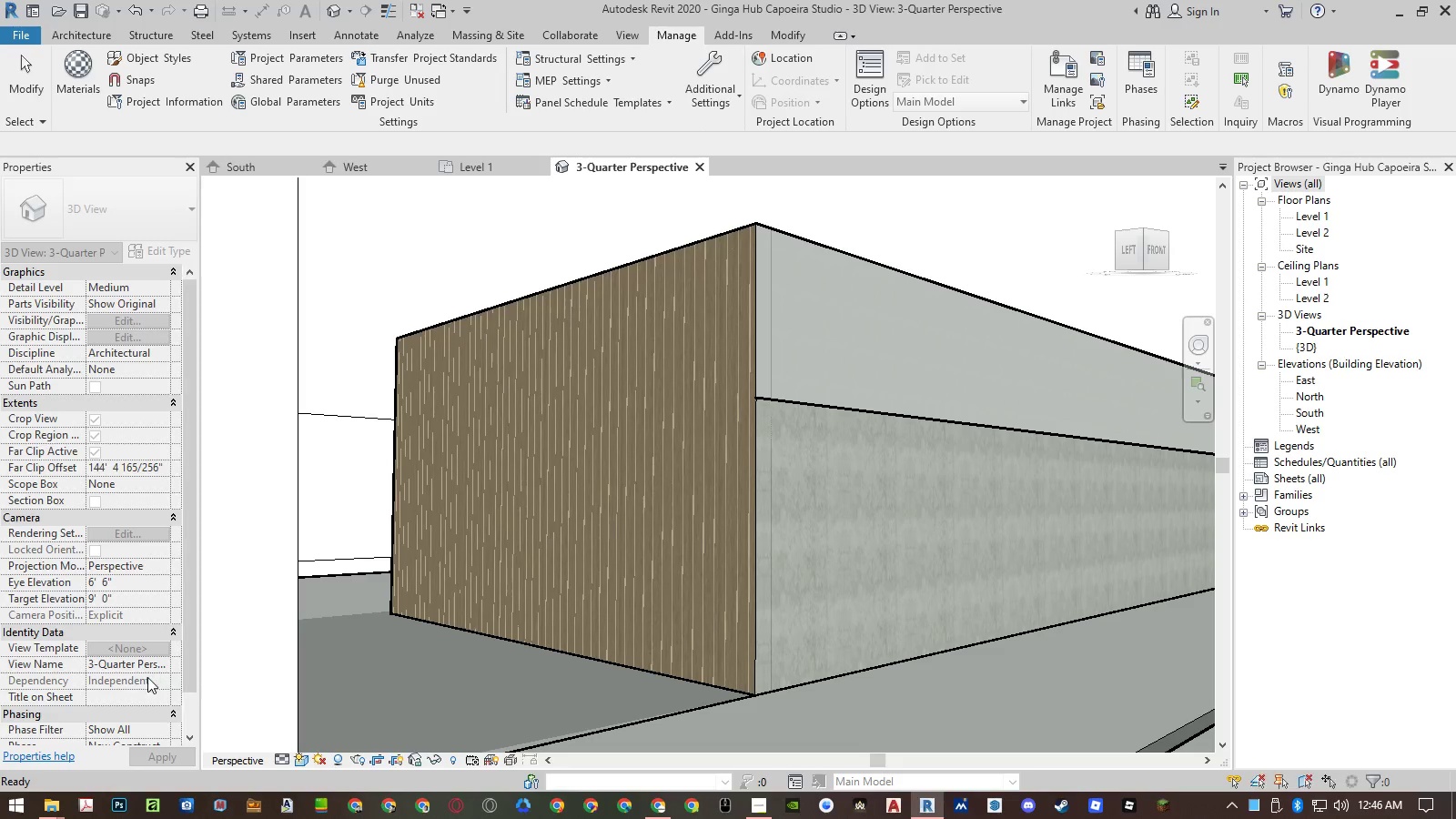 
scroll: coordinate [131, 706], scroll_direction: down, amount: 3.0
 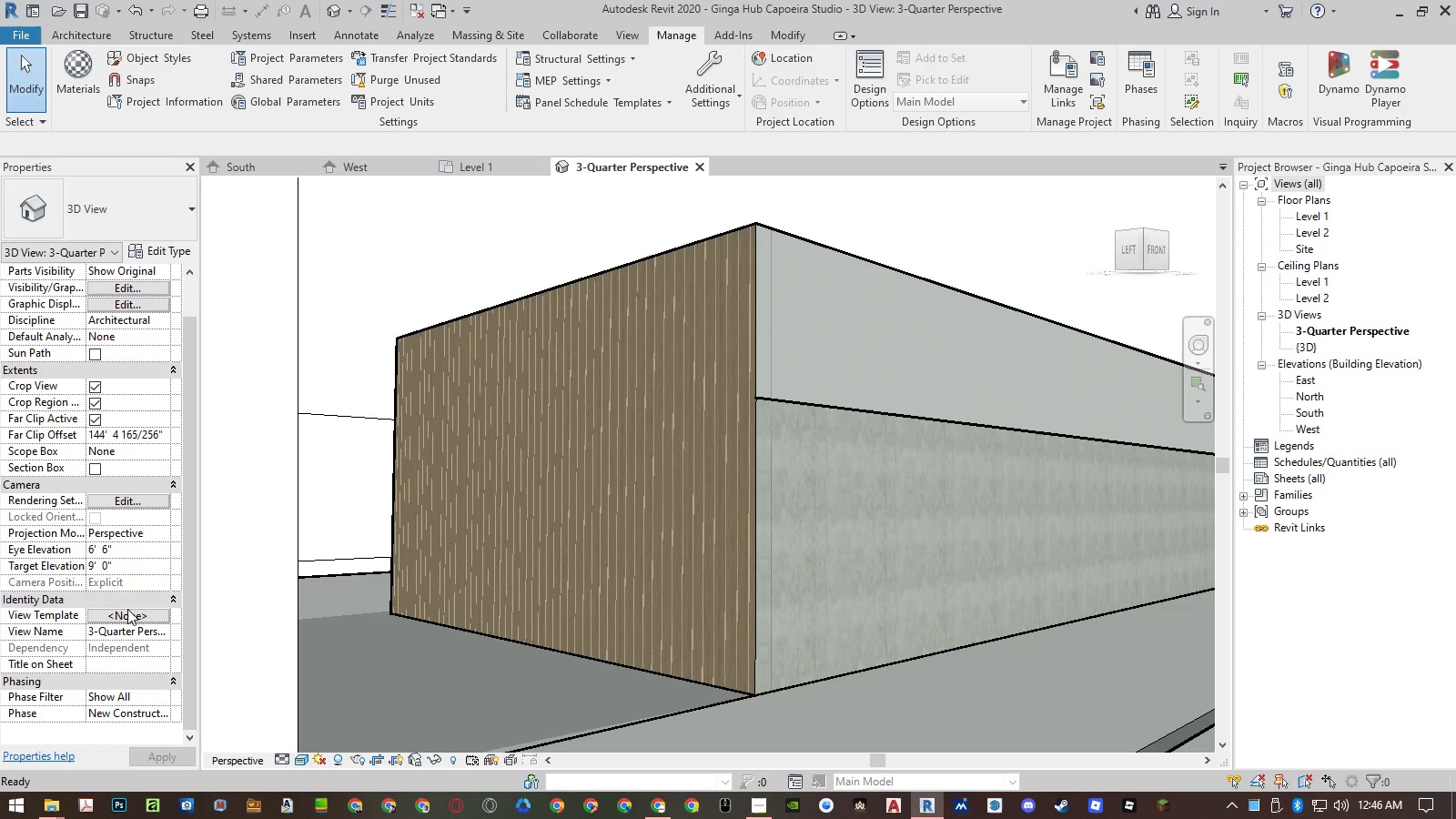 
left_click([127, 608])
 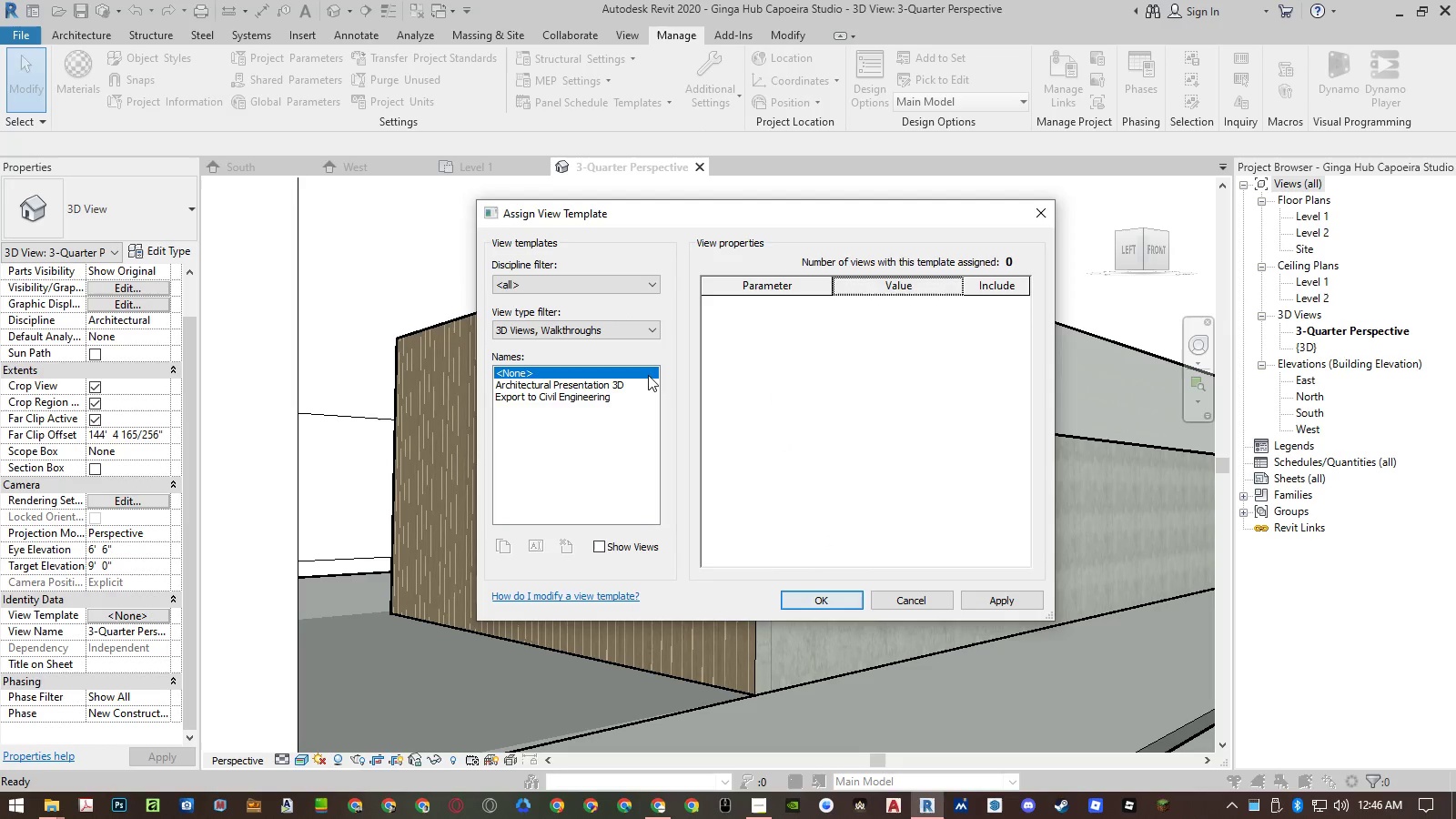 
left_click([623, 379])
 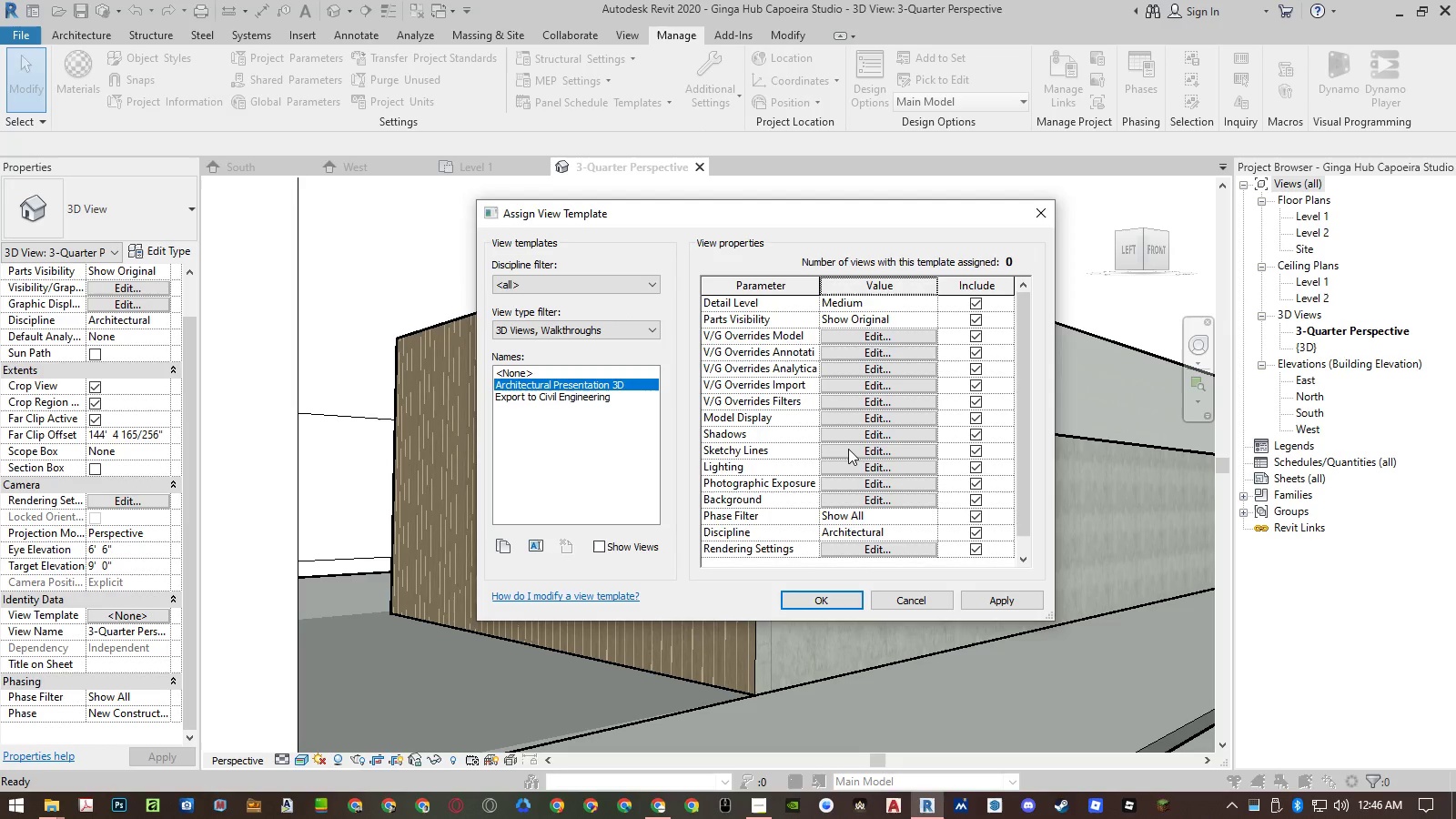 
left_click([855, 469])
 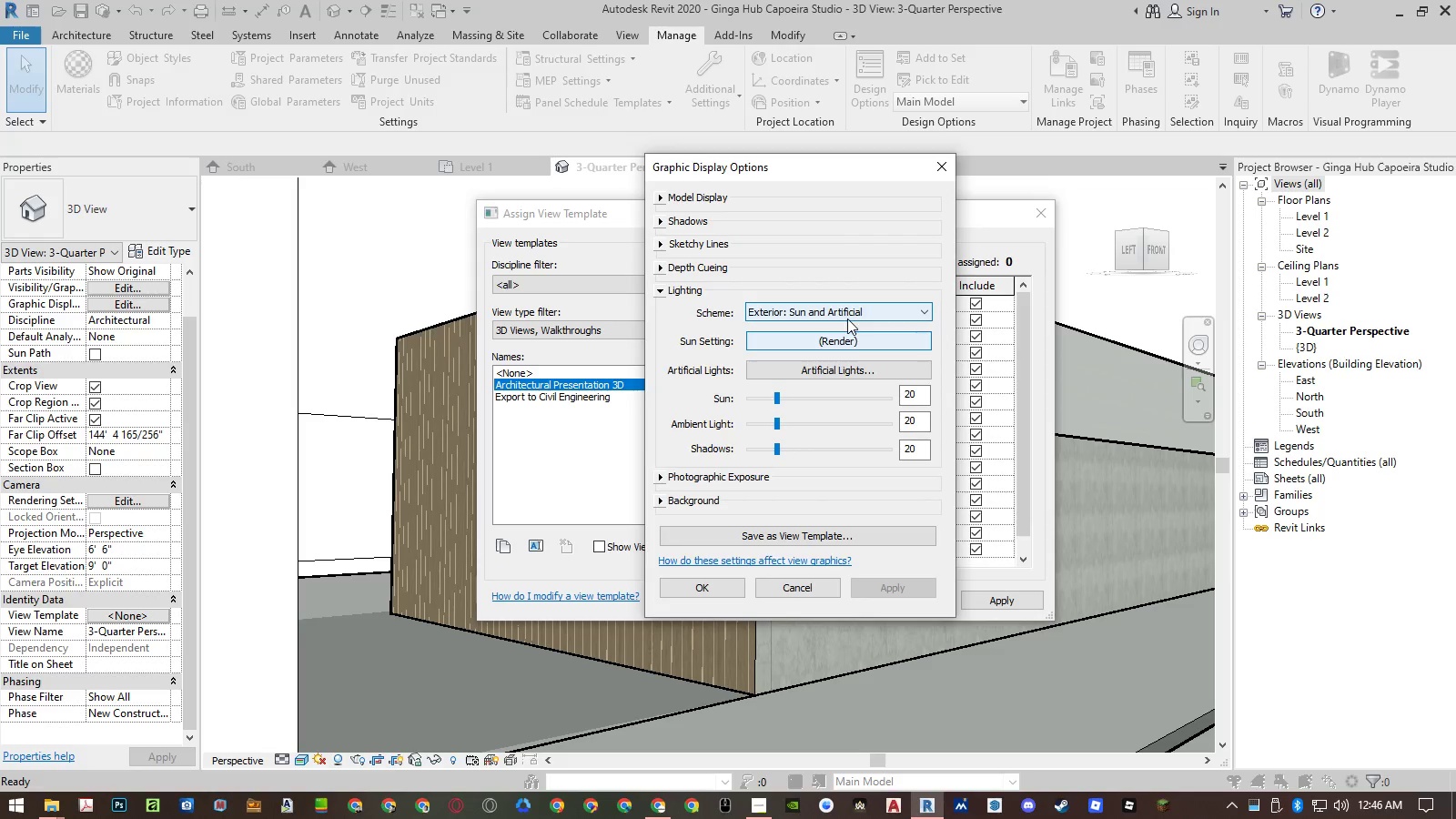 
left_click([858, 346])
 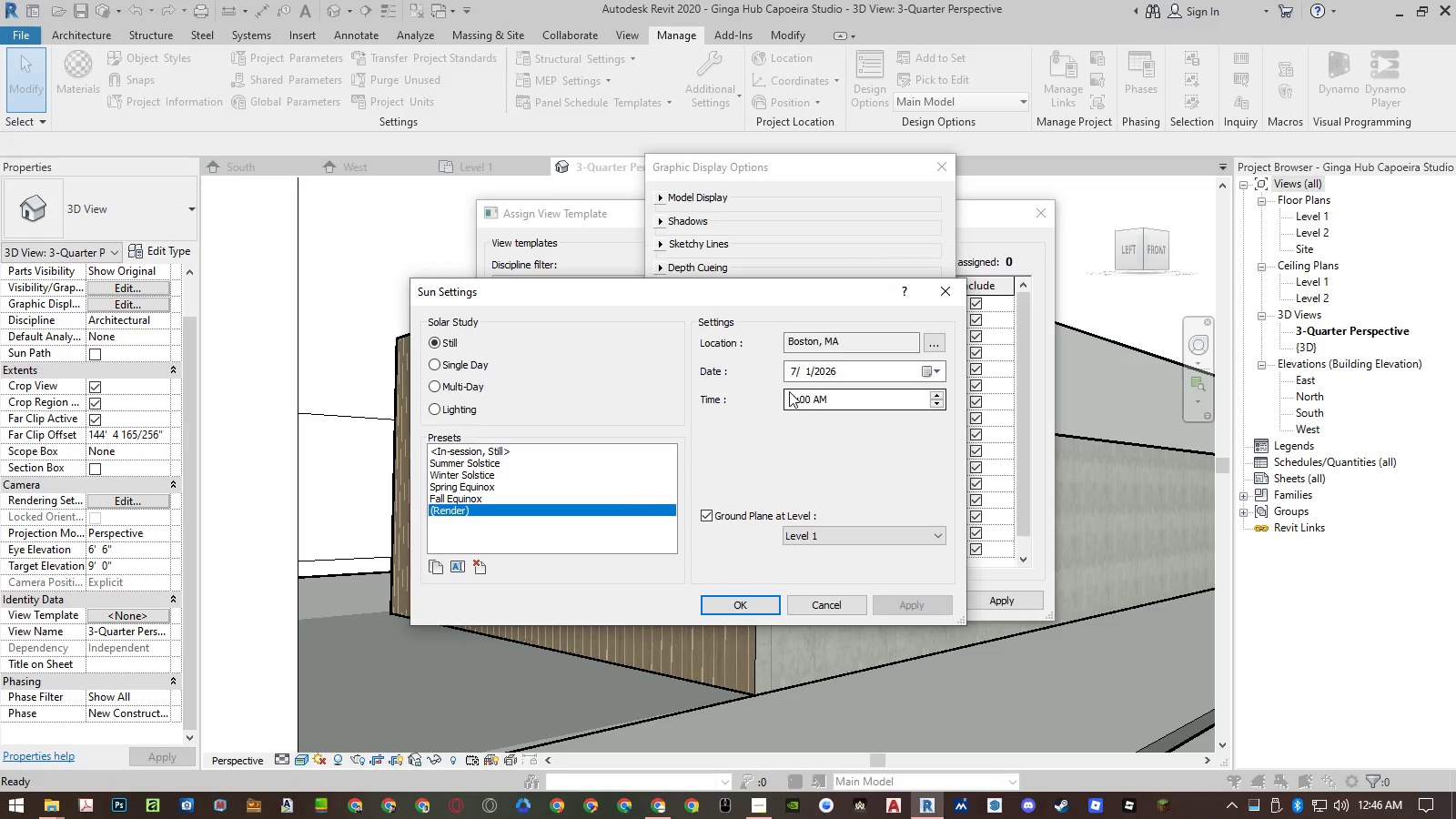 
left_click([793, 399])
 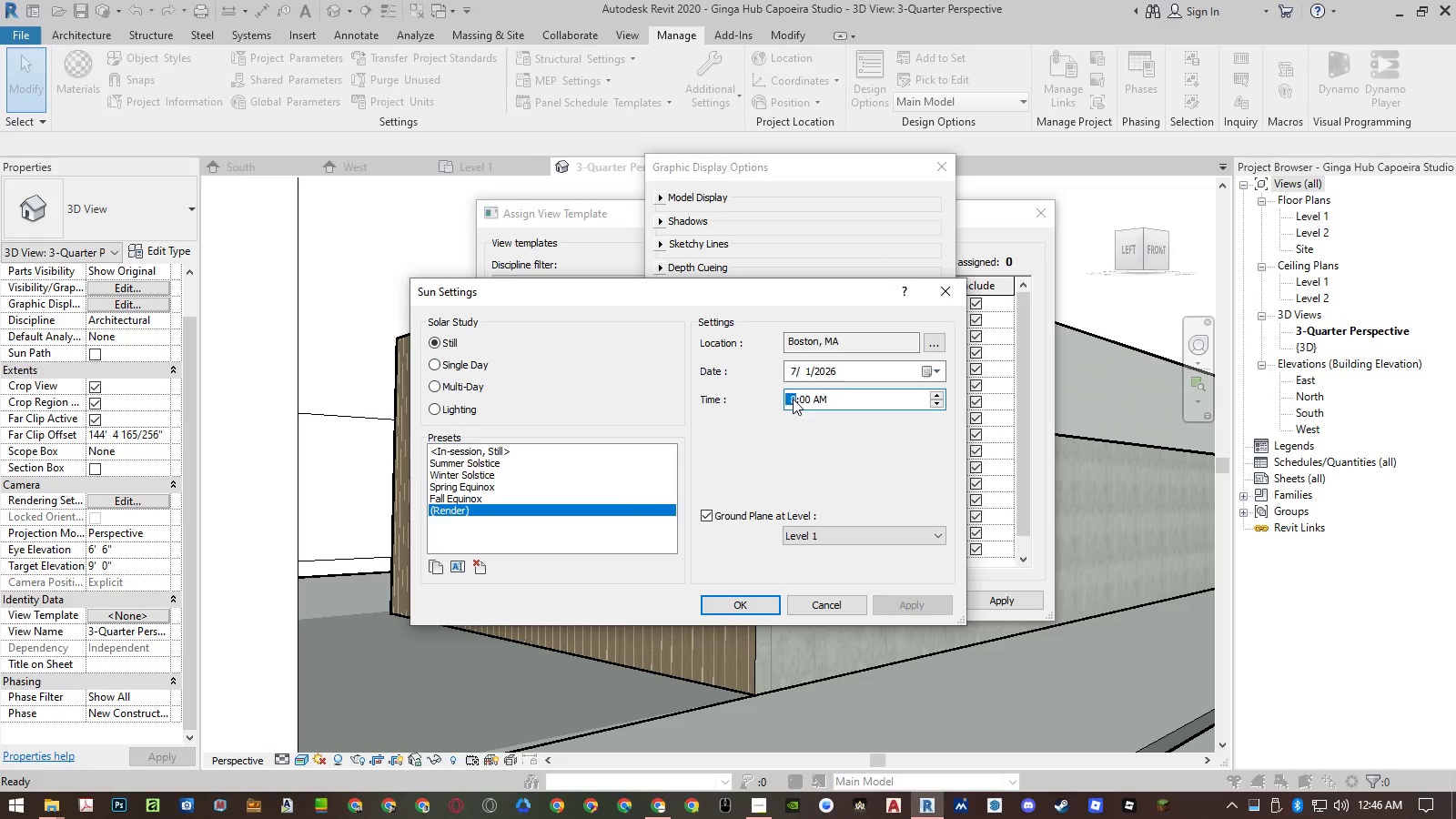 
key(Numpad9)
 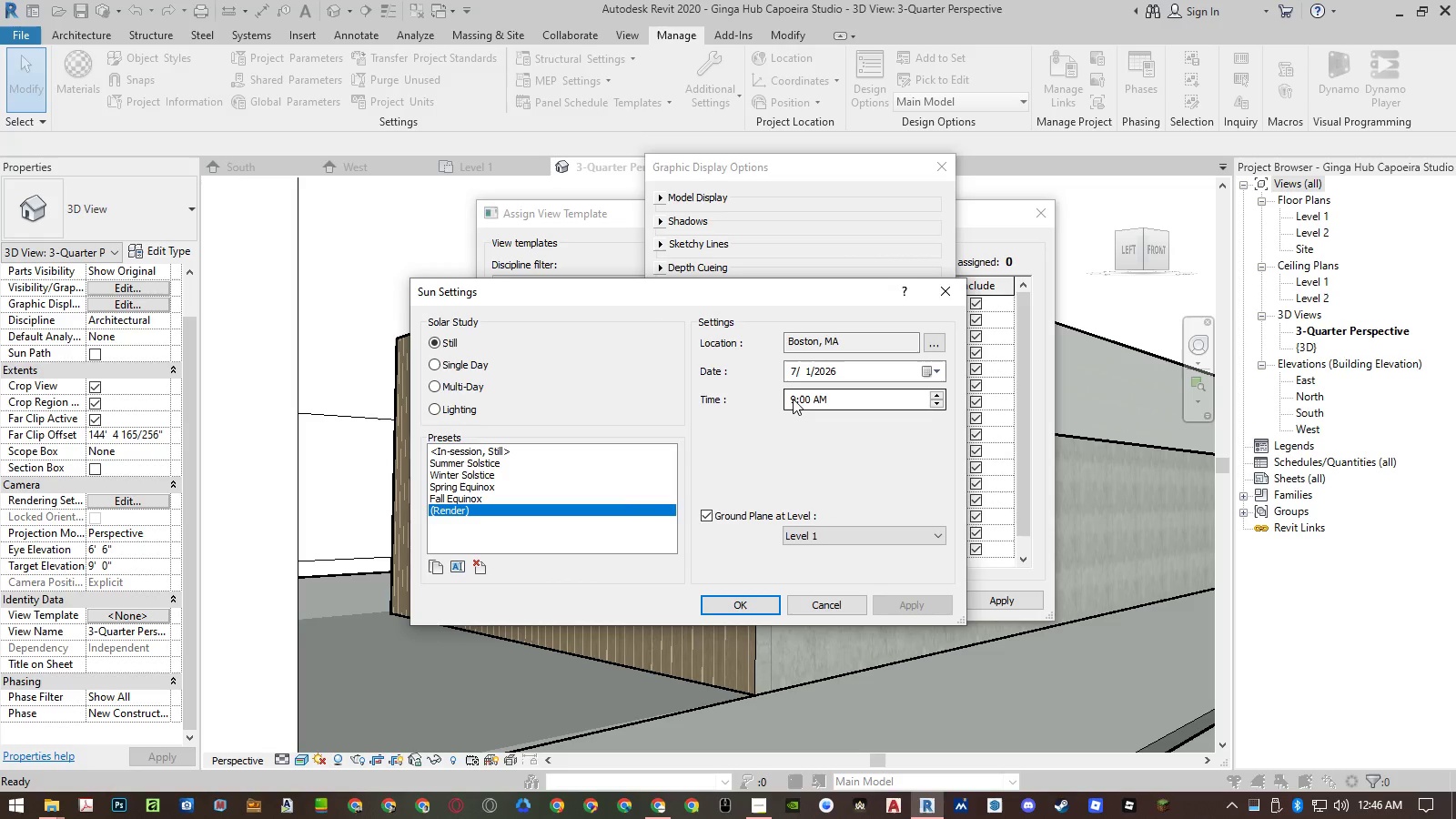 
key(NumpadEnter)
 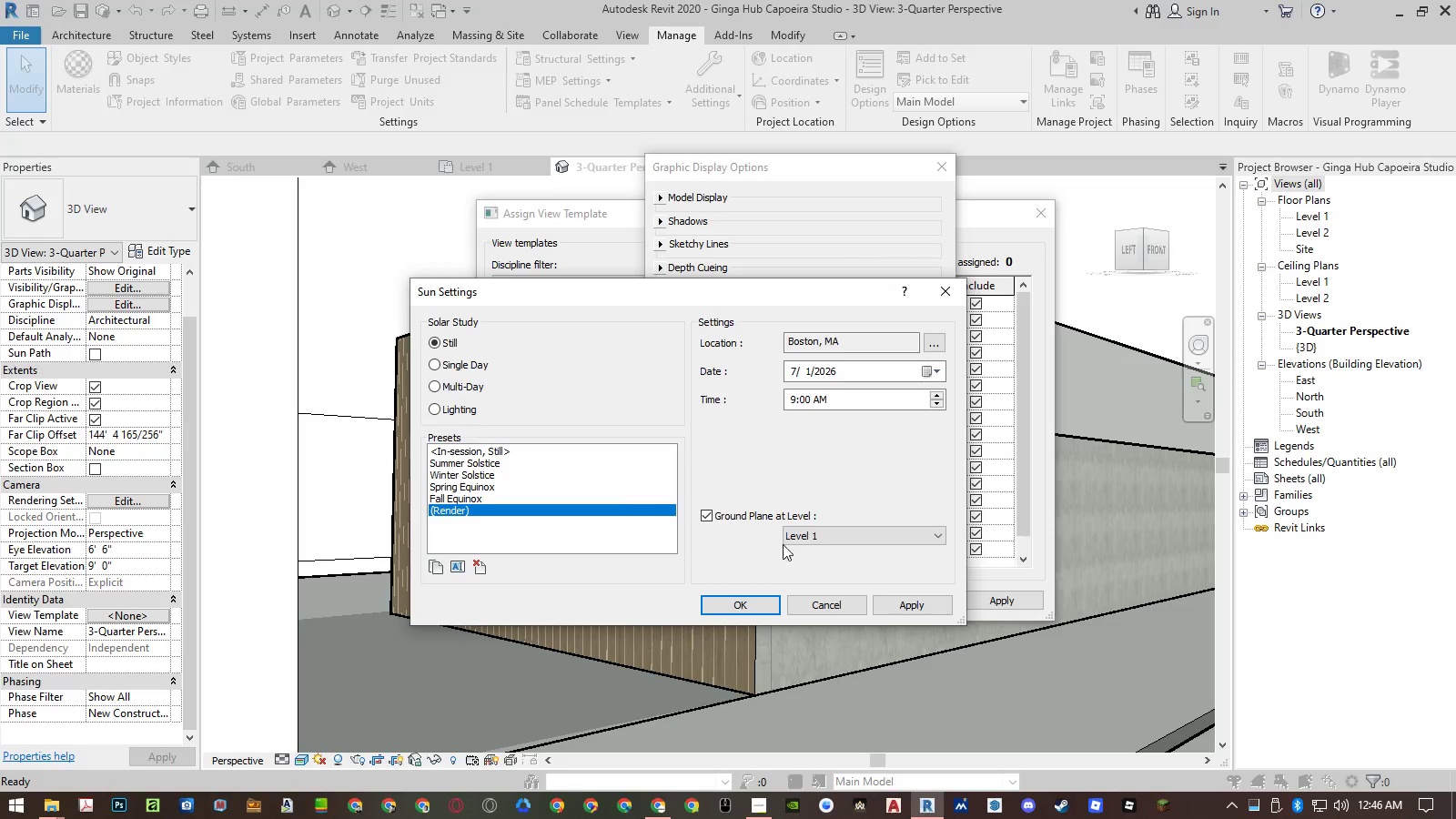 
left_click([752, 611])
 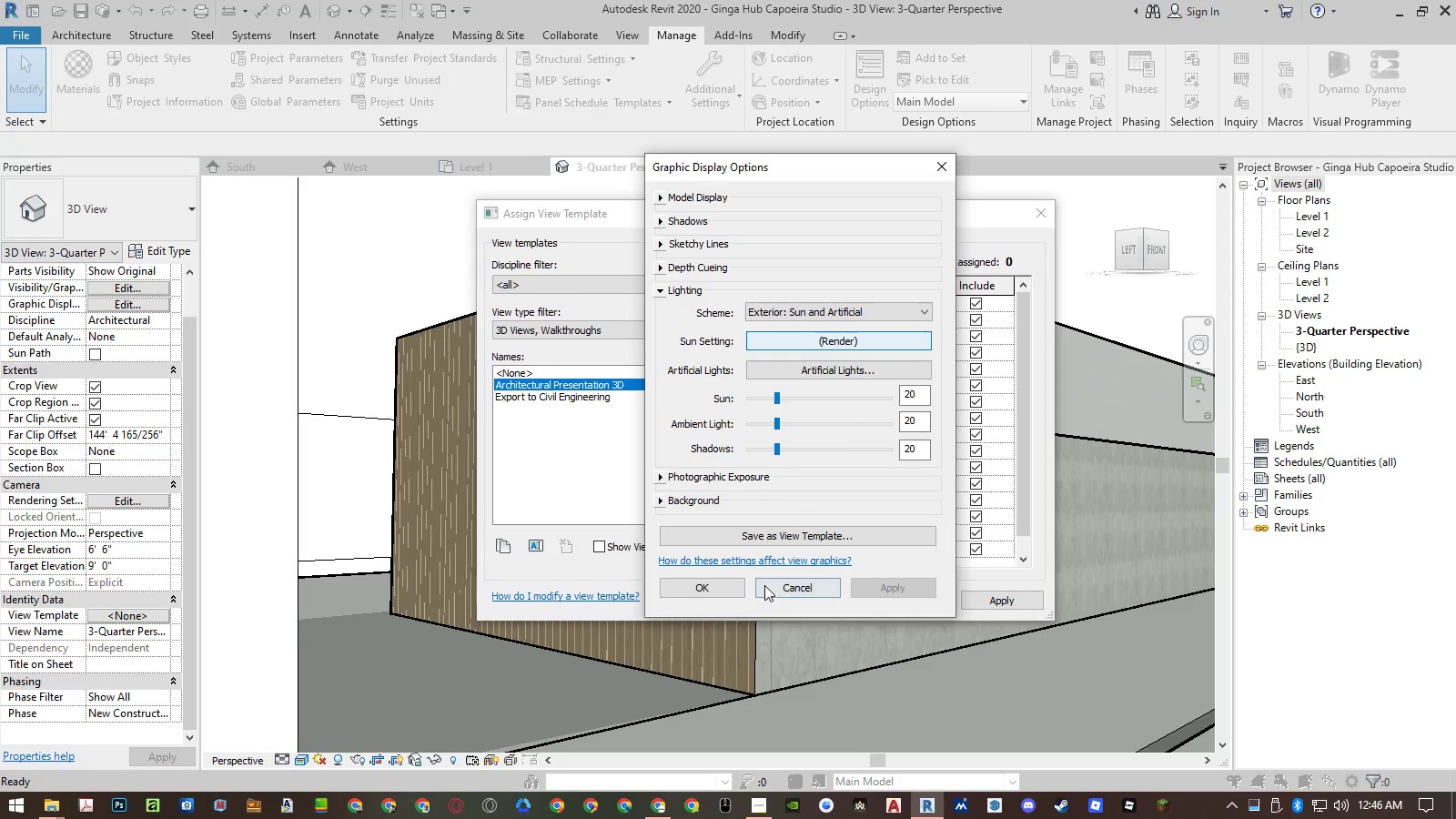 
left_click([724, 581])
 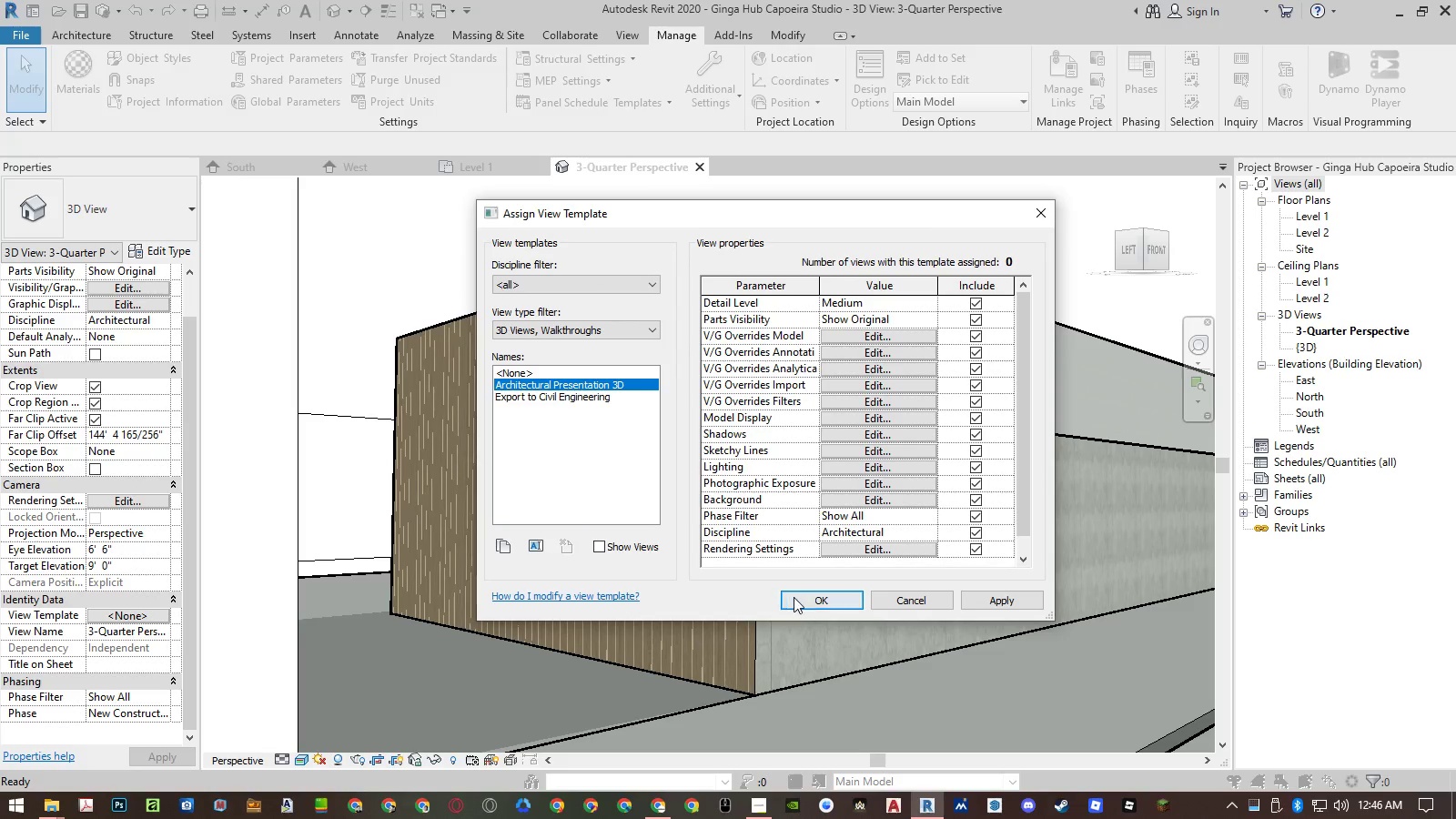 
left_click([795, 596])
 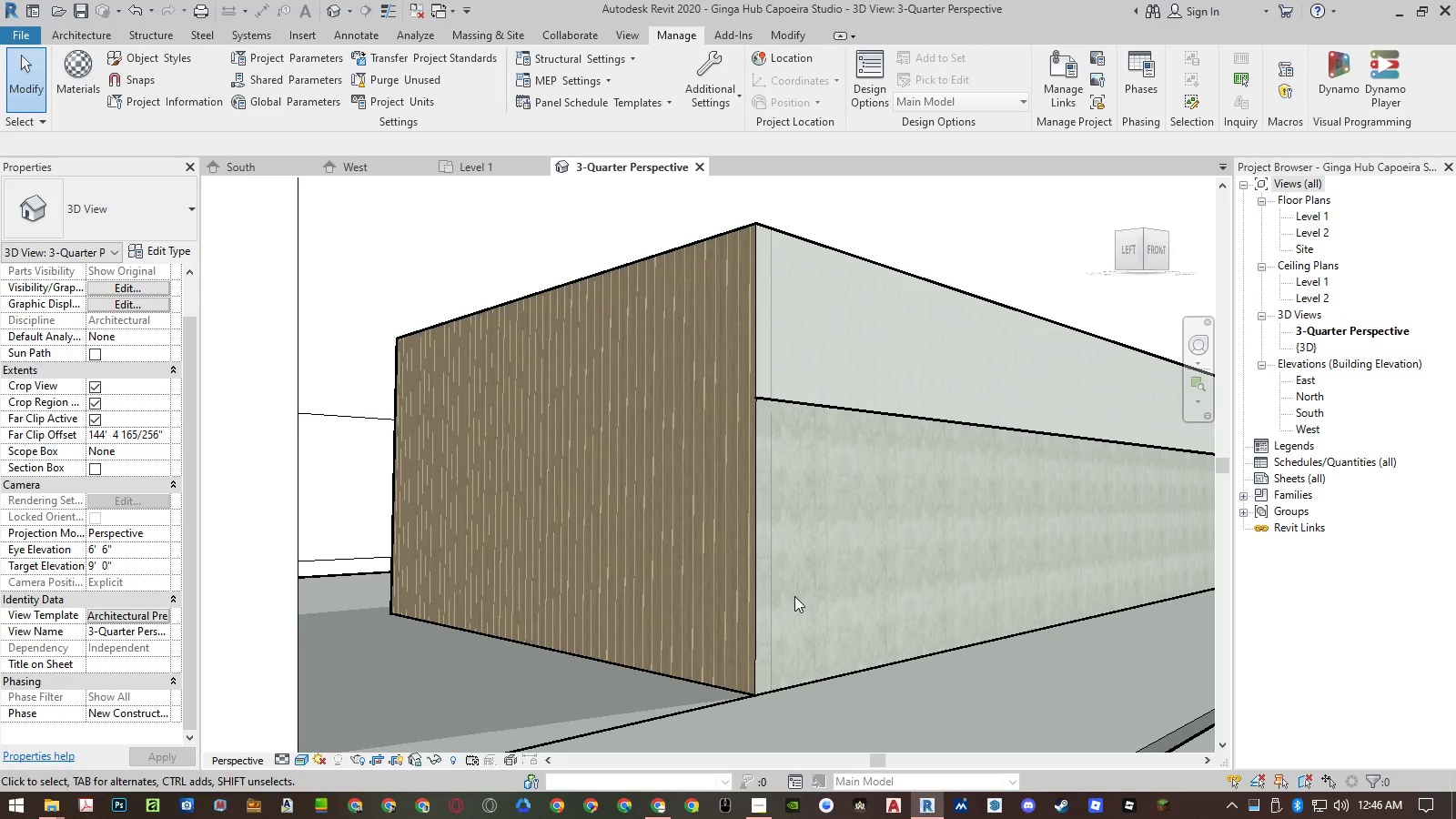 
wait(8.48)
 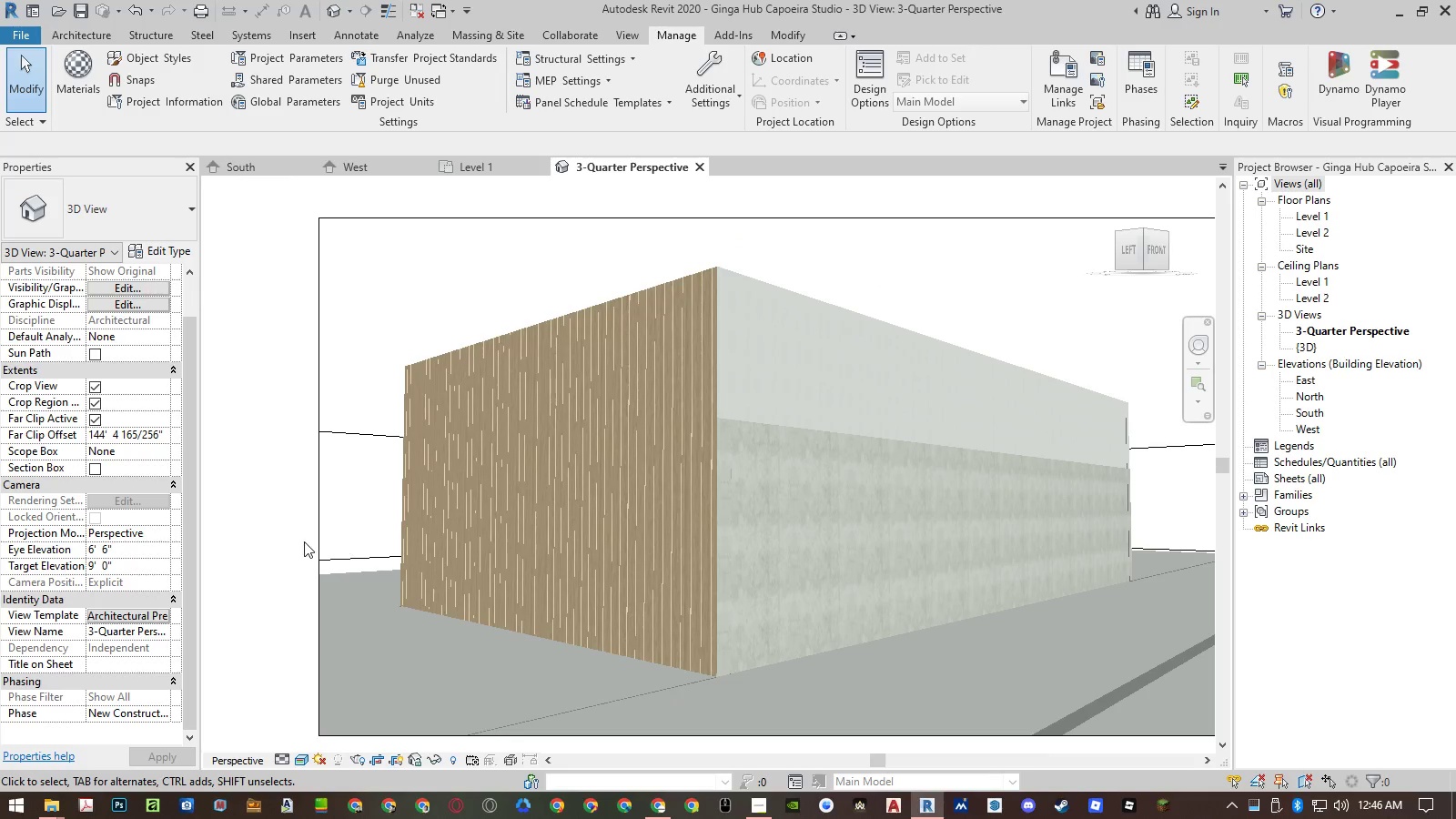 
middle_click([248, 539])
 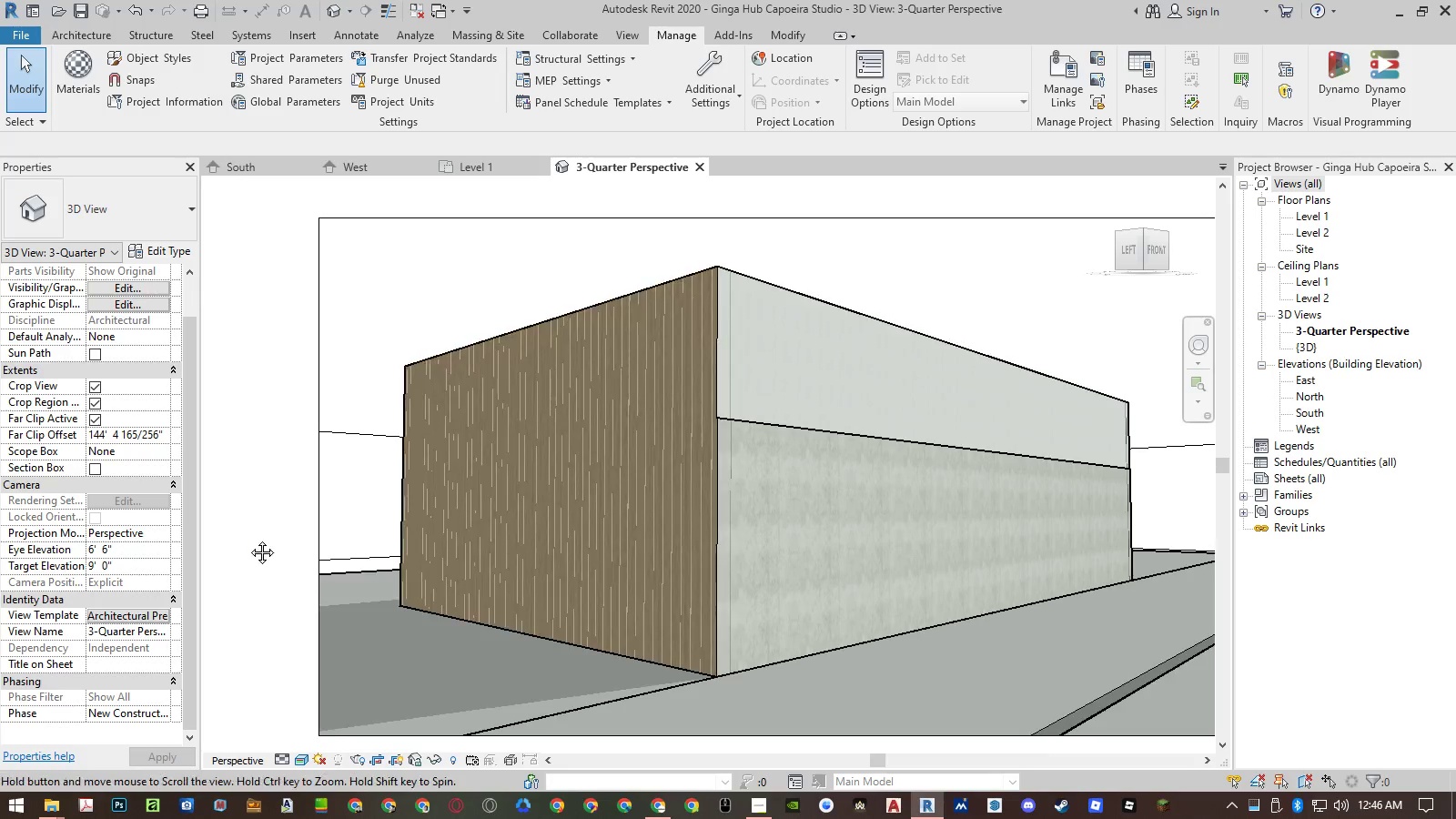 
scroll: coordinate [460, 552], scroll_direction: down, amount: 1.0
 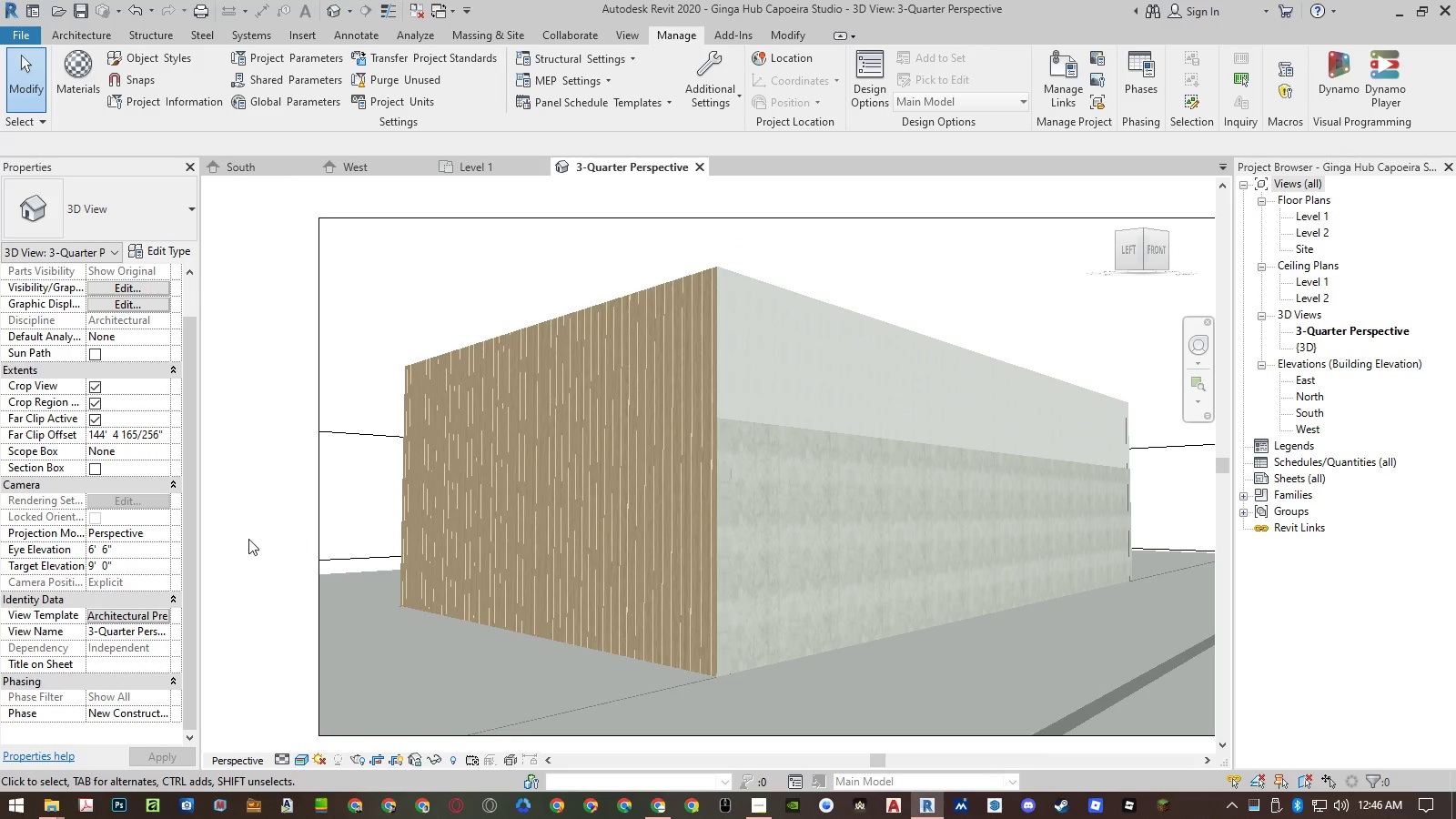 
double_click([248, 539])
 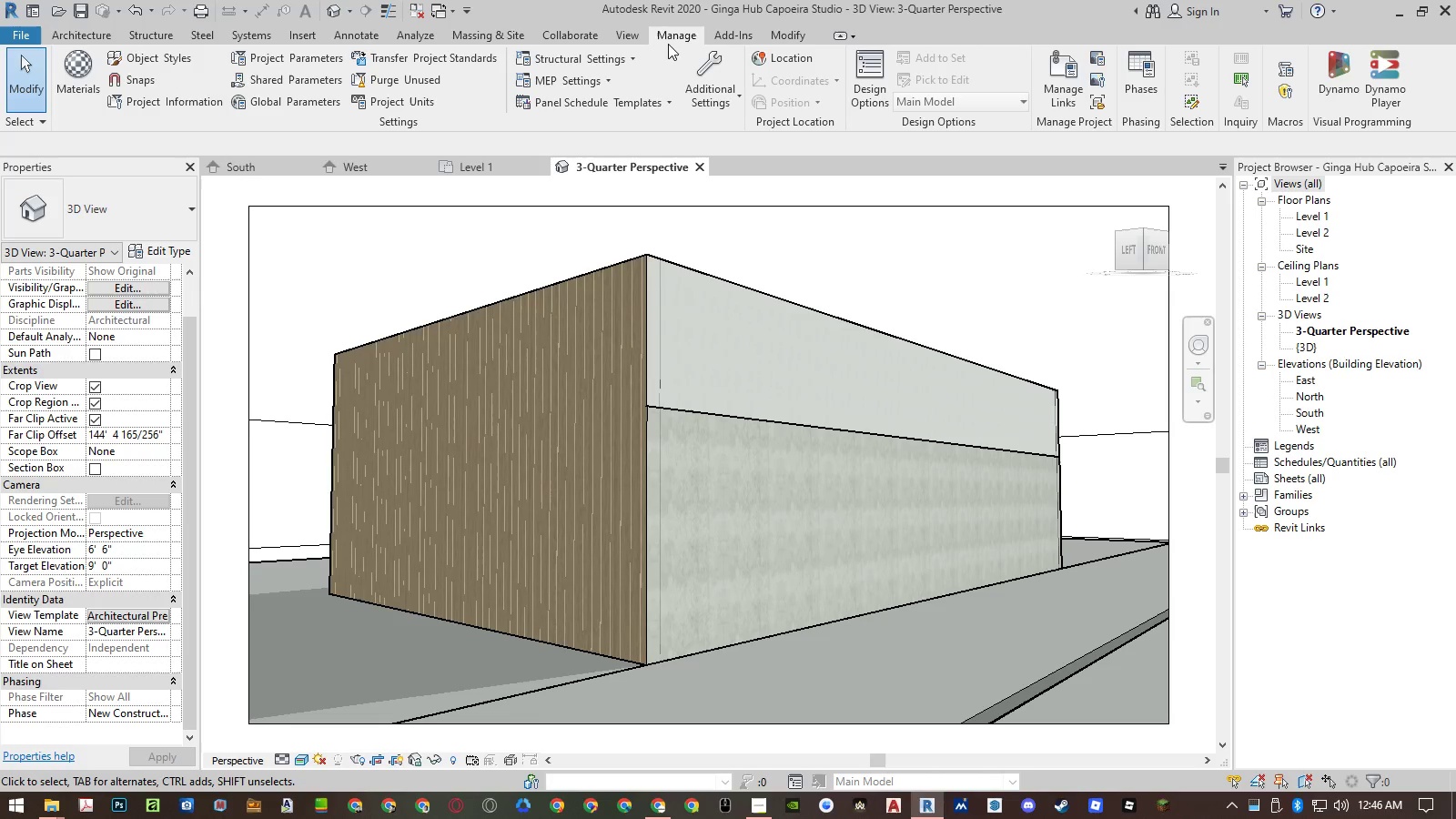 
left_click([638, 30])
 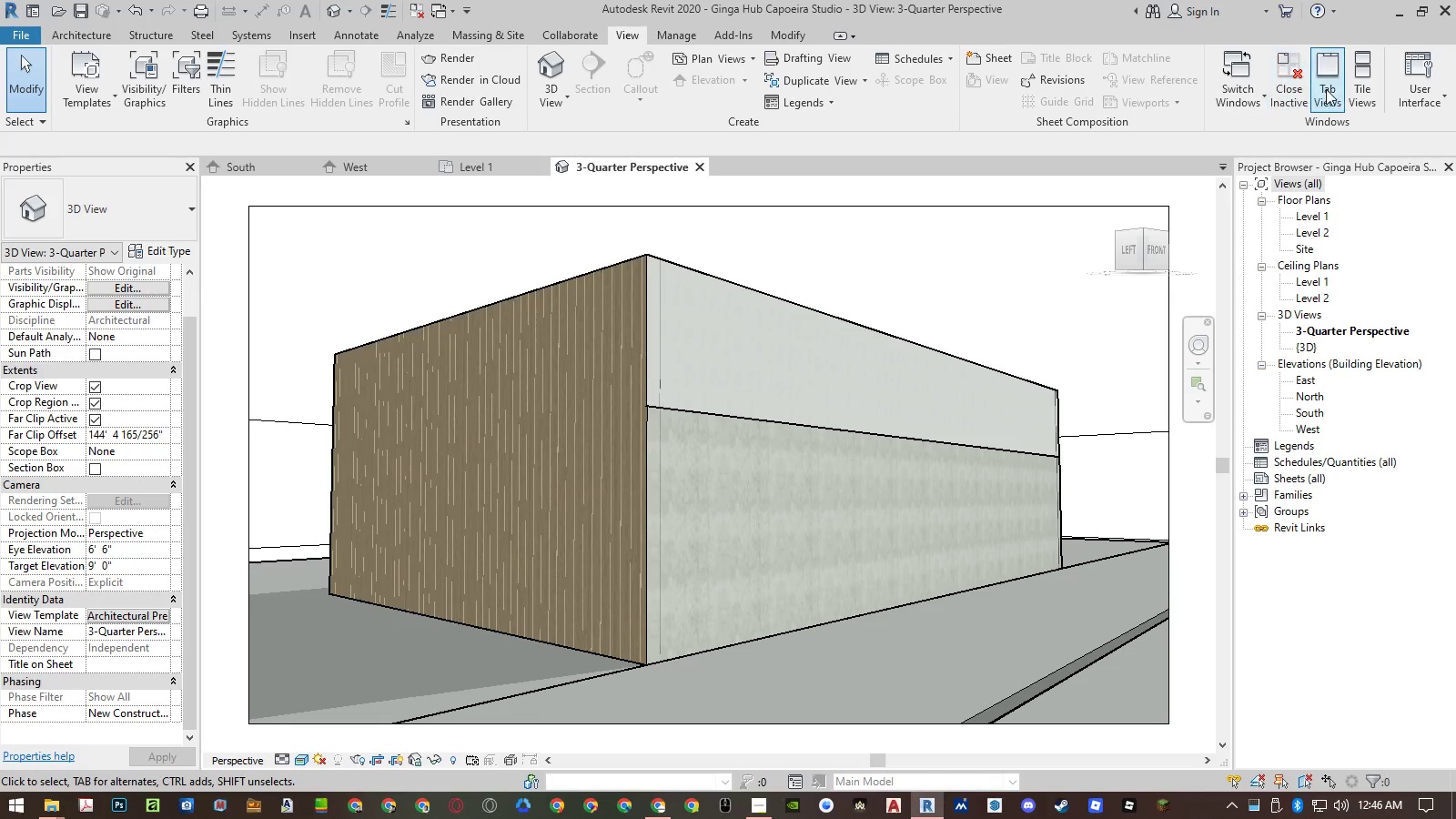 
left_click([1358, 95])
 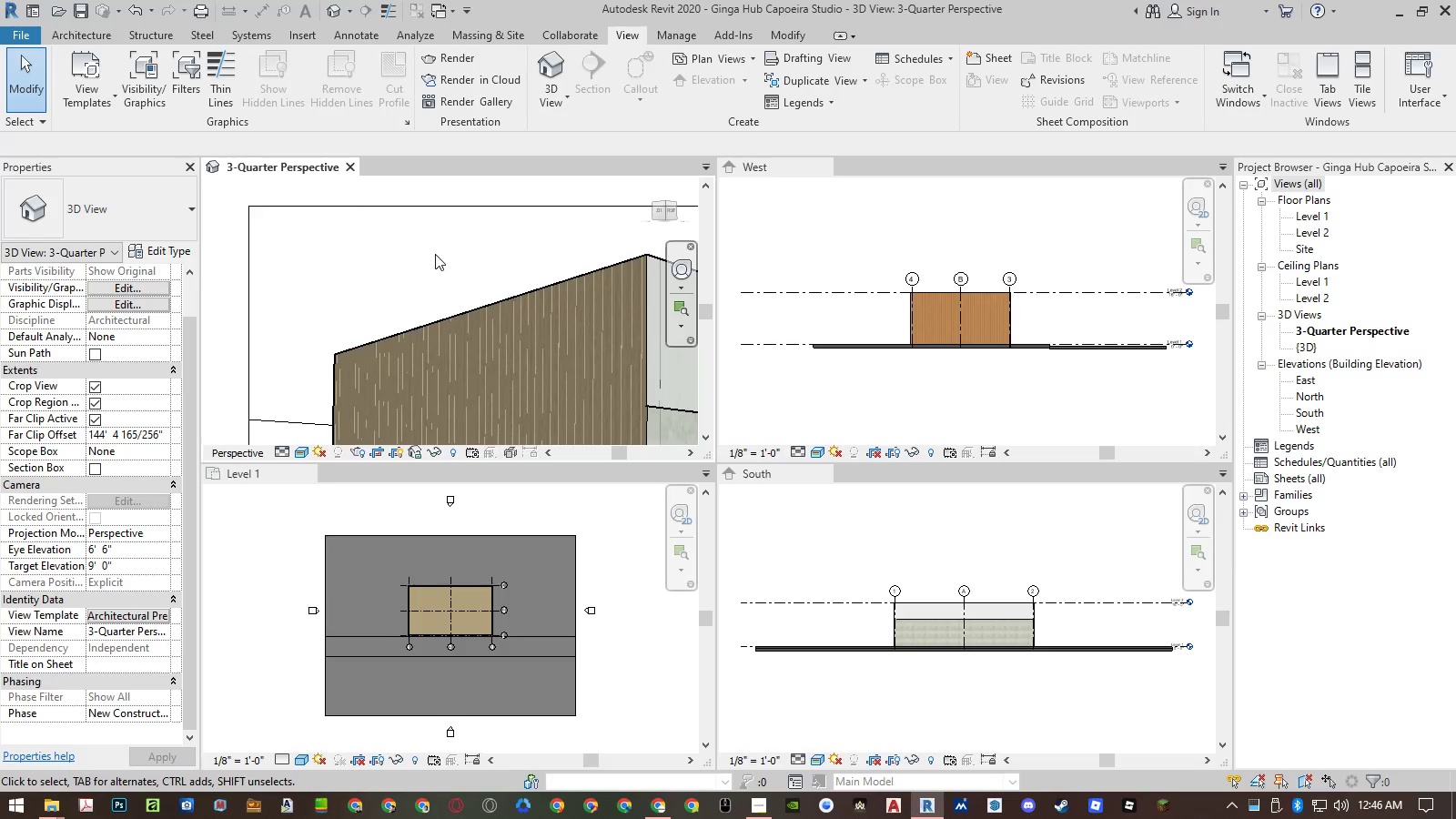 
double_click([435, 254])
 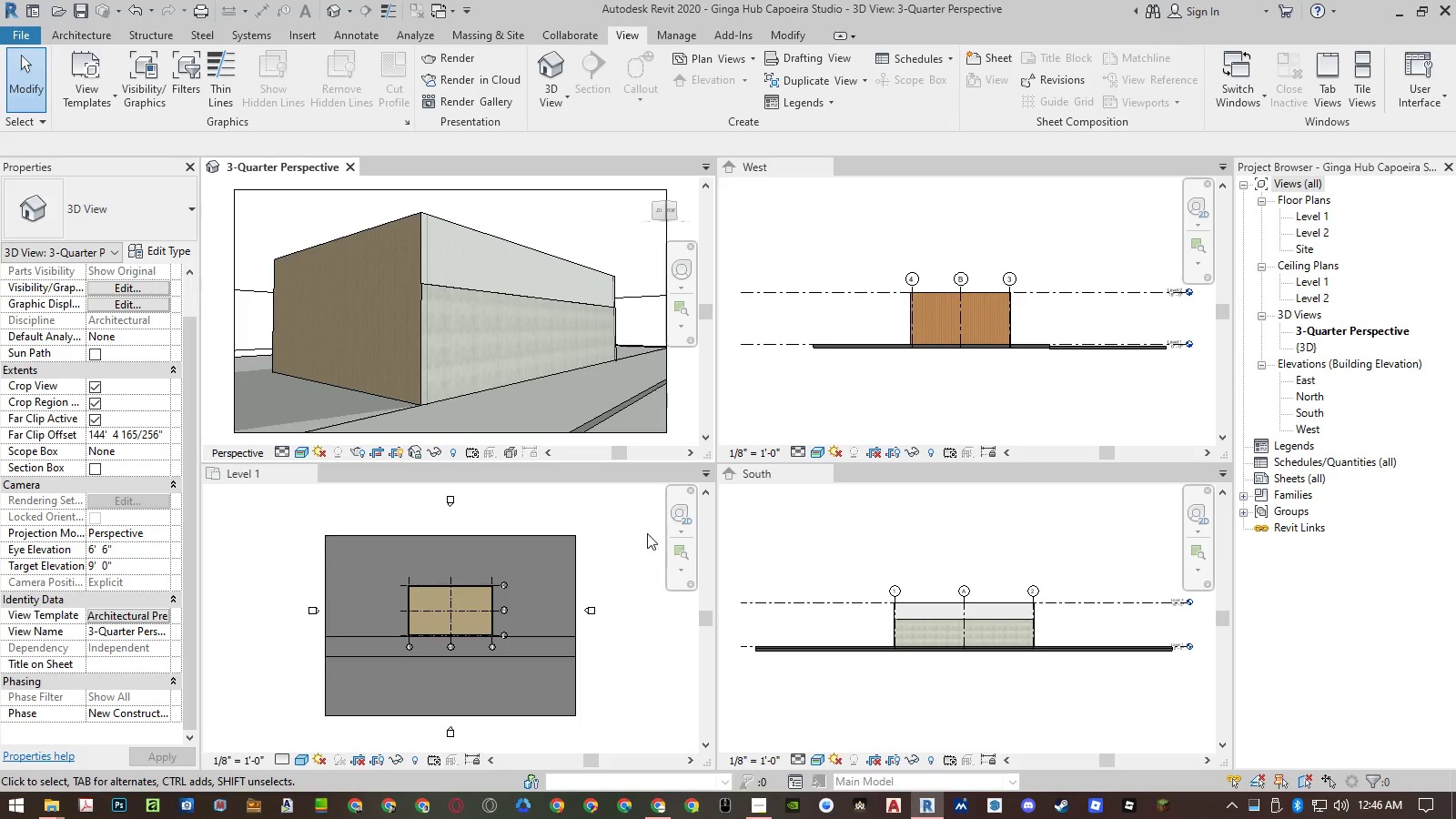 
wait(6.0)
 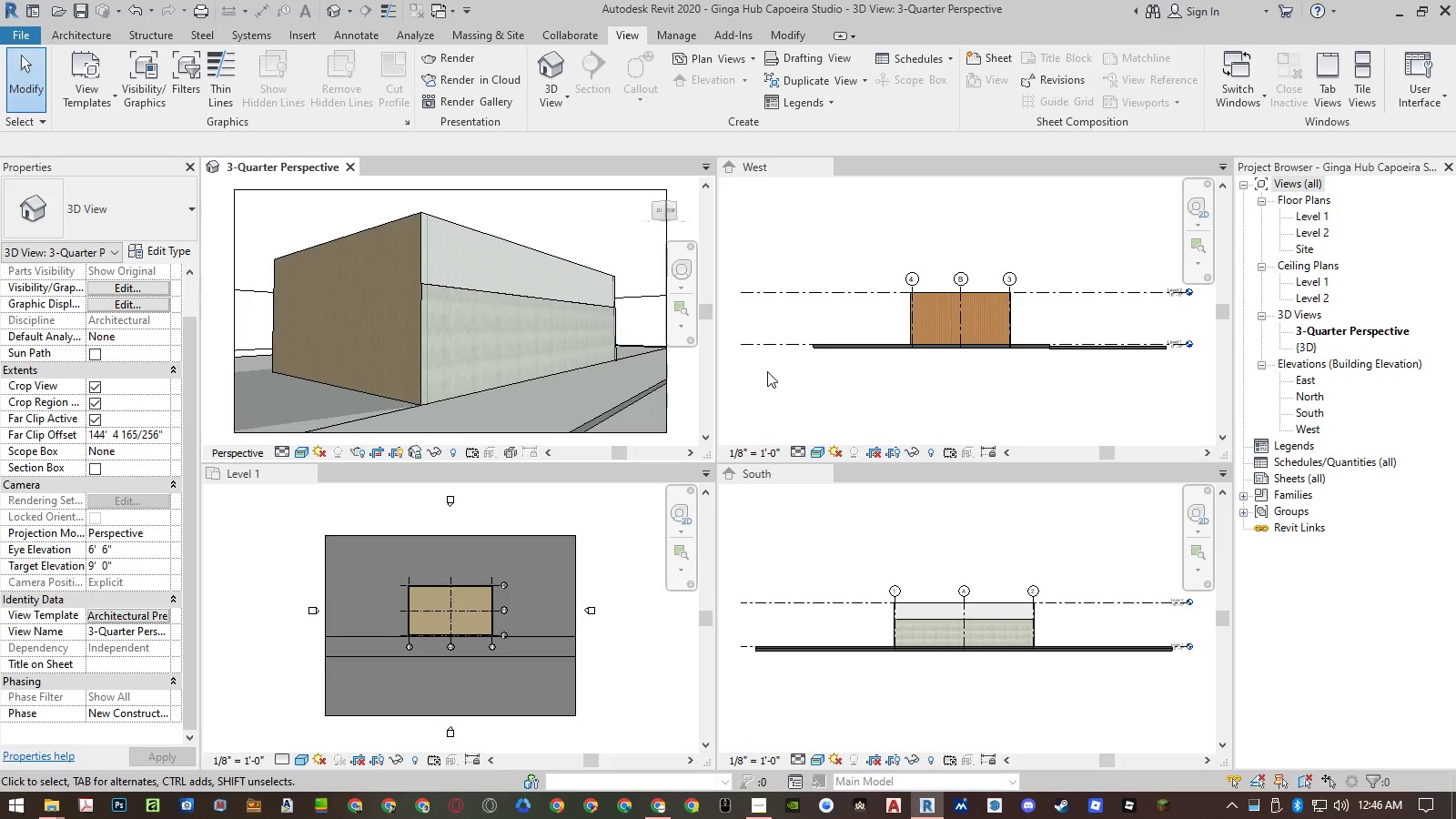 
left_click([515, 164])
 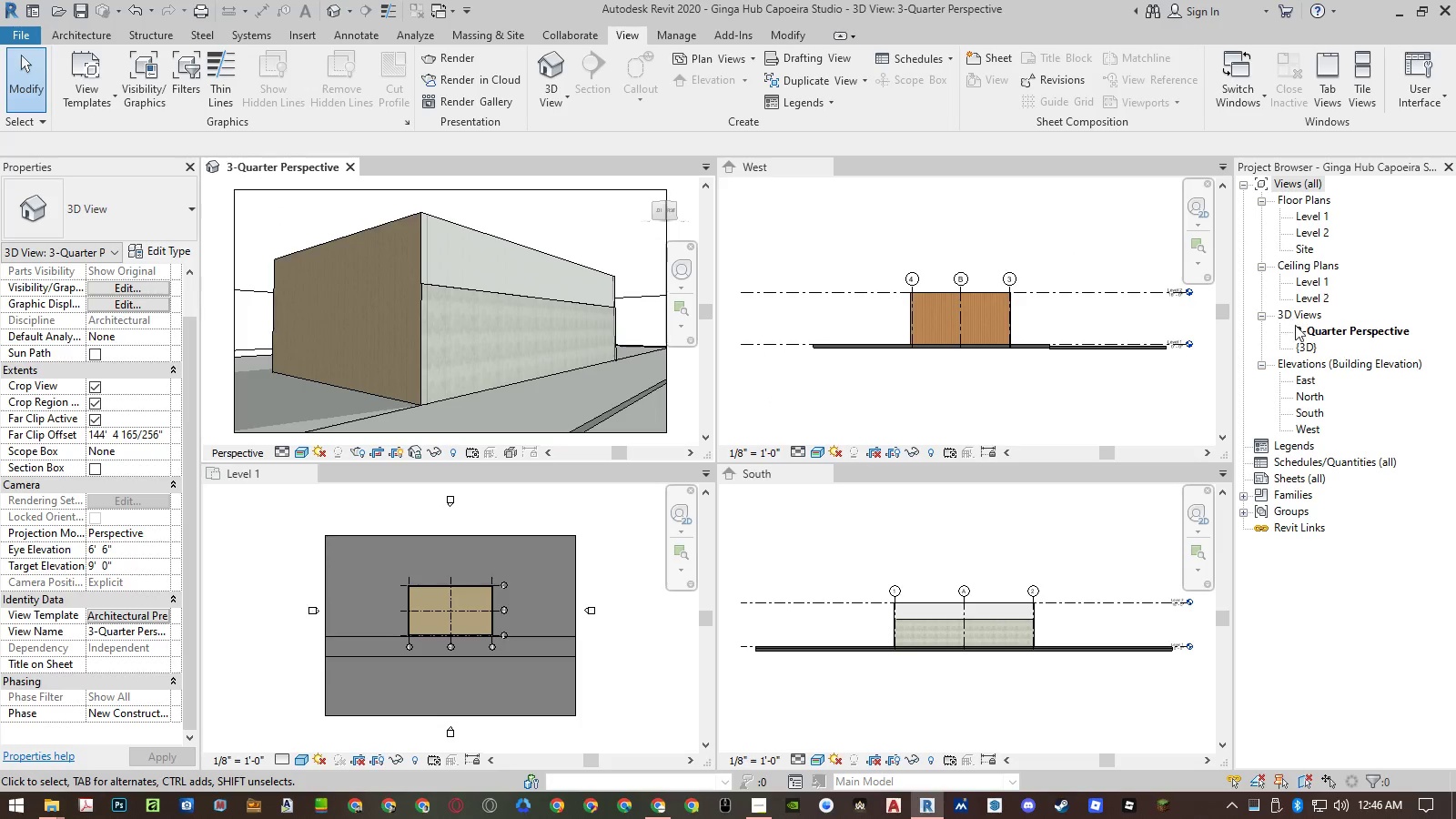 
double_click([1309, 348])
 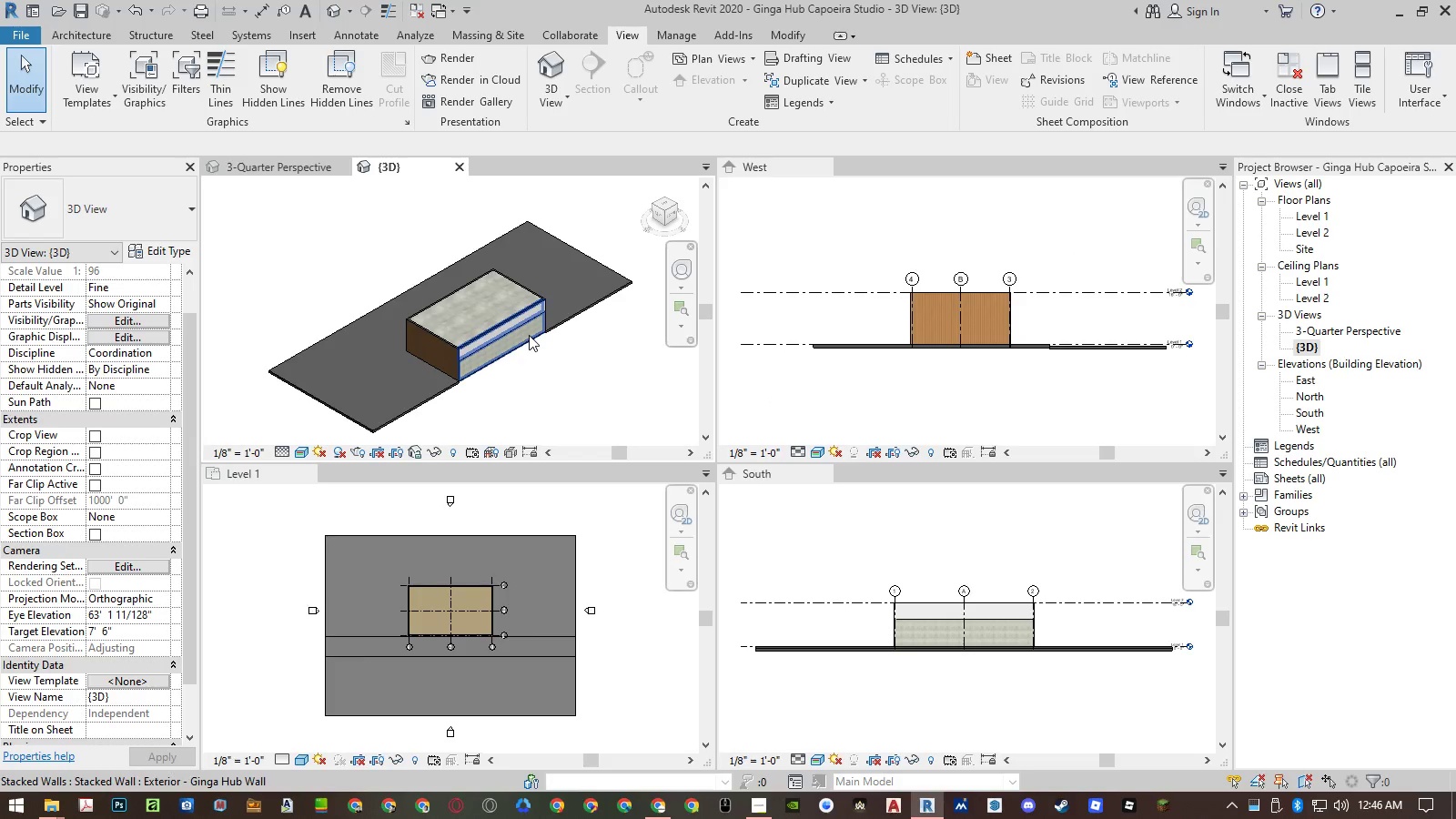 
scroll: coordinate [498, 389], scroll_direction: up, amount: 12.0
 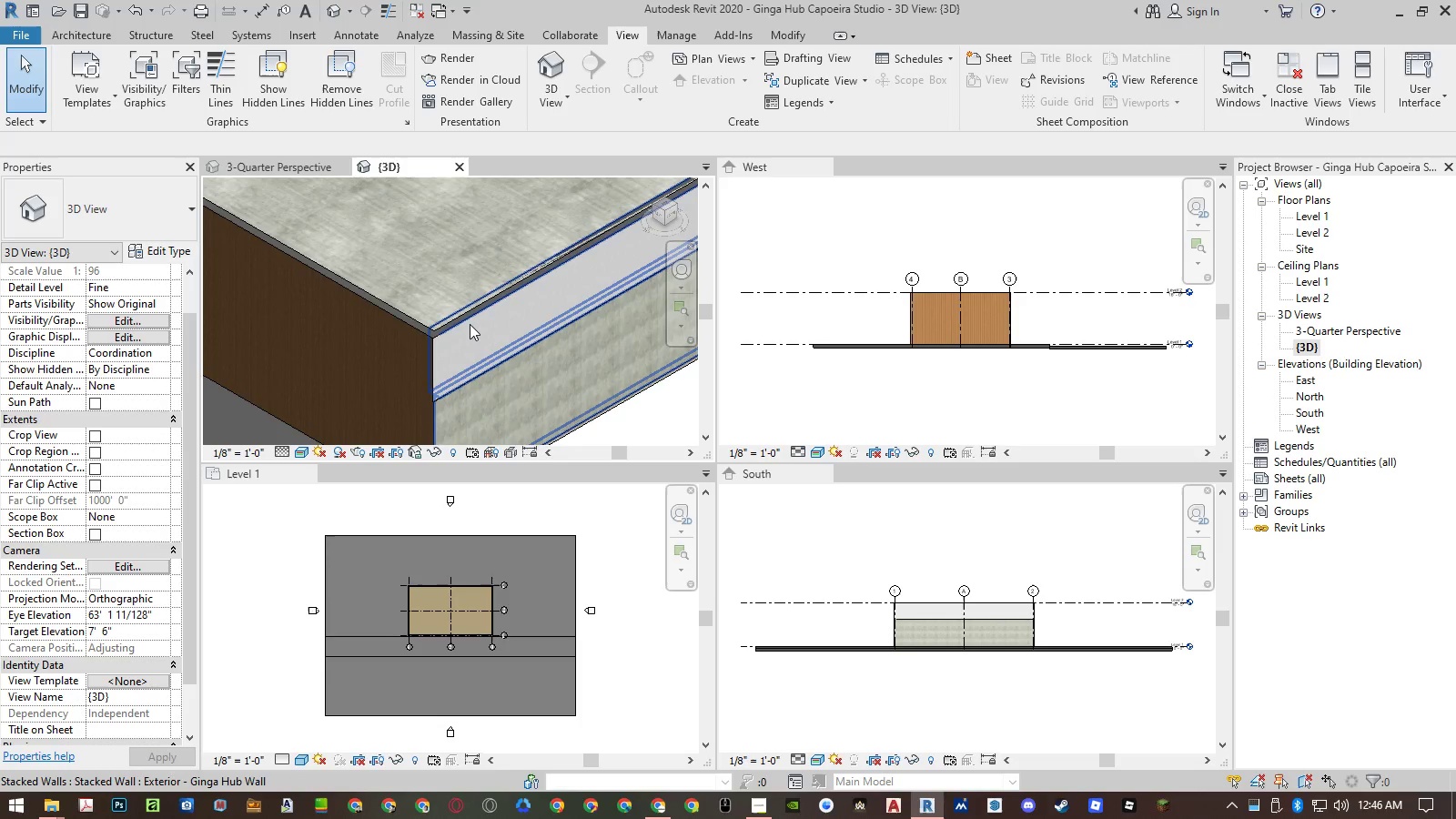 
left_click([468, 318])
 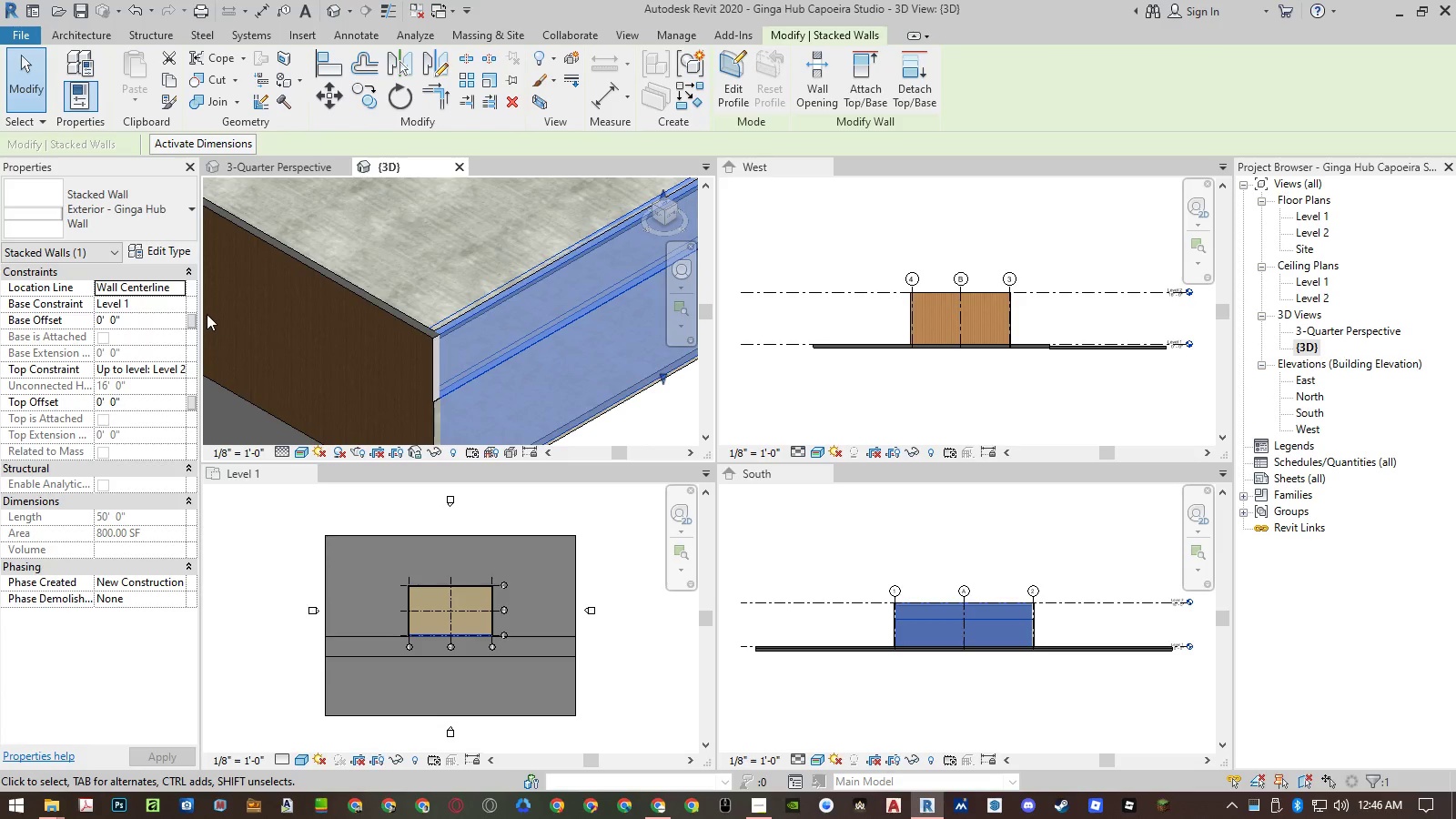 
left_click([149, 250])
 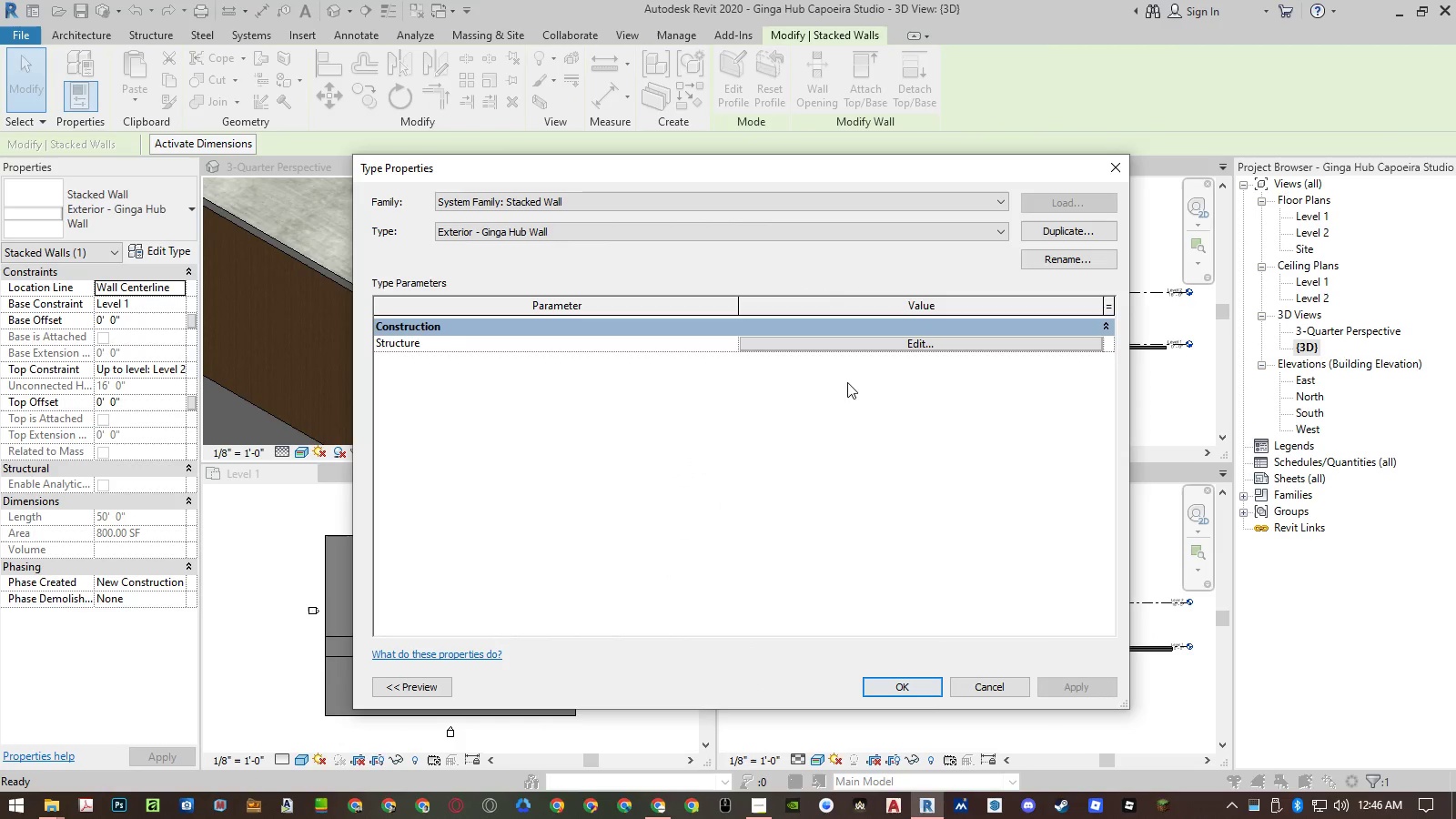 
left_click([817, 345])
 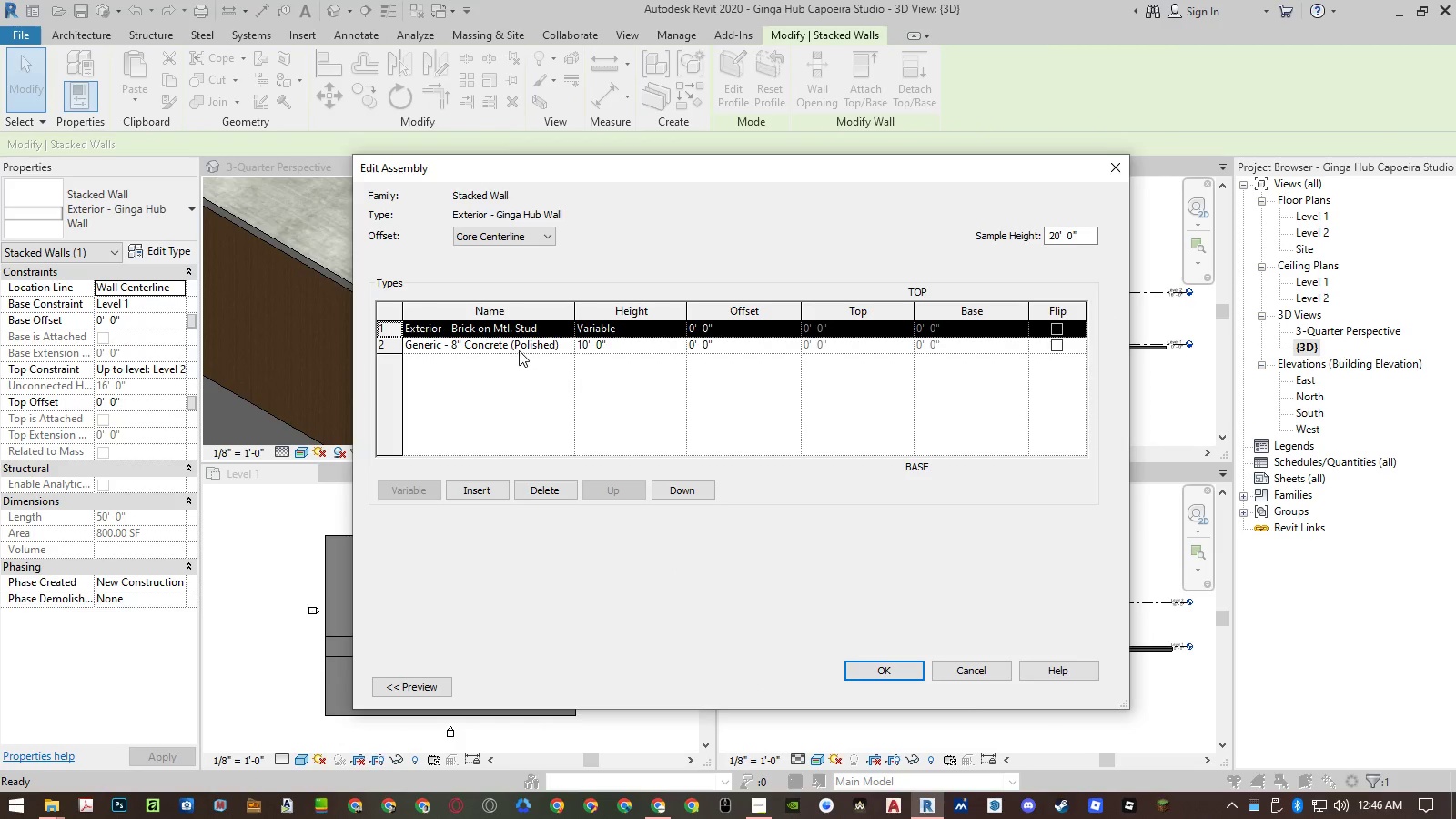 
left_click([552, 327])
 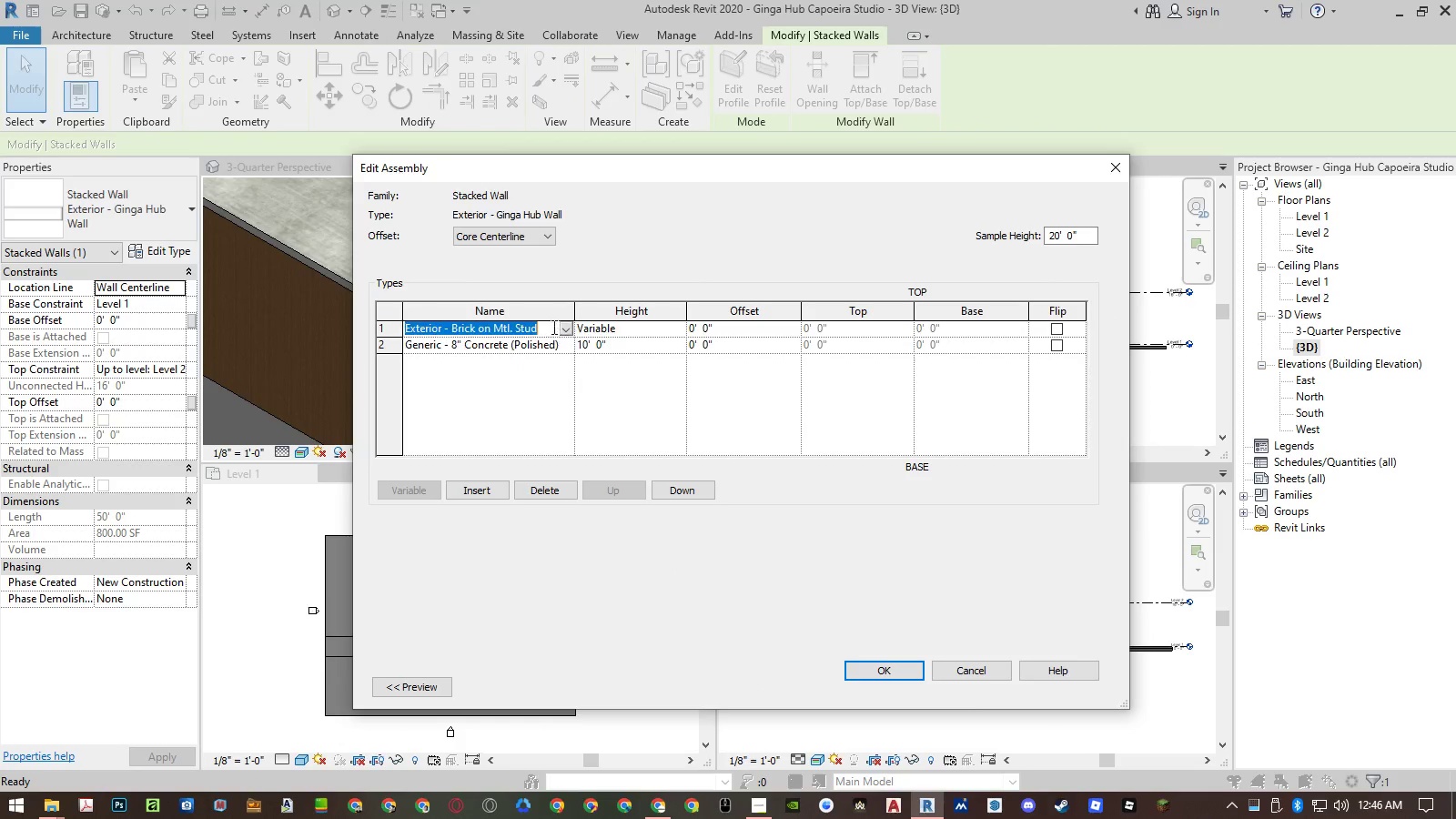 
mouse_move([555, 350])
 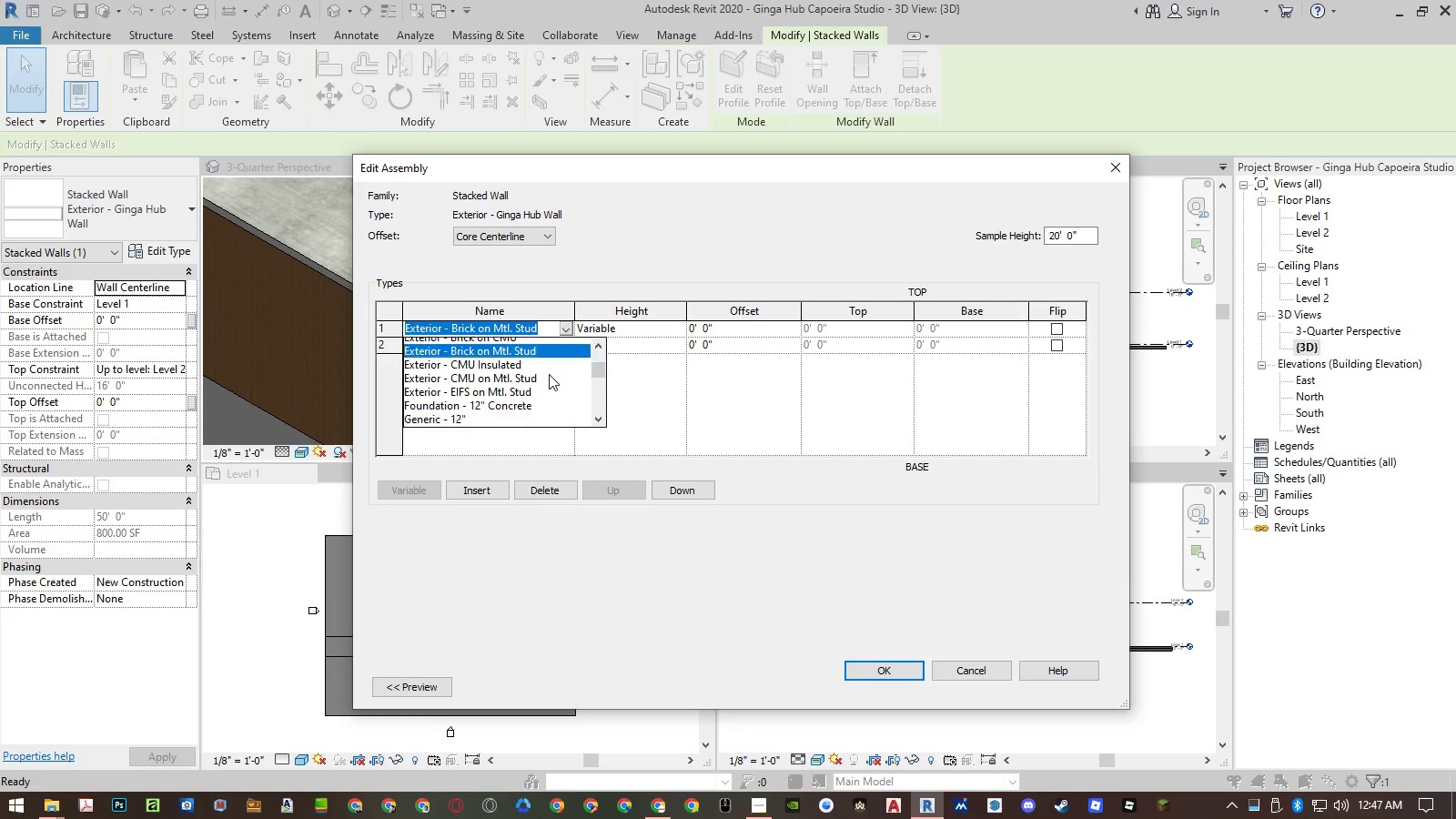 
scroll: coordinate [549, 374], scroll_direction: down, amount: 1.0
 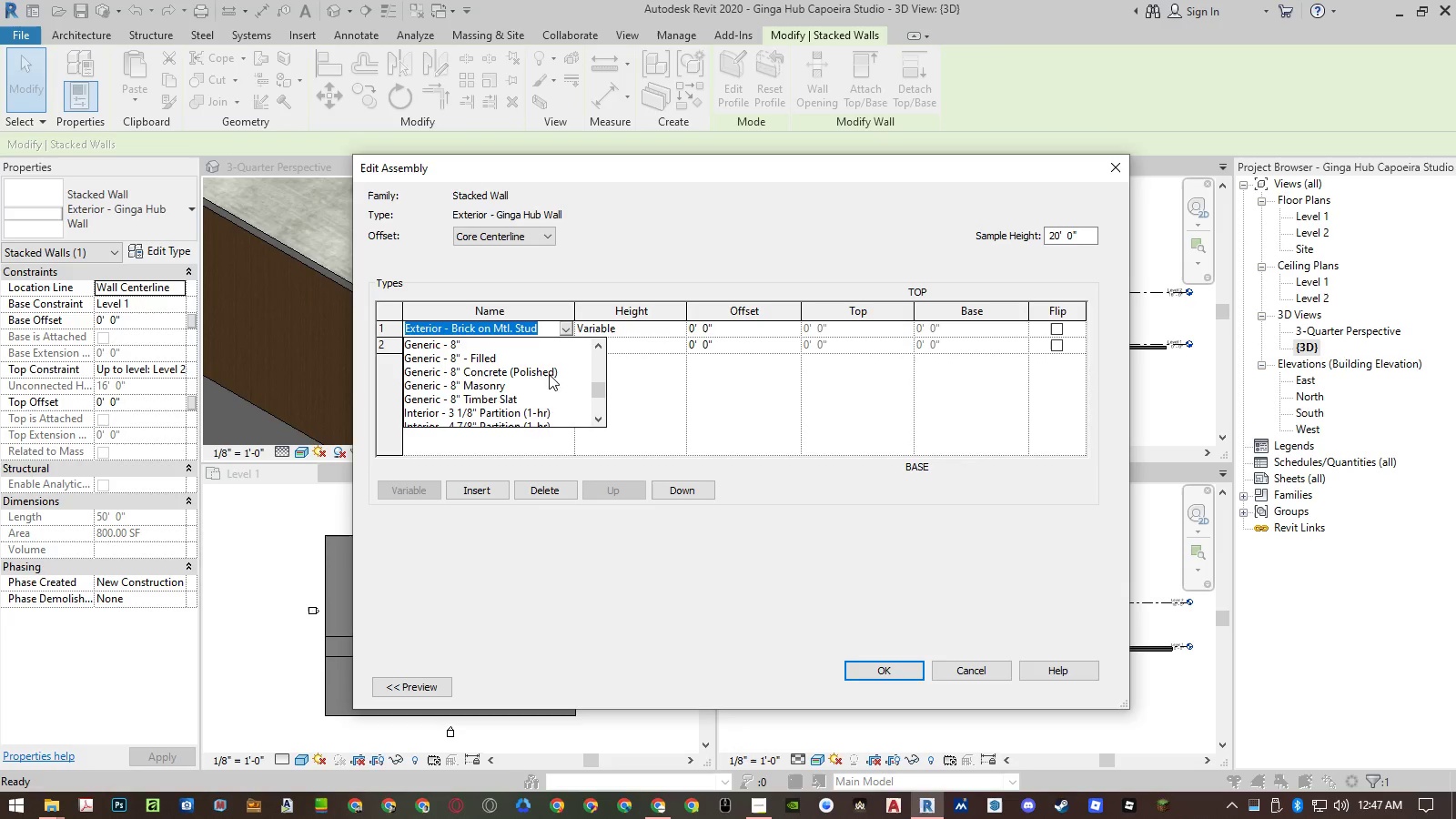 
left_click([528, 397])
 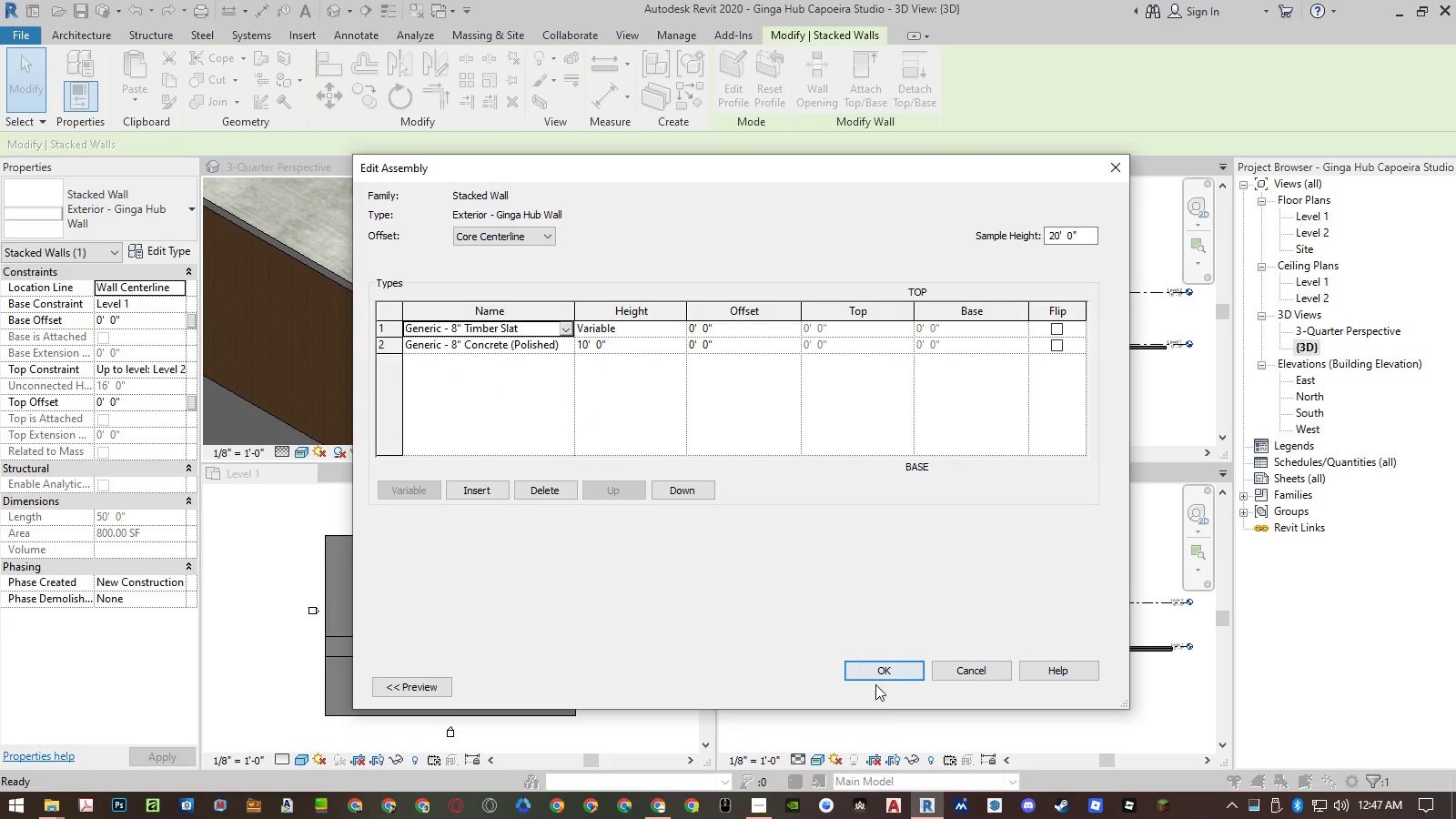 
left_click([880, 672])
 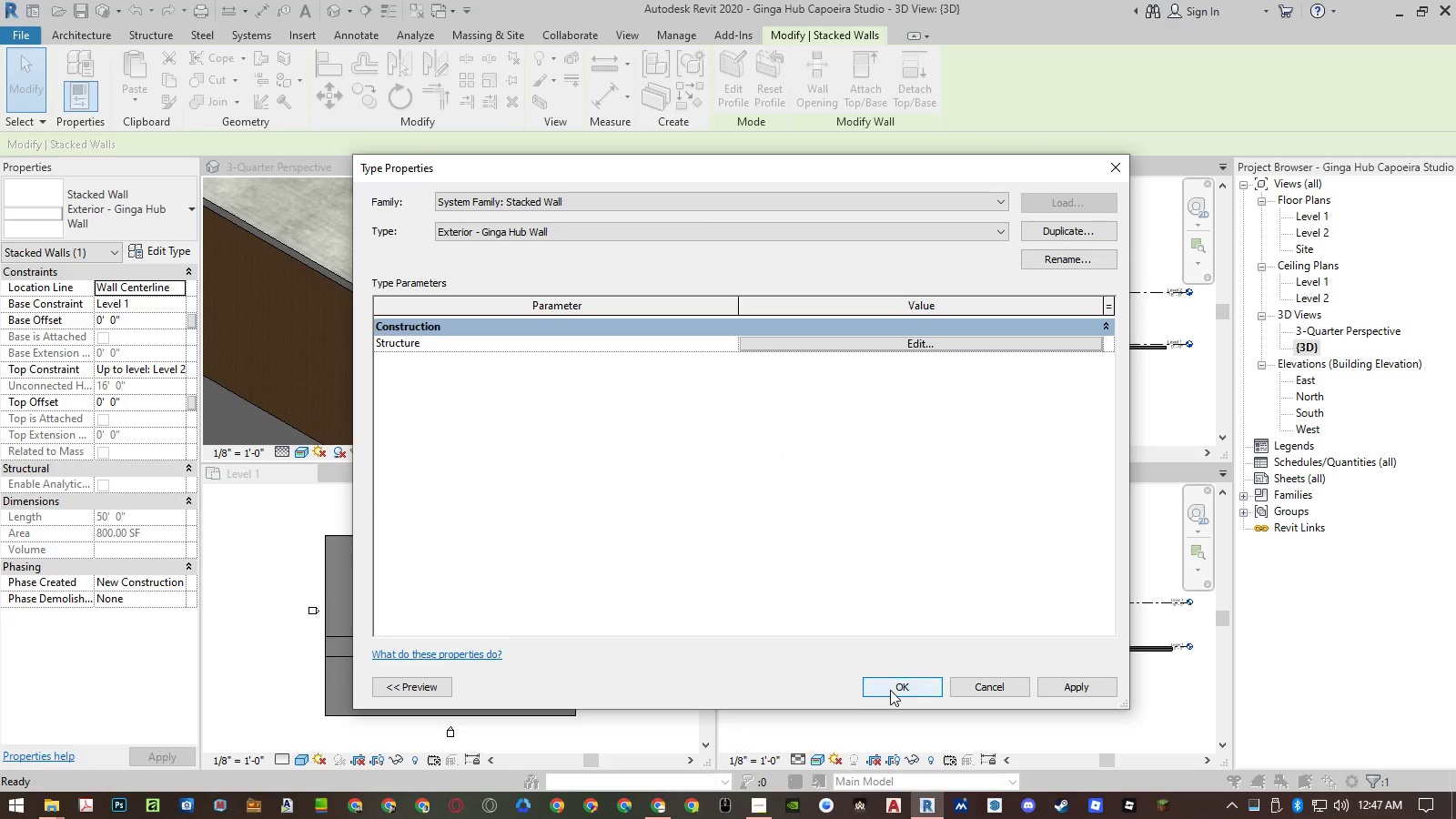 
left_click([890, 690])
 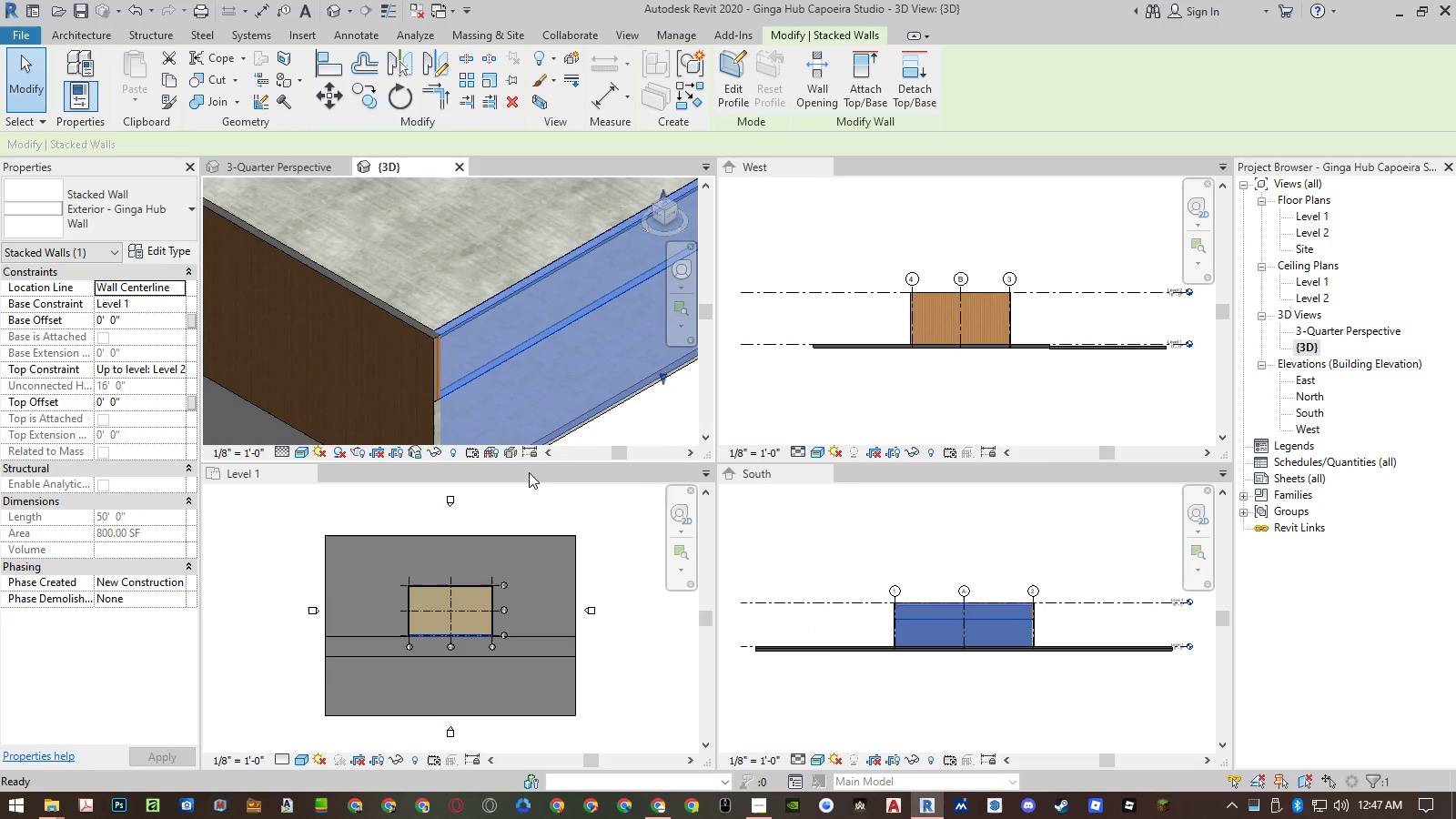 
scroll: coordinate [525, 362], scroll_direction: down, amount: 4.0
 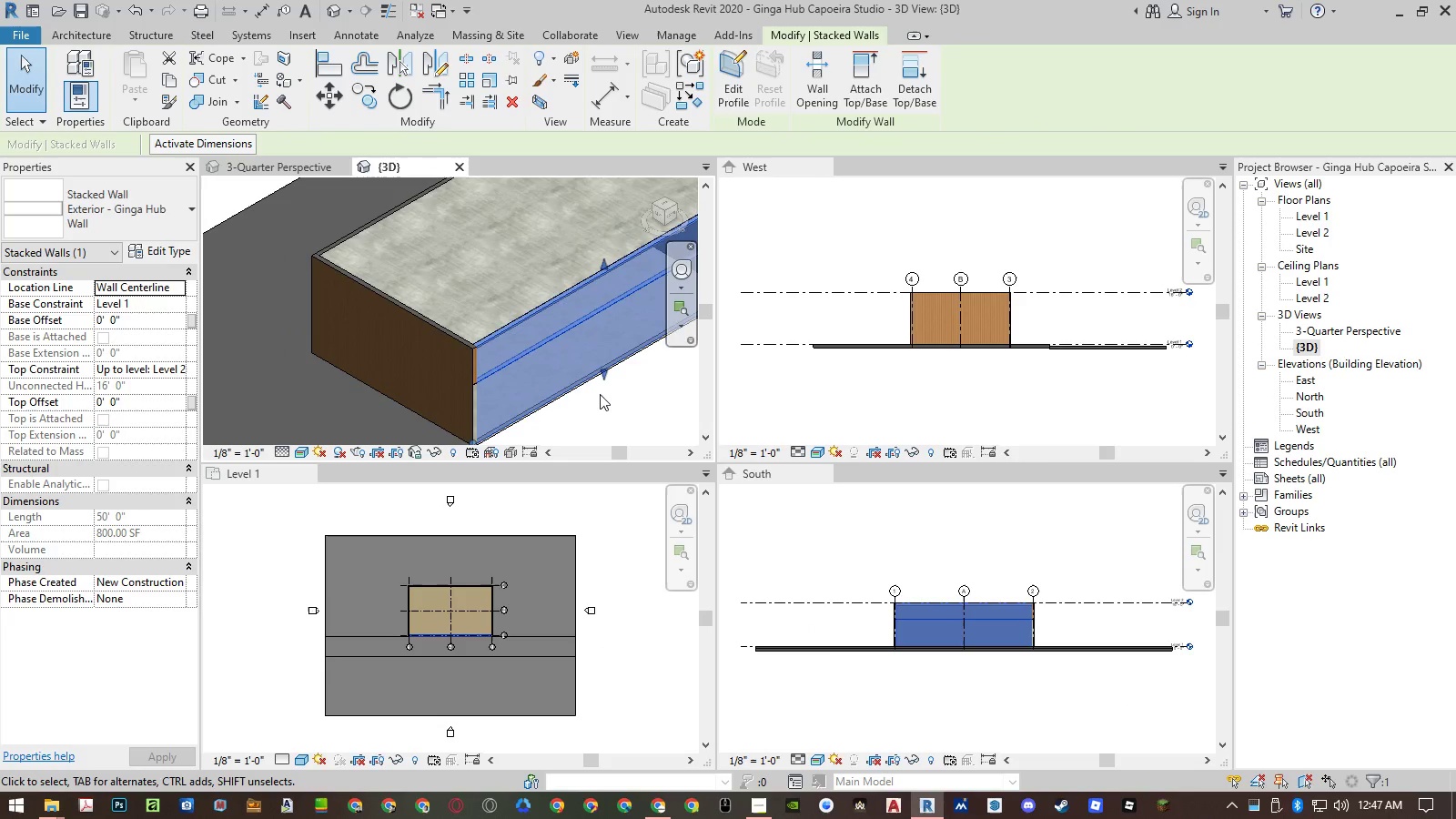 
left_click([609, 410])
 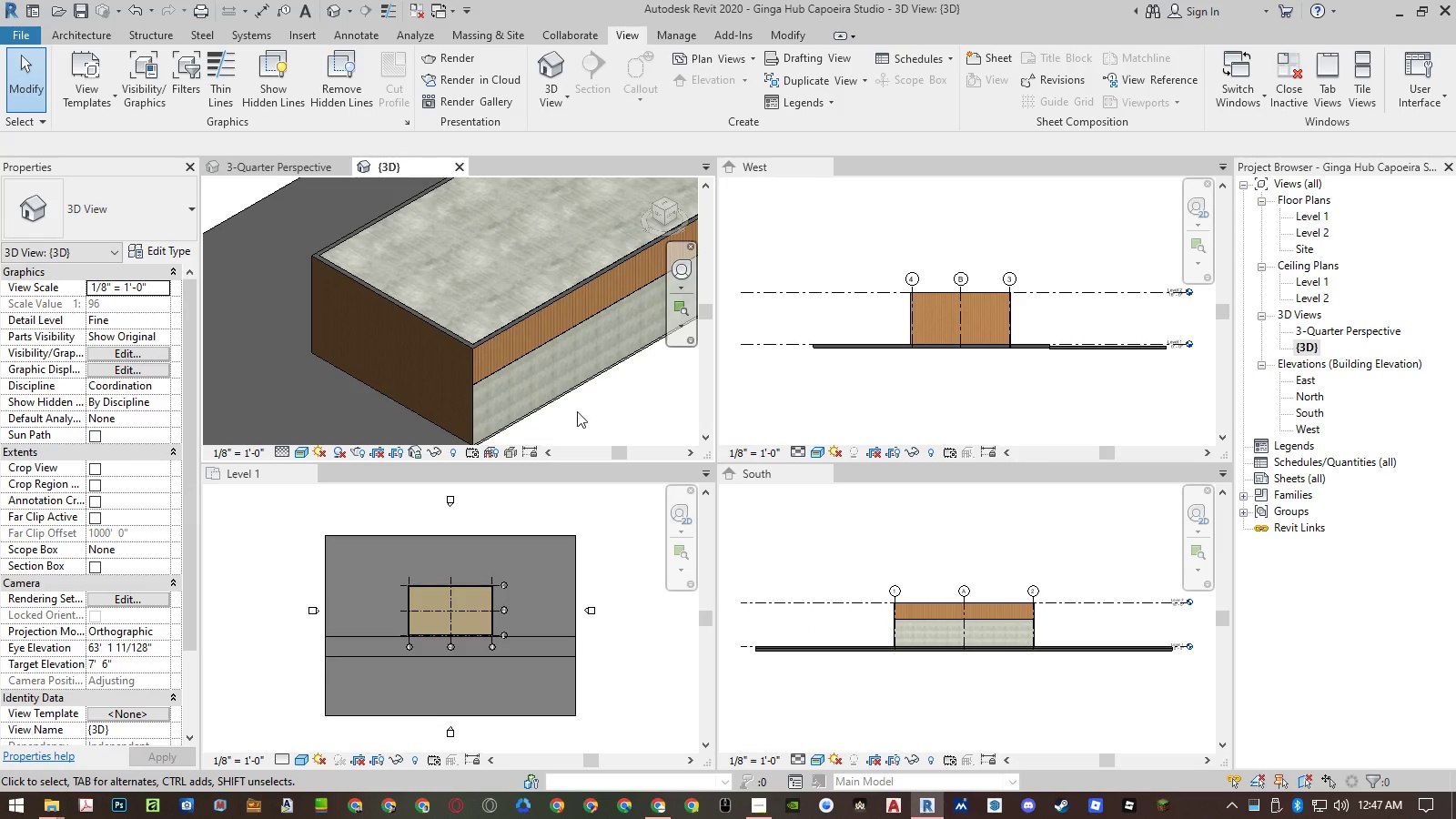 
scroll: coordinate [554, 401], scroll_direction: up, amount: 3.0
 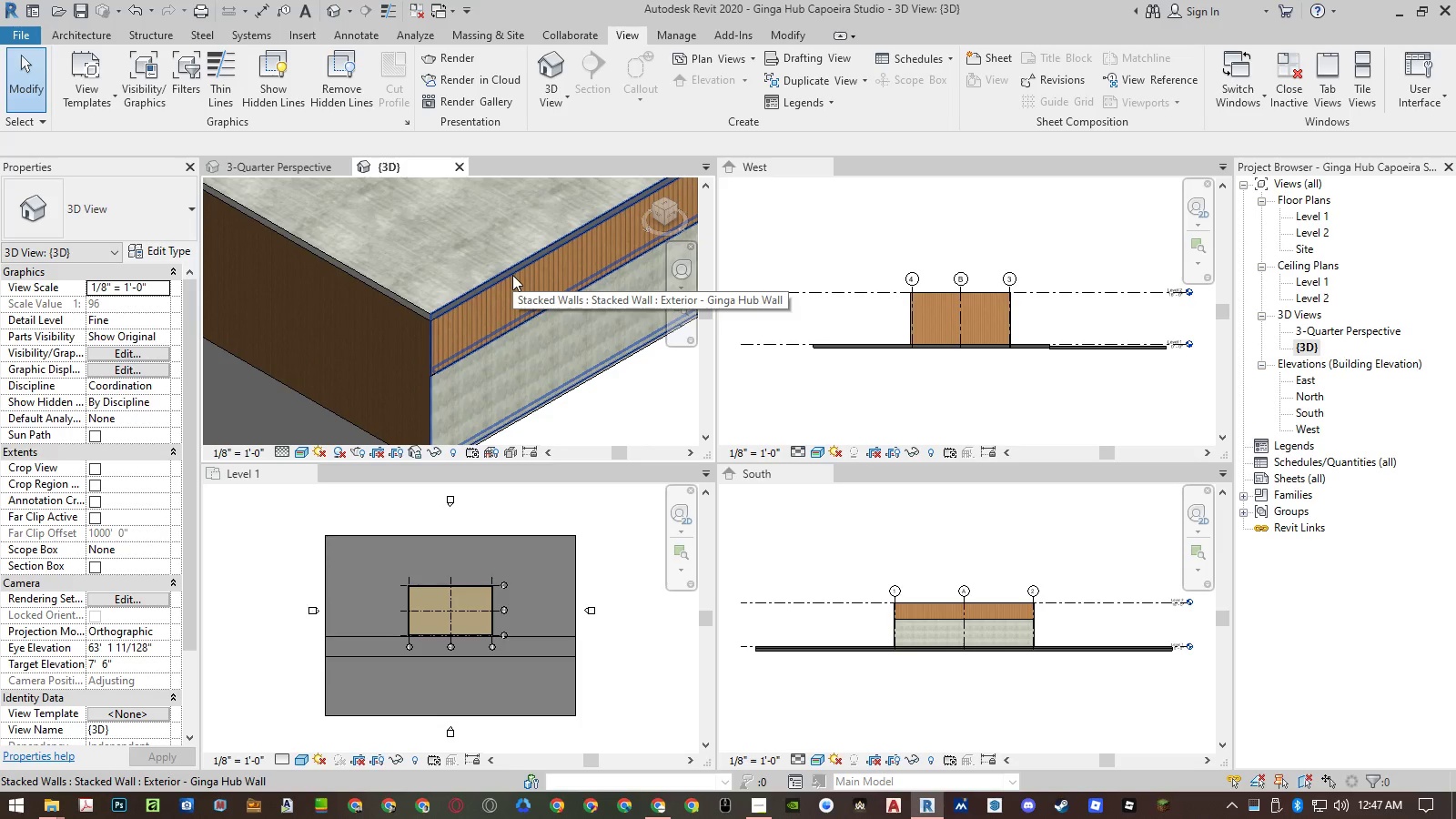 
left_click([512, 275])
 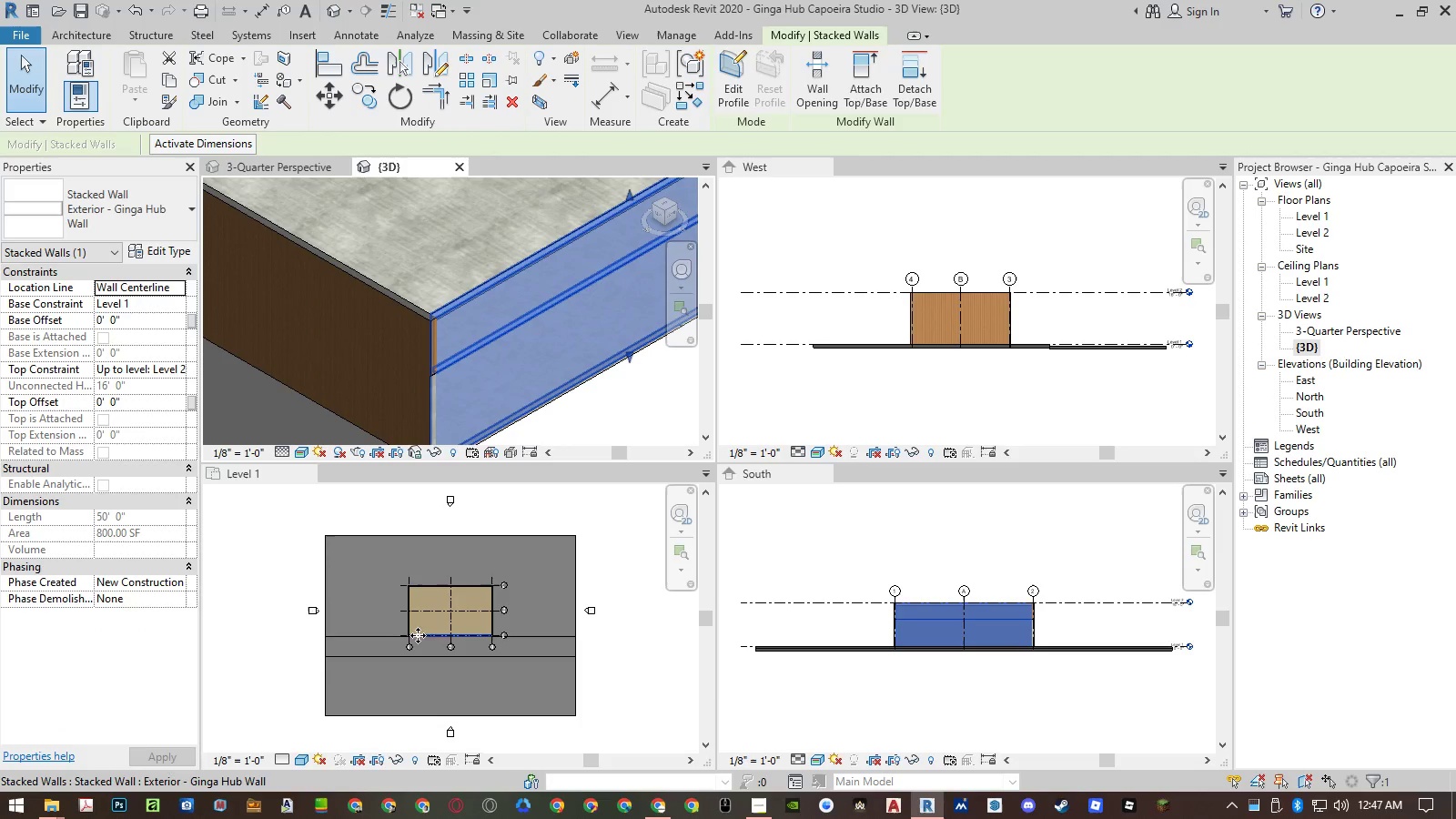 
left_click([576, 416])
 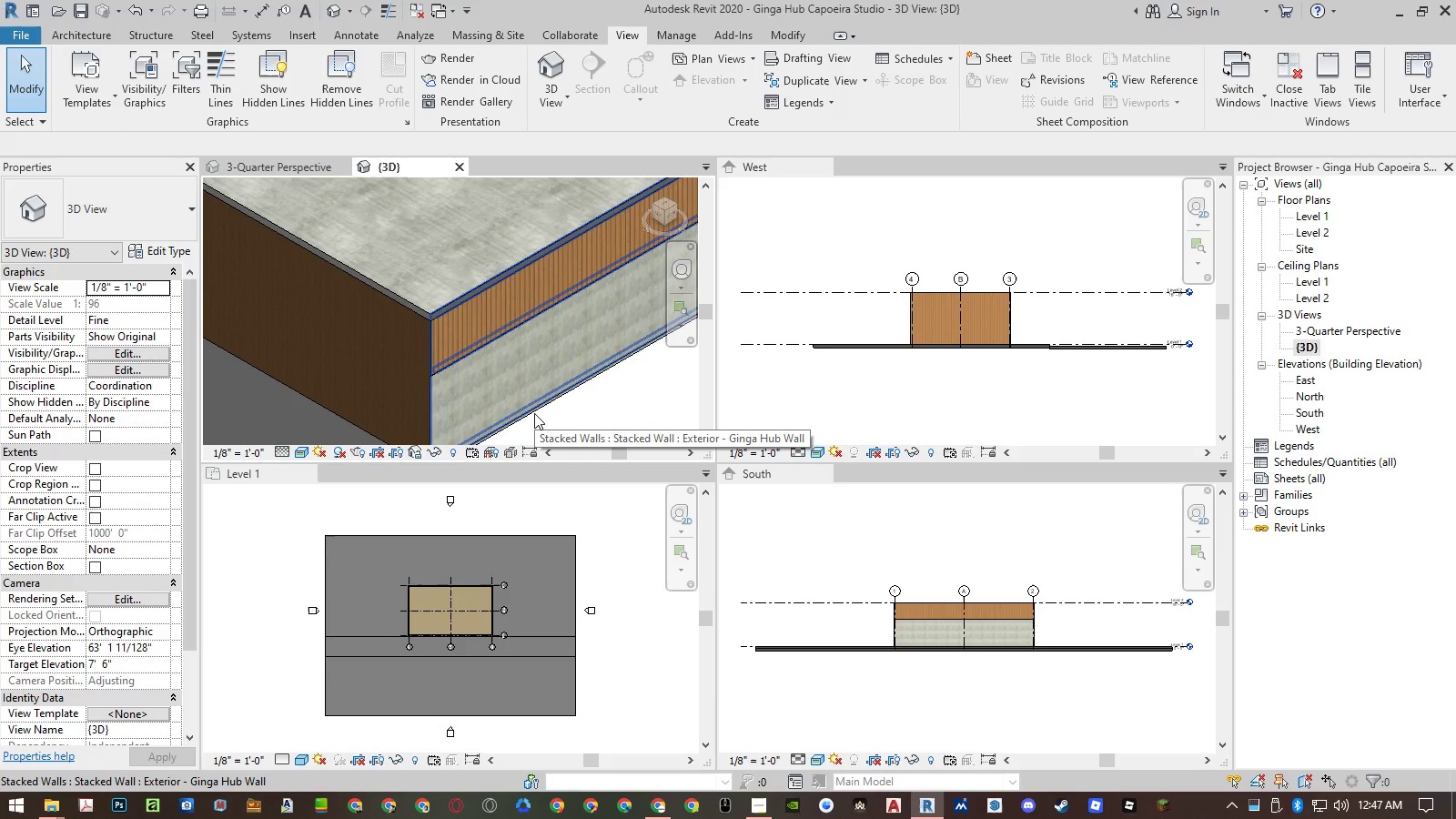 
type(ma)
 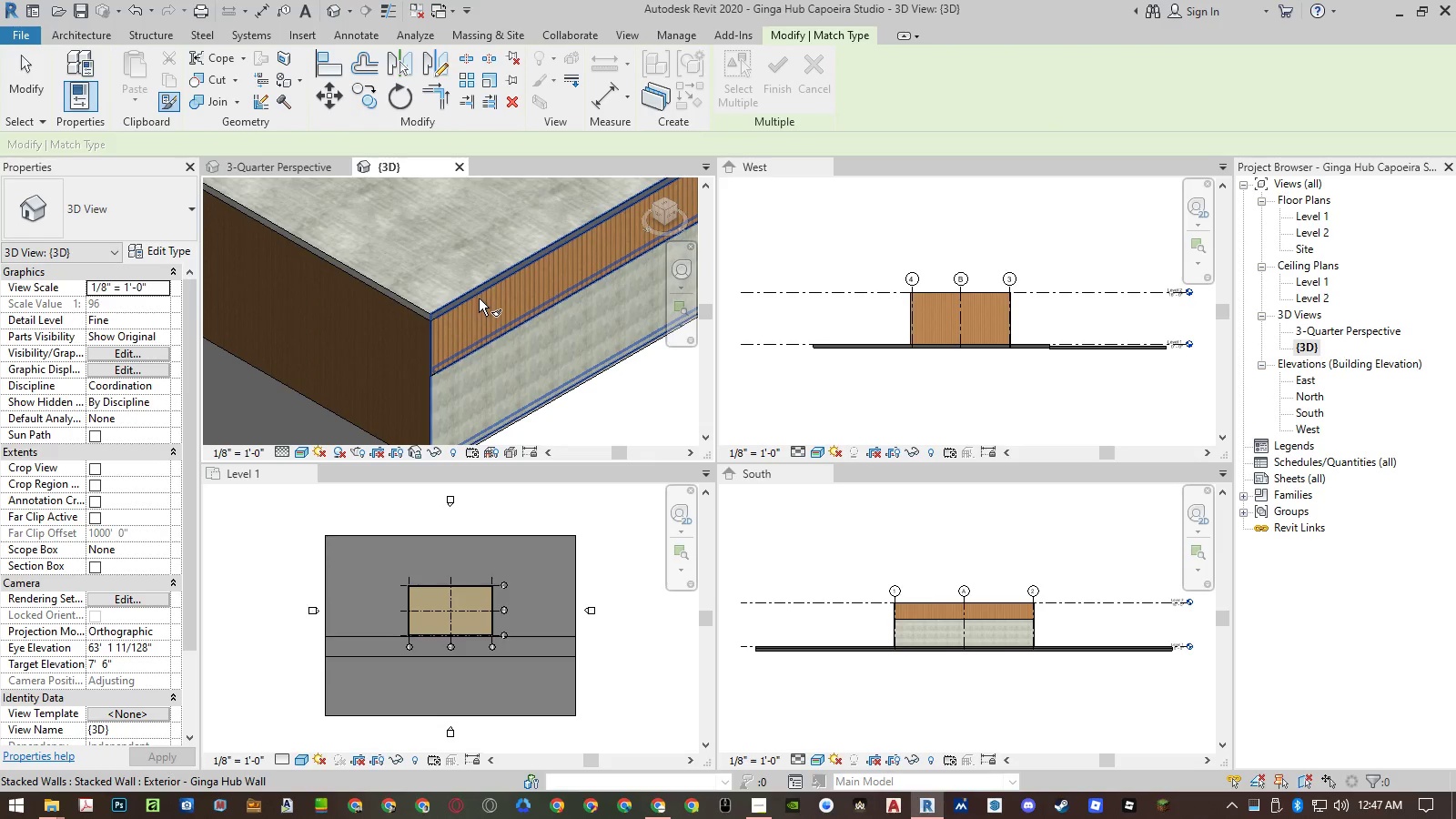 
left_click([479, 298])
 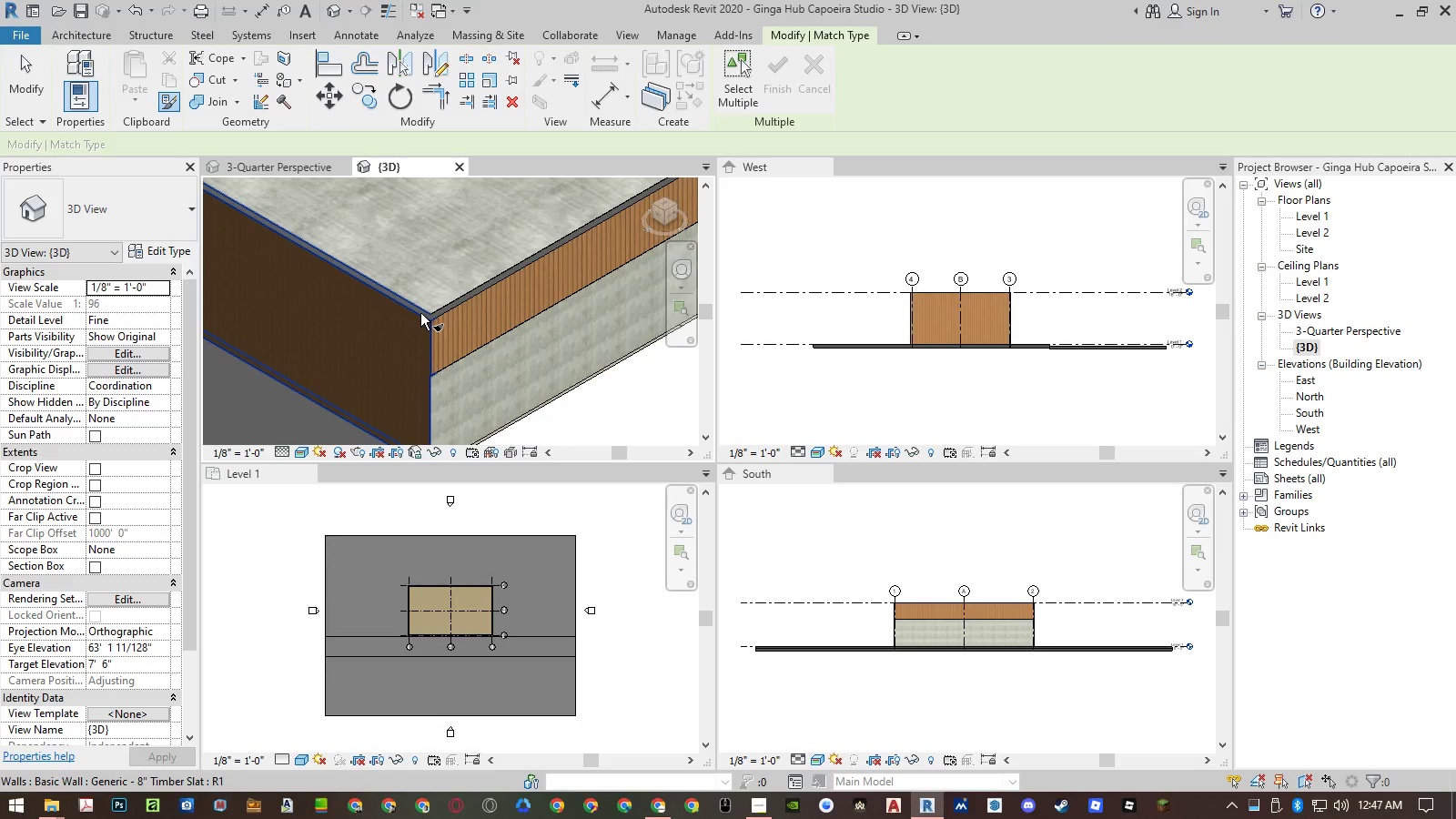 
left_click([420, 313])
 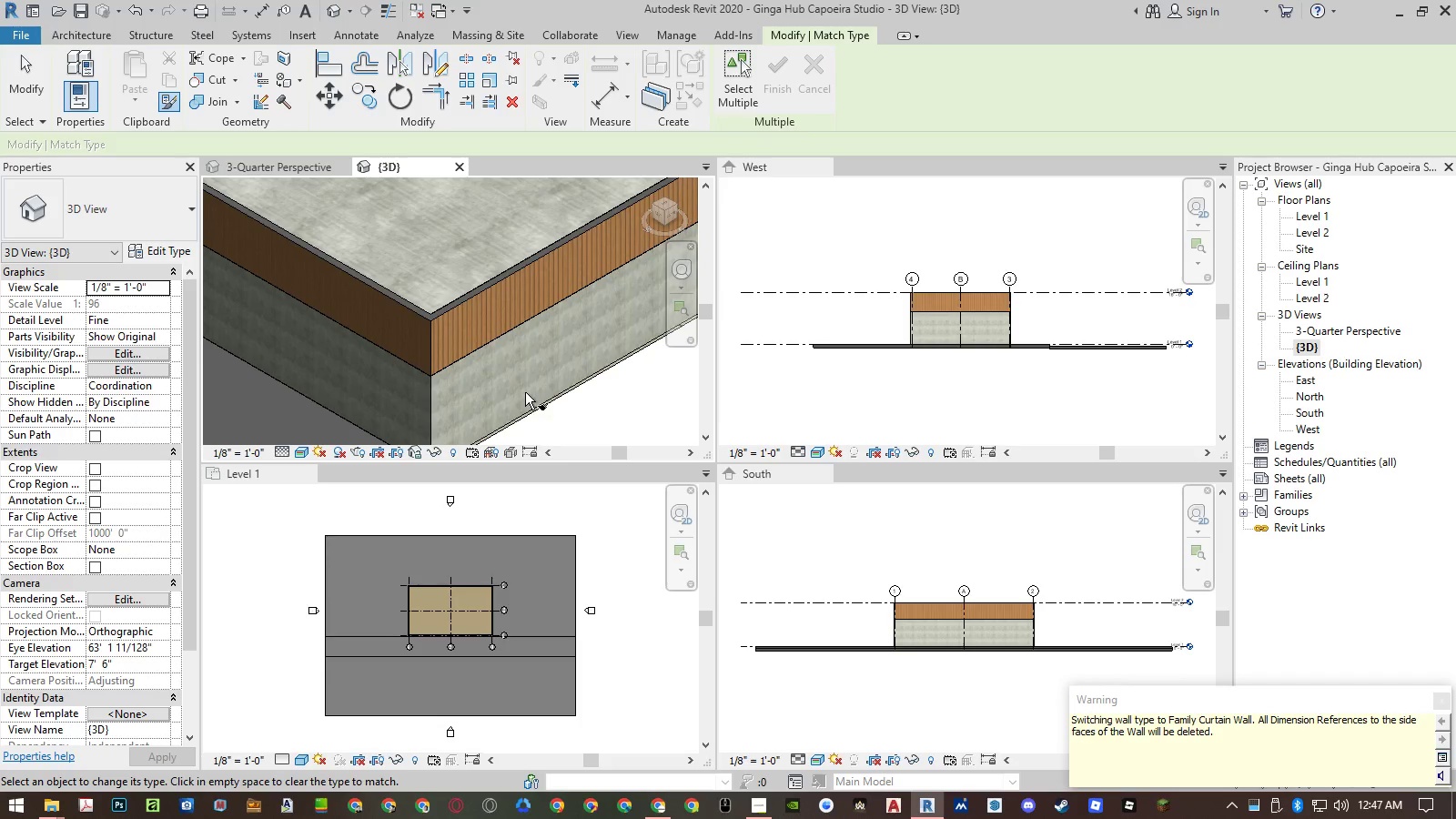 
scroll: coordinate [443, 393], scroll_direction: down, amount: 8.0
 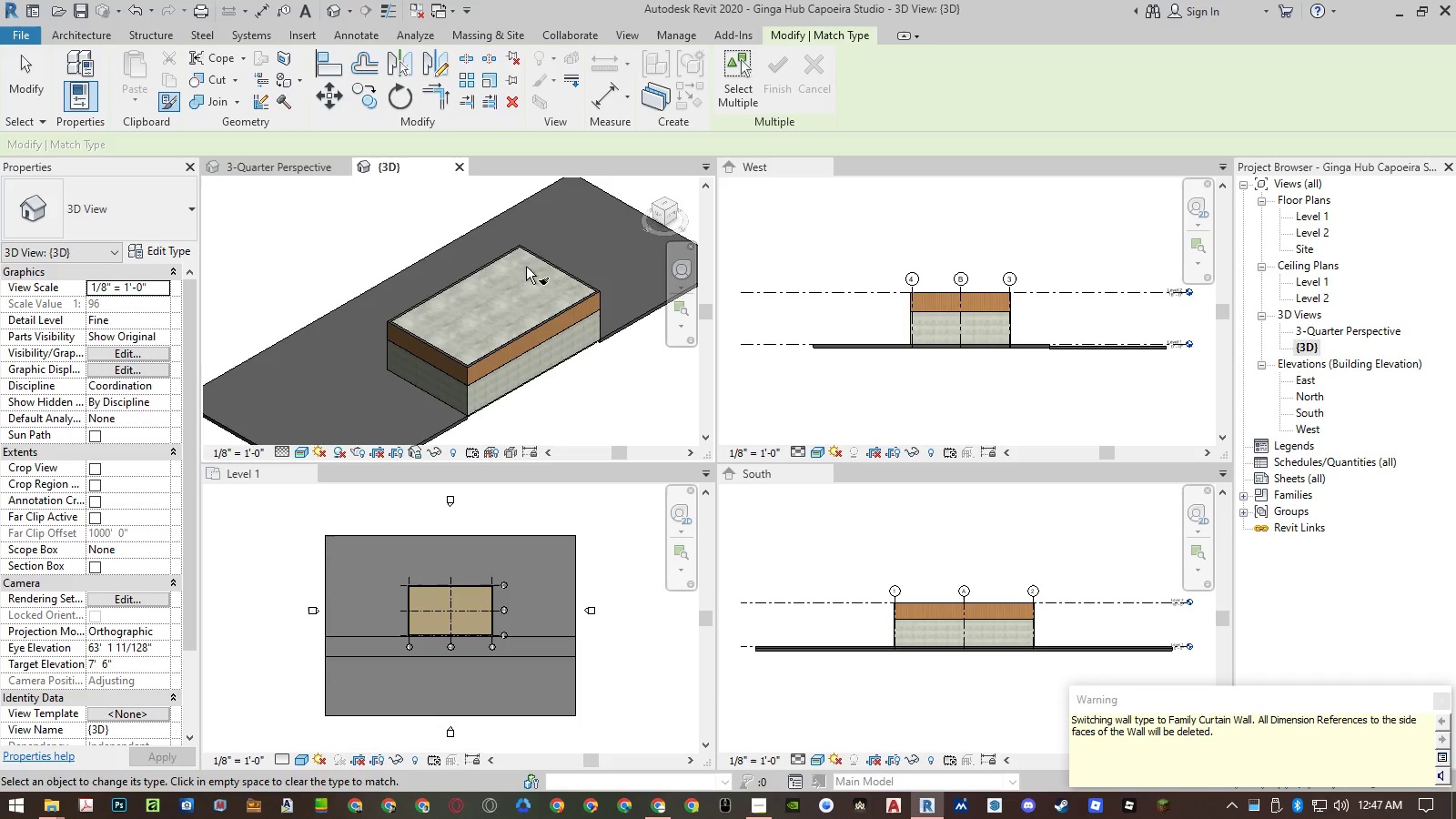 
scroll: coordinate [500, 265], scroll_direction: up, amount: 18.0
 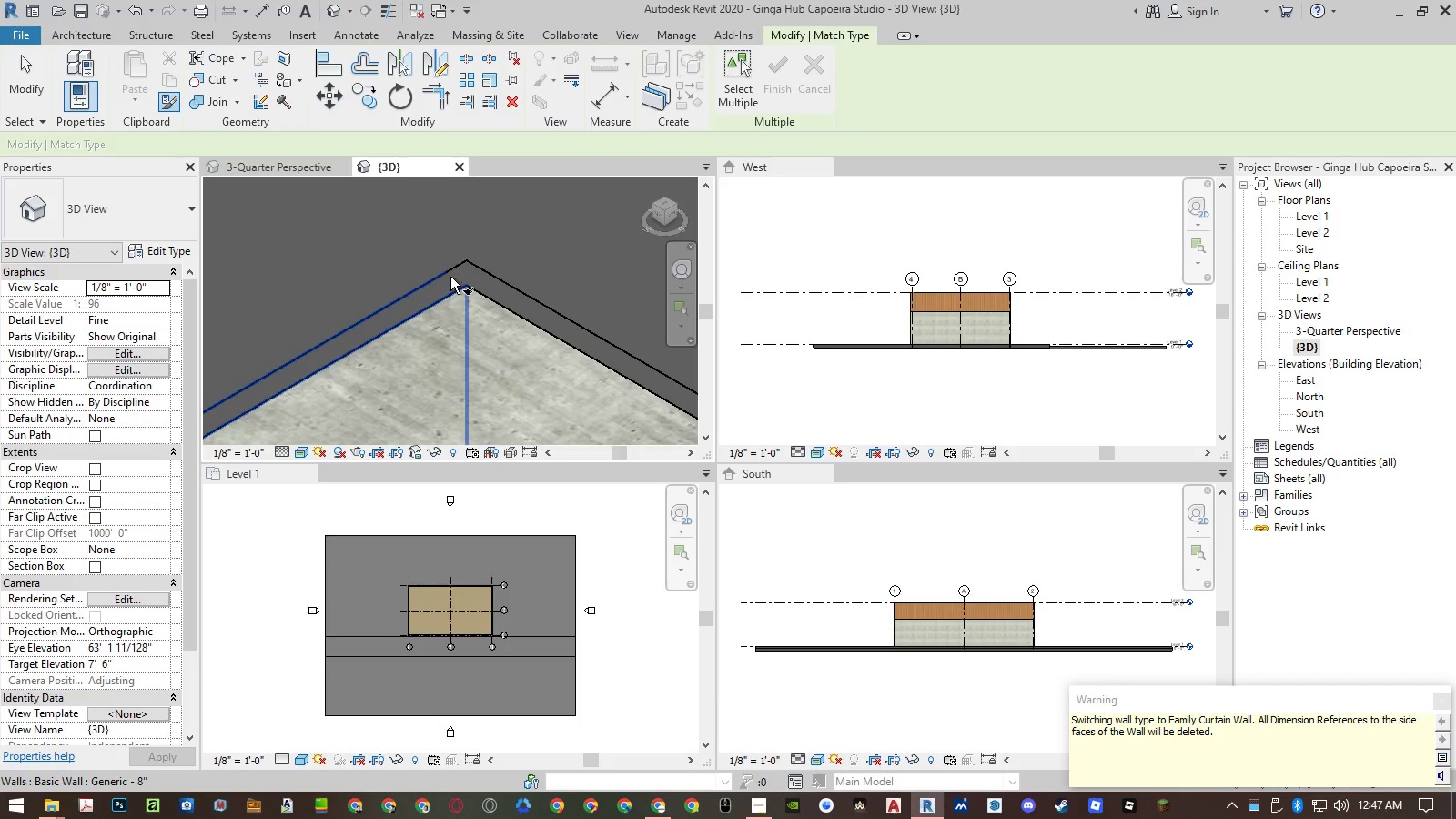 
left_click([450, 277])
 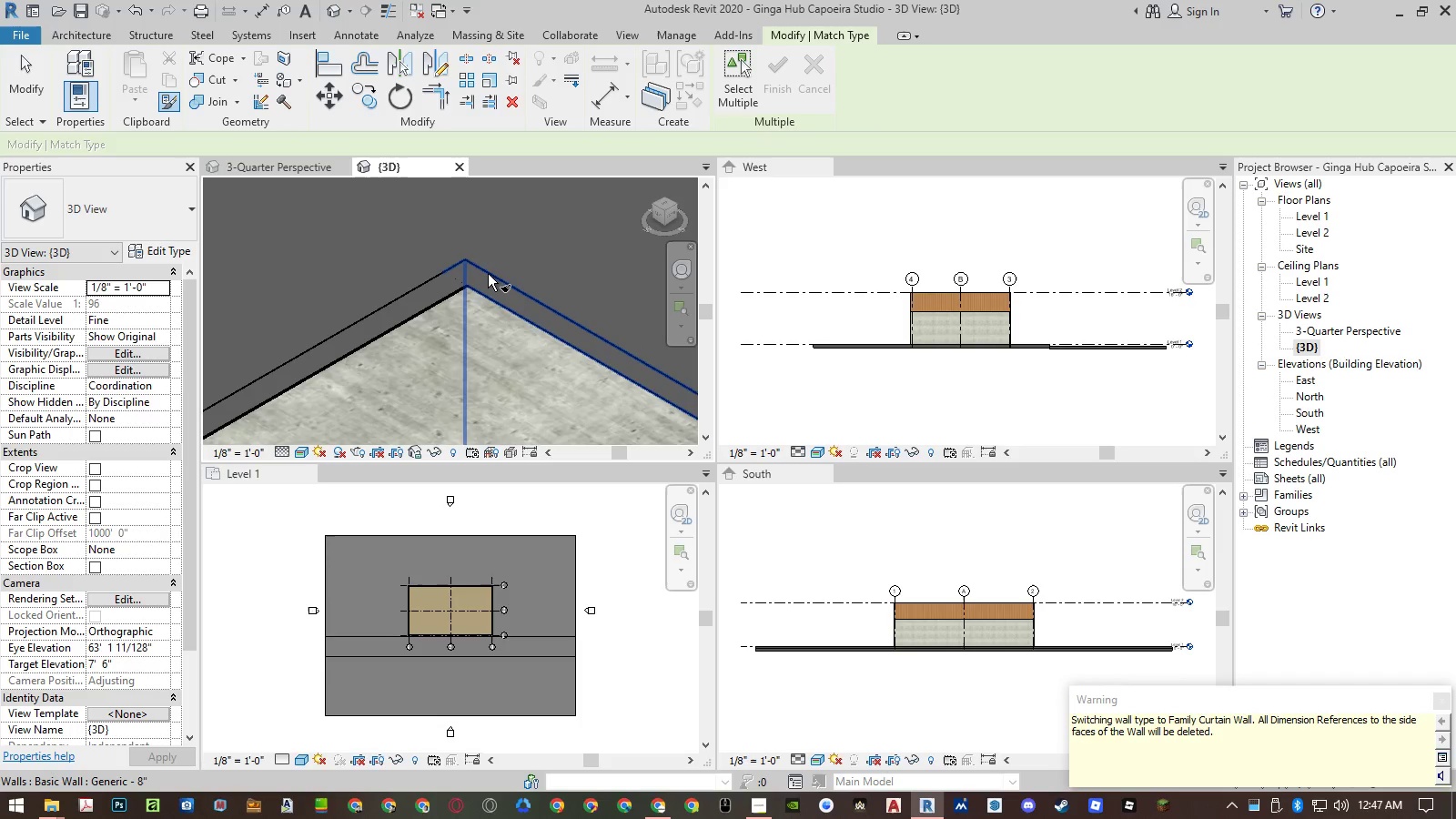 
left_click([489, 274])
 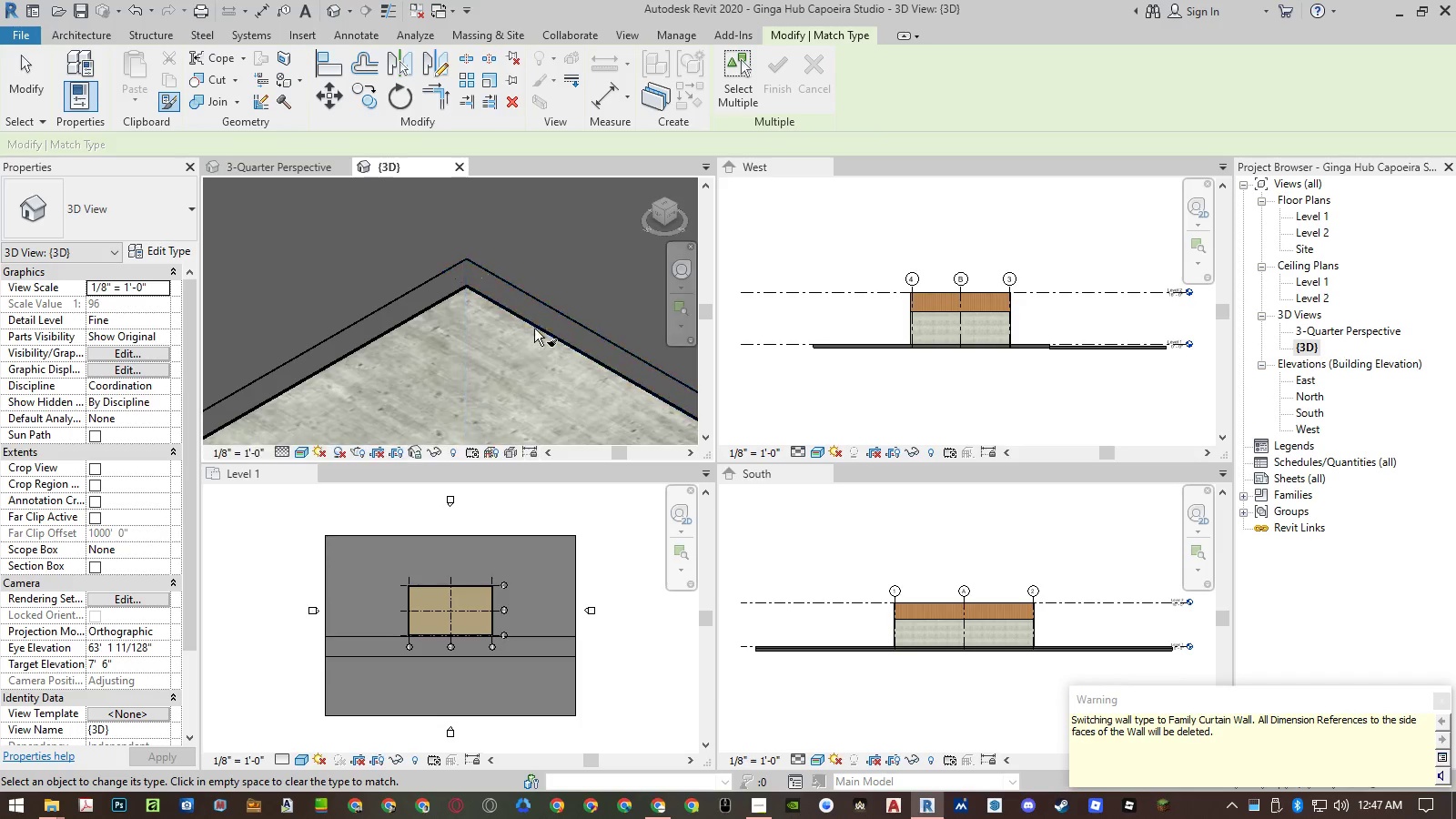 
key(Escape)
 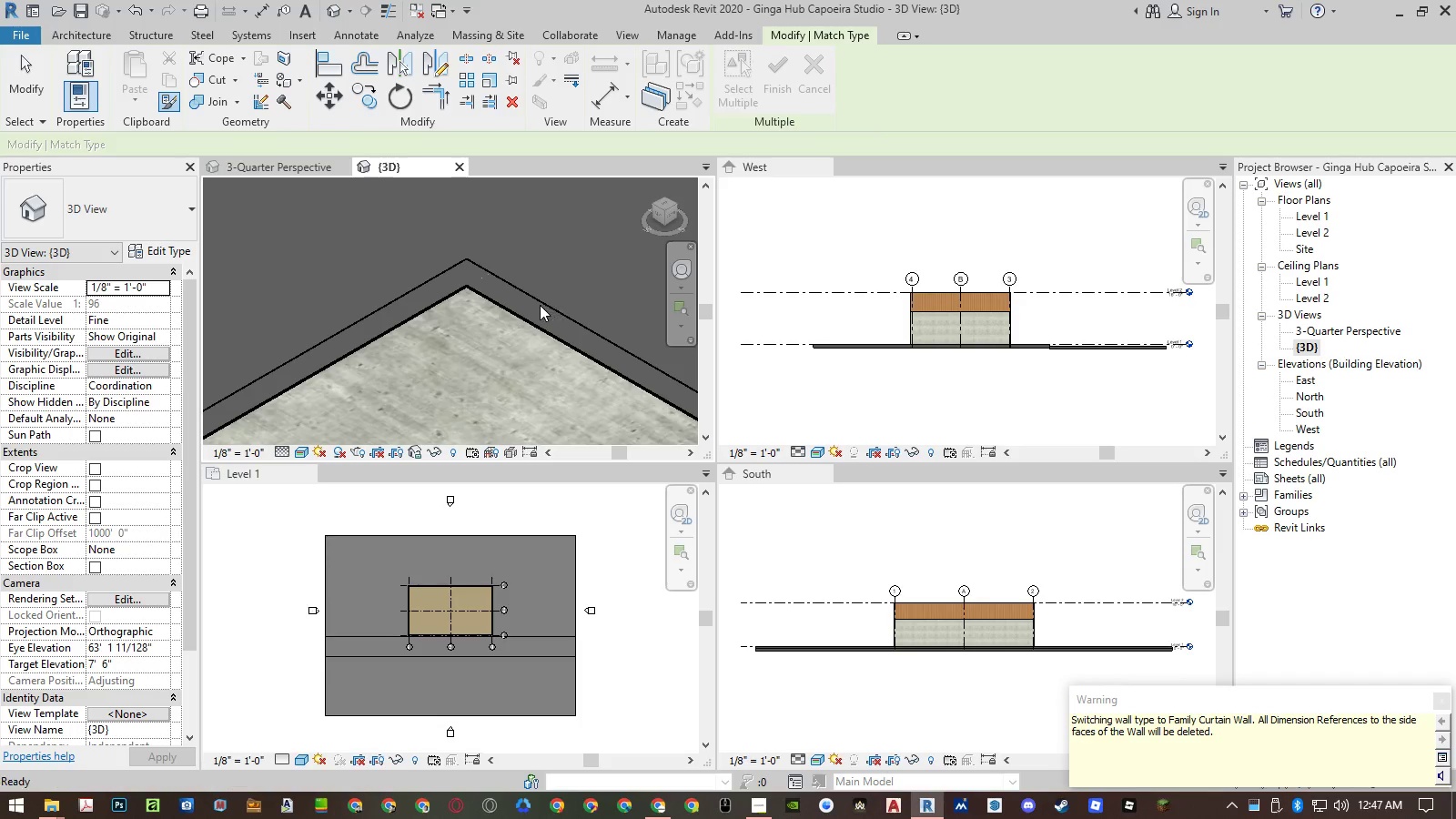 
key(Escape)
 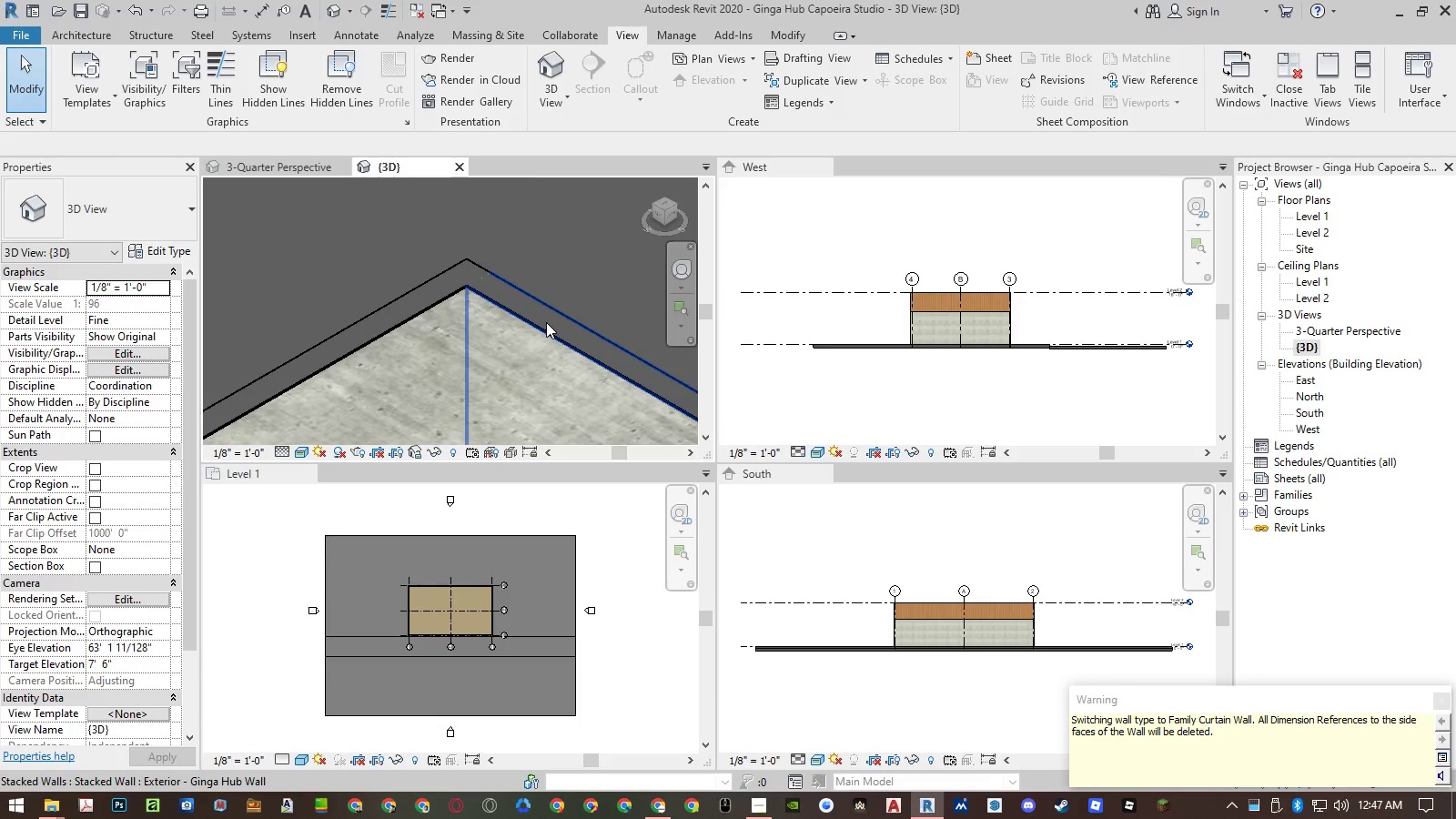 
scroll: coordinate [515, 267], scroll_direction: down, amount: 4.0
 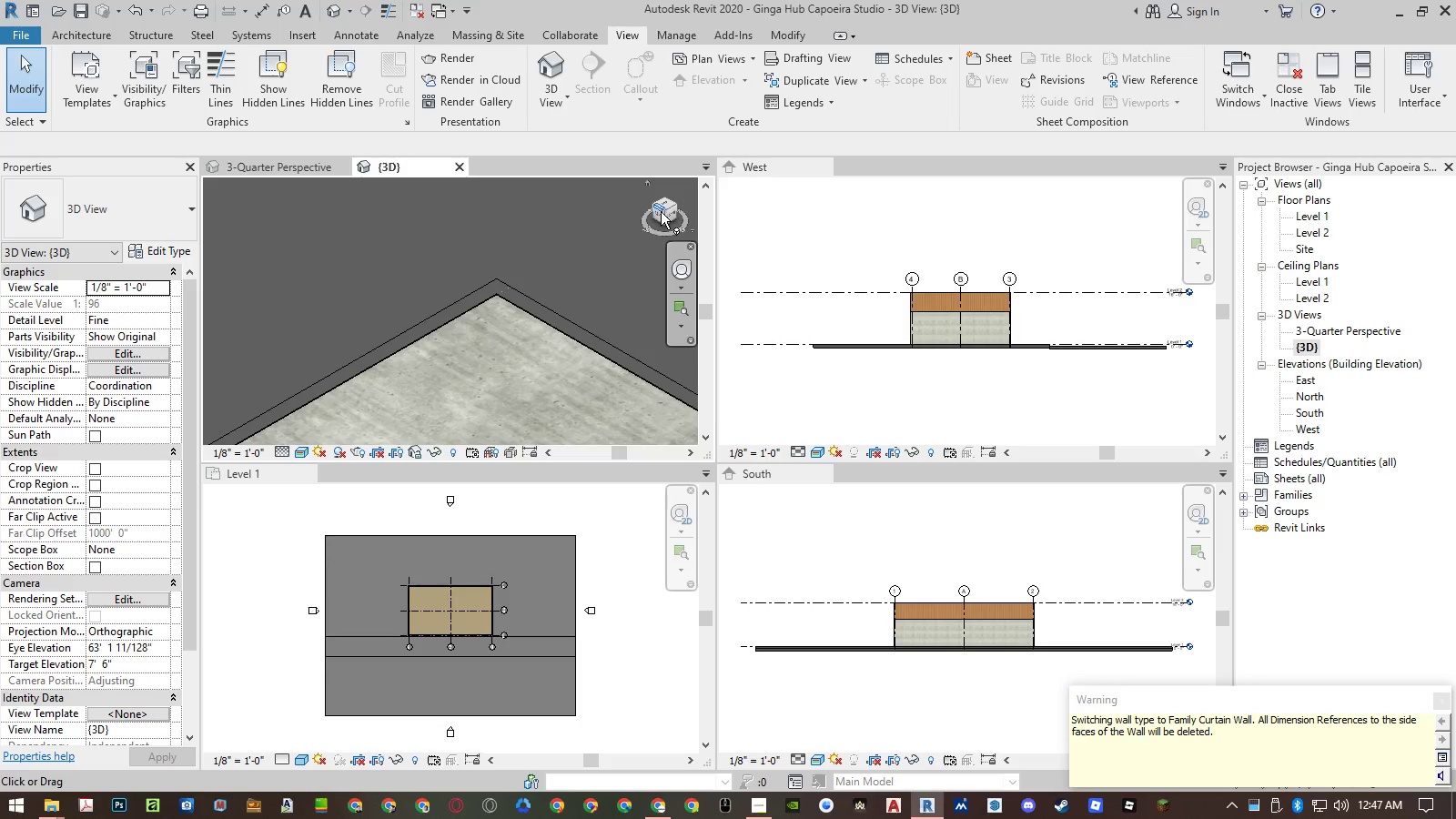 
left_click([665, 211])
 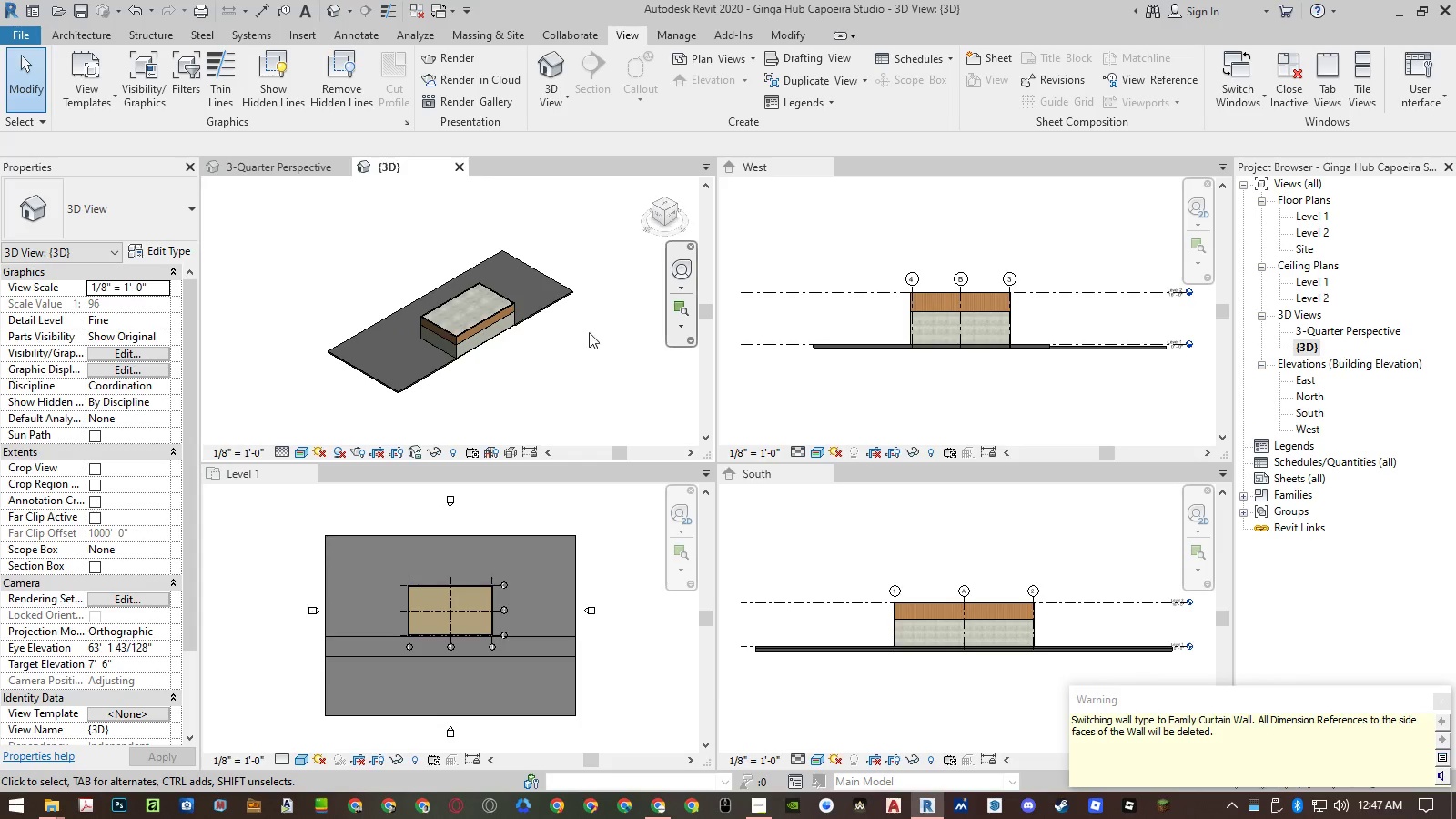 
double_click([541, 303])
 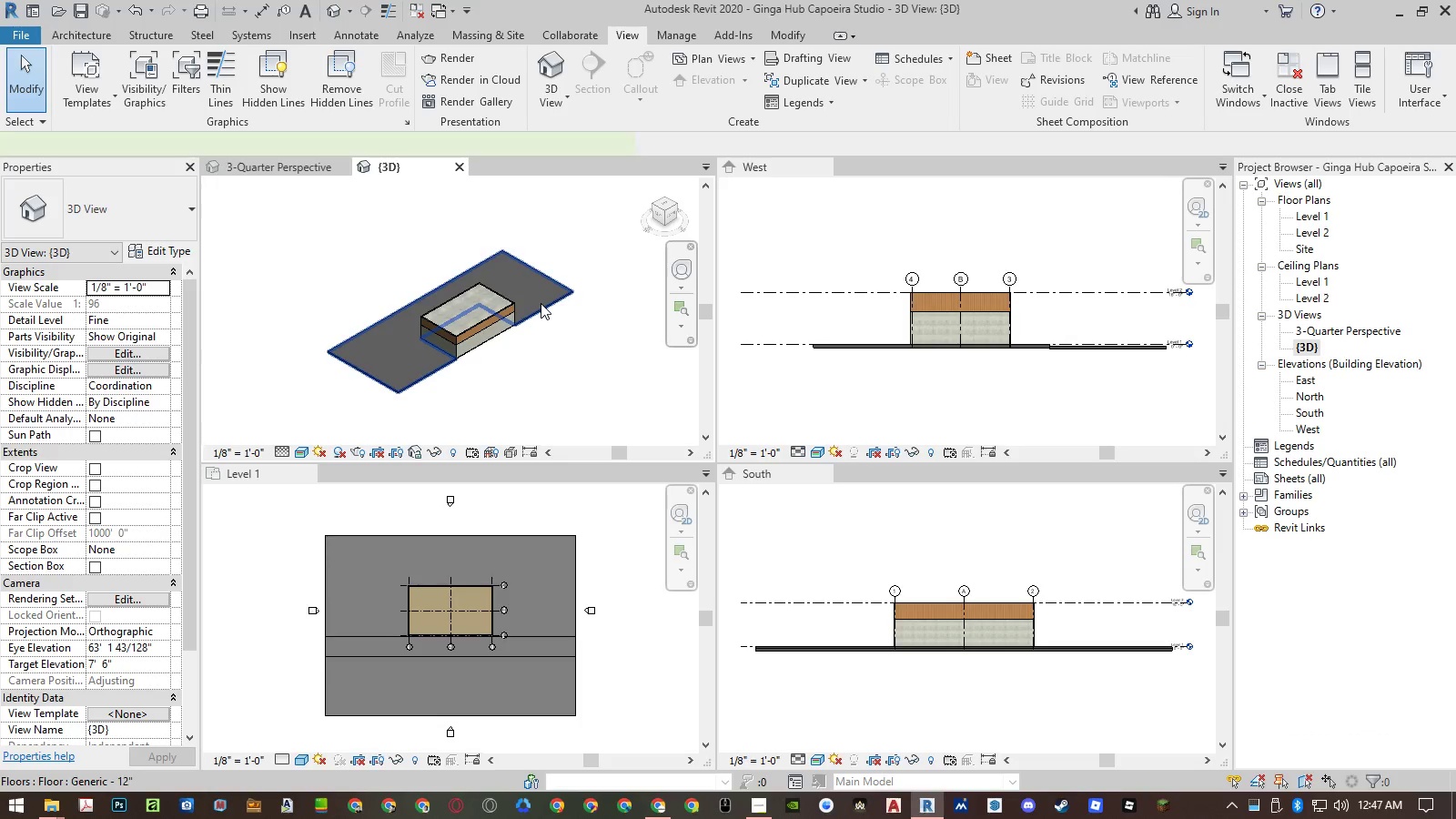 
right_click([541, 303])
 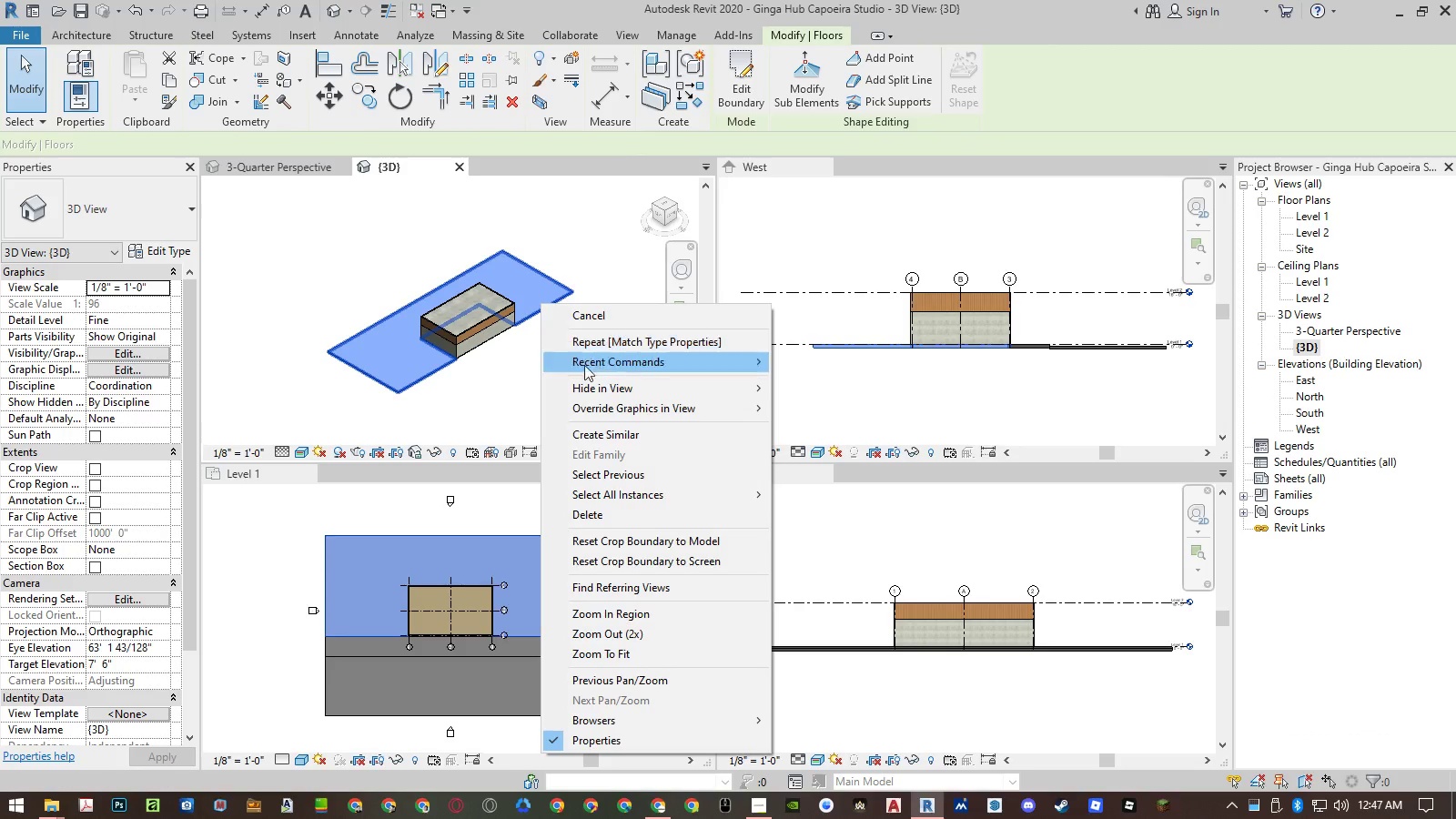 
left_click([601, 386])
 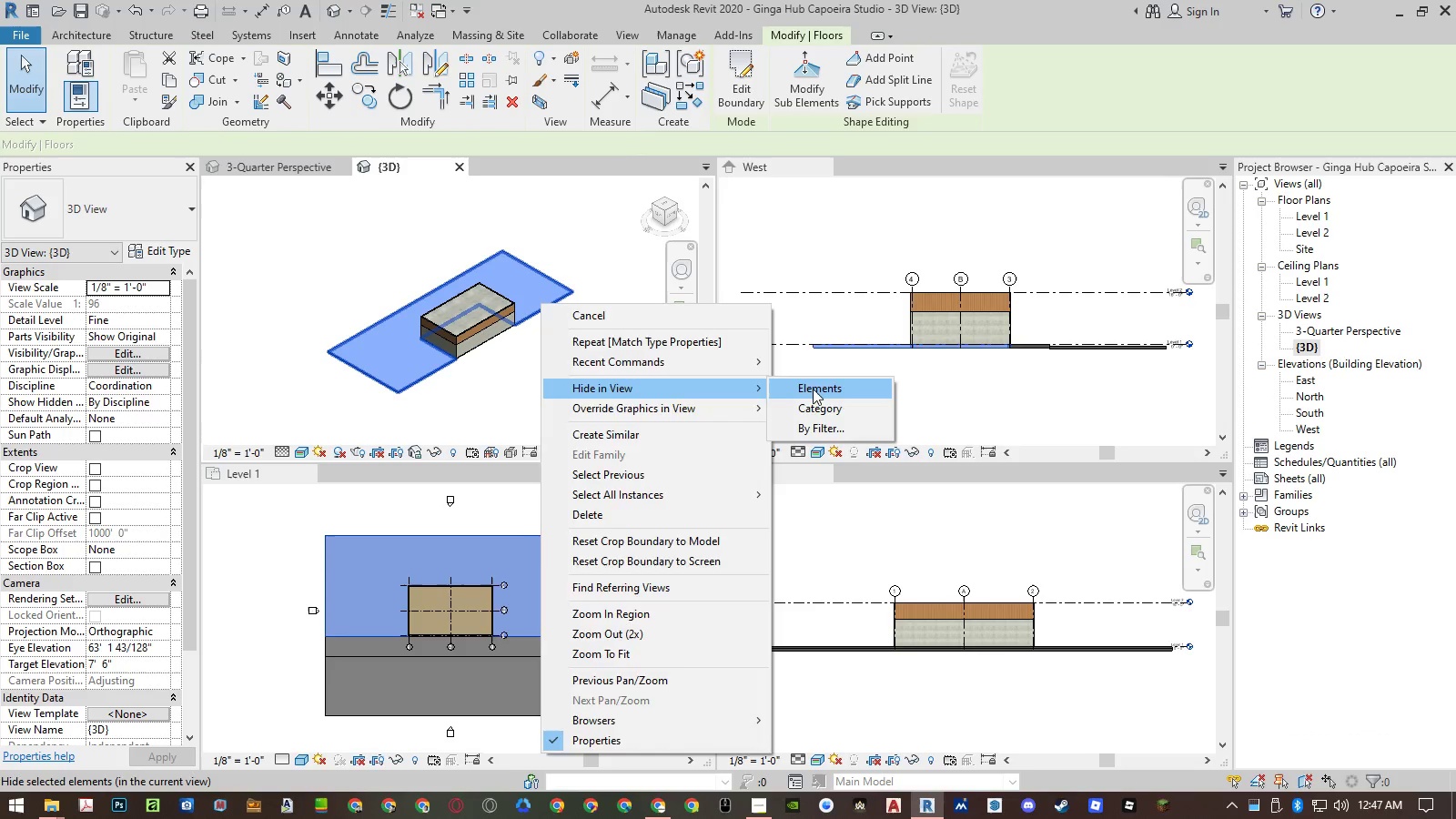 
left_click([814, 389])
 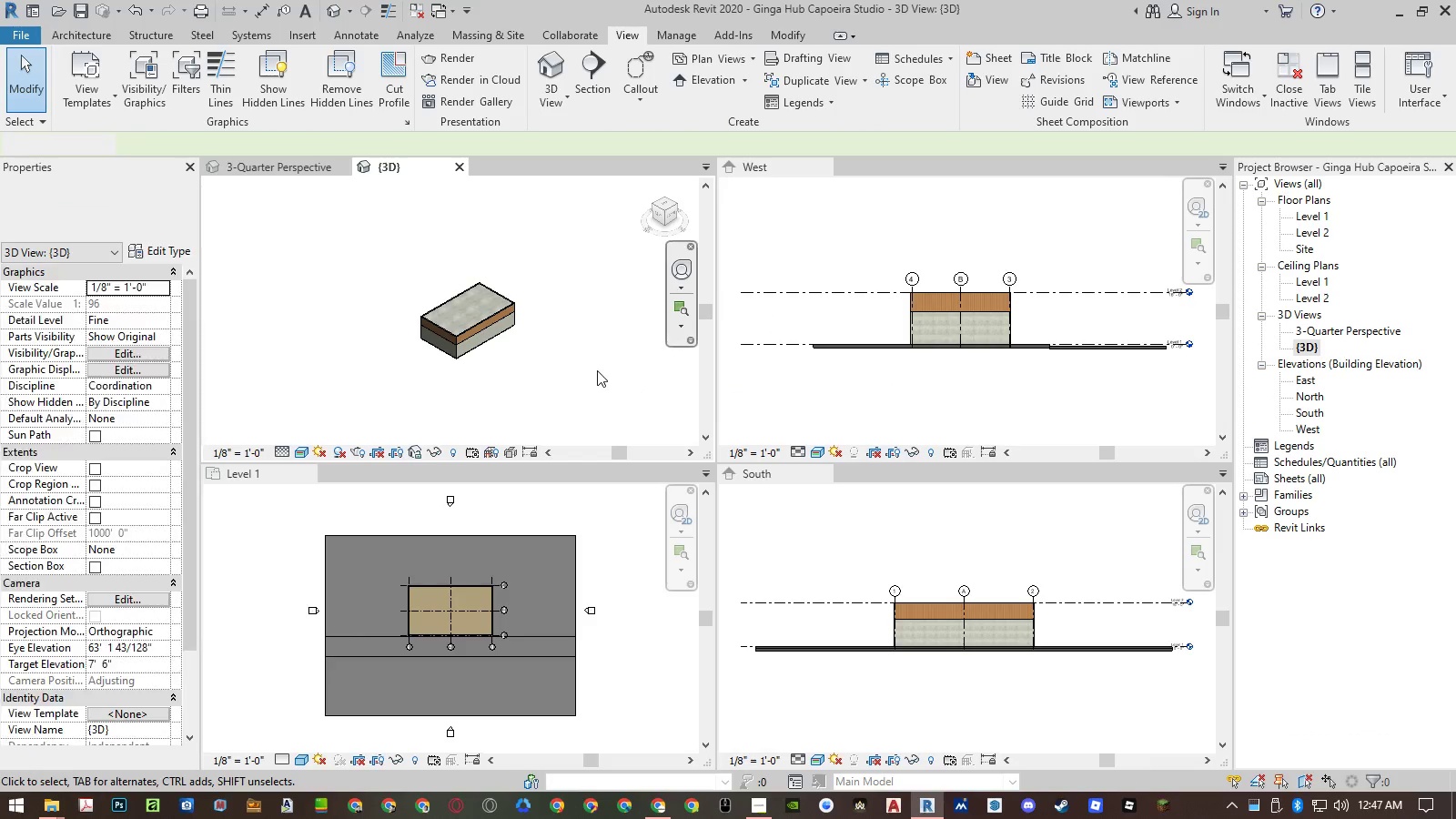 
left_click([596, 369])
 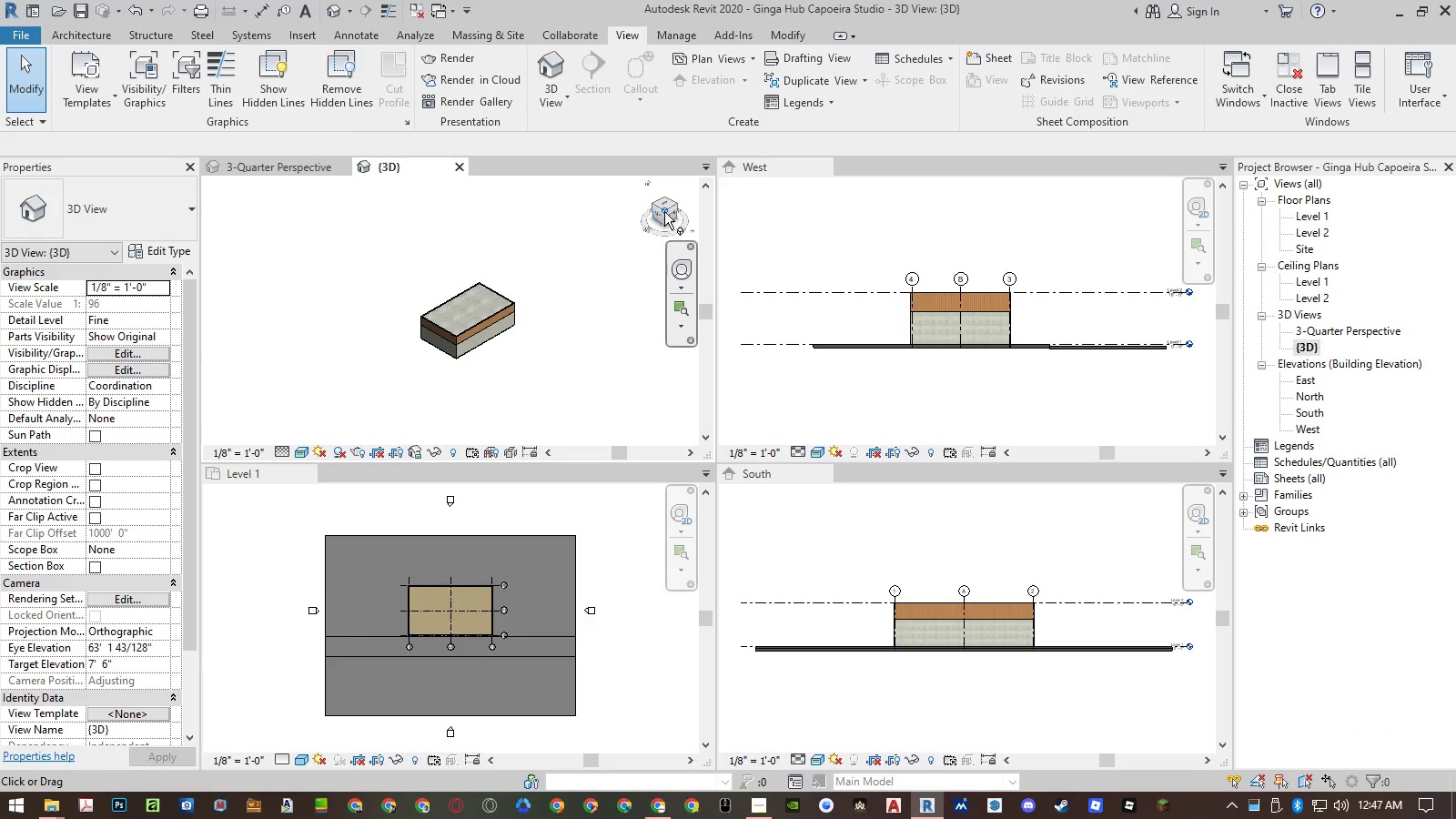 
left_click([665, 210])
 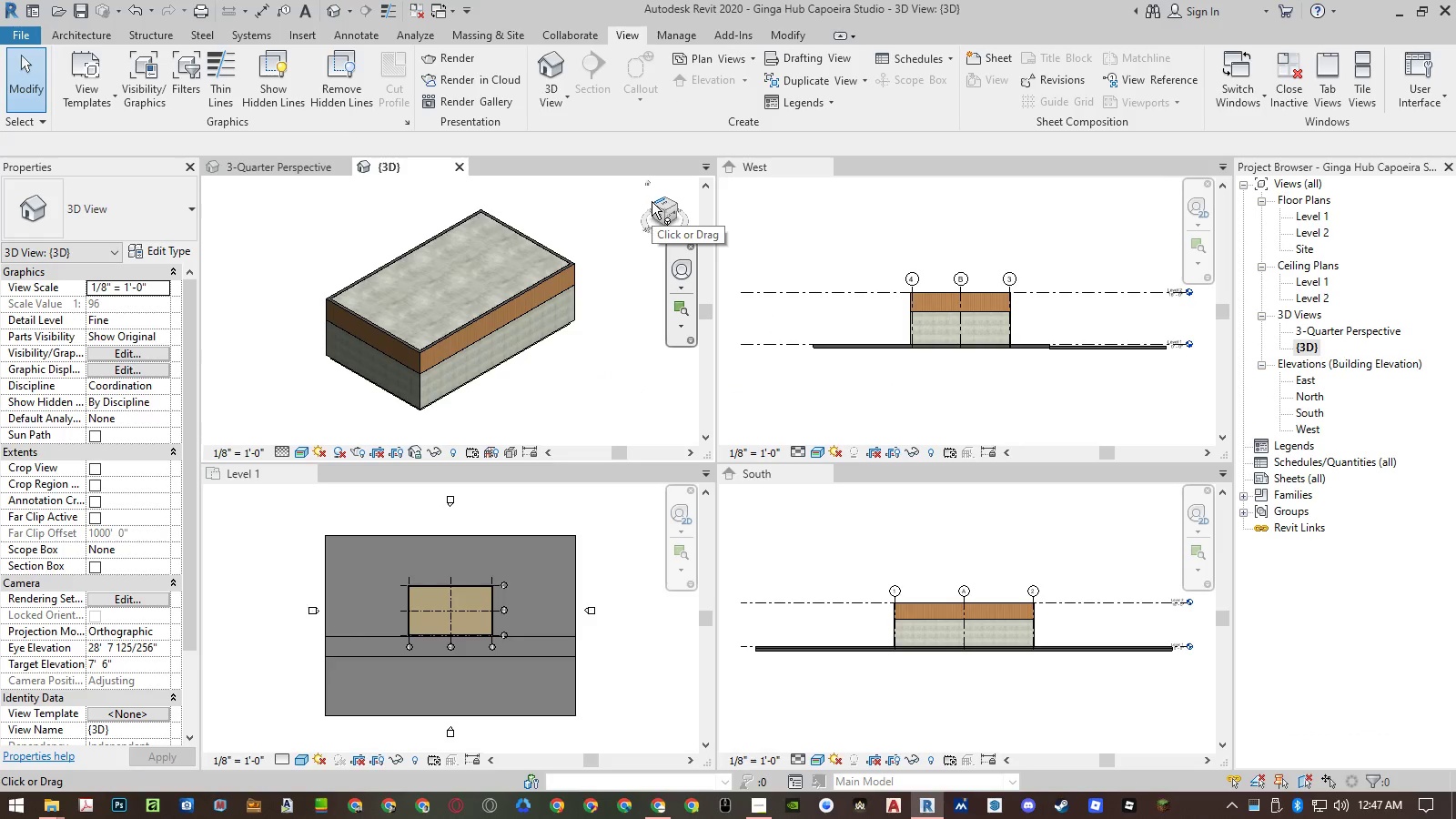 
left_click([652, 203])
 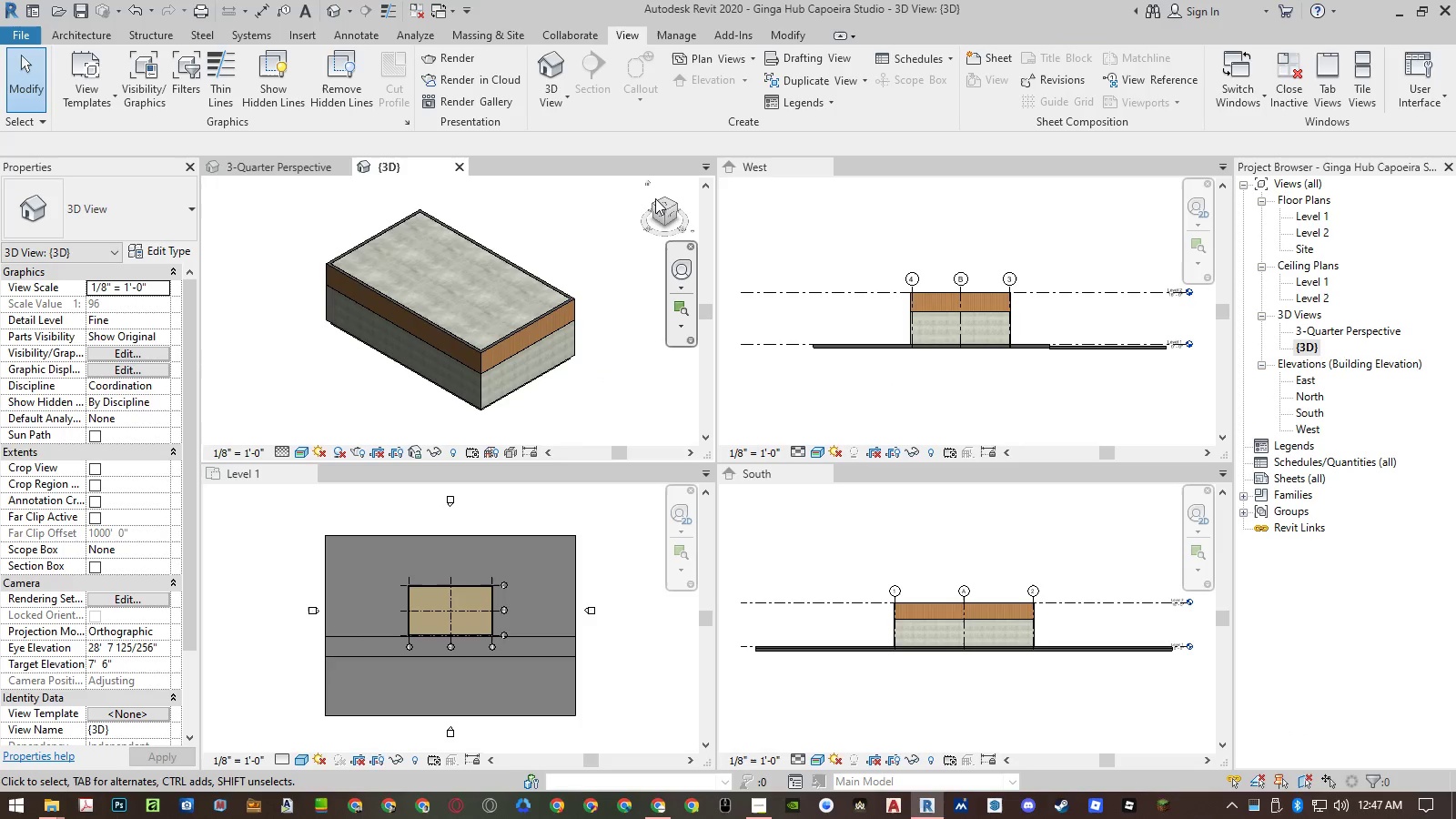 
left_click([654, 203])
 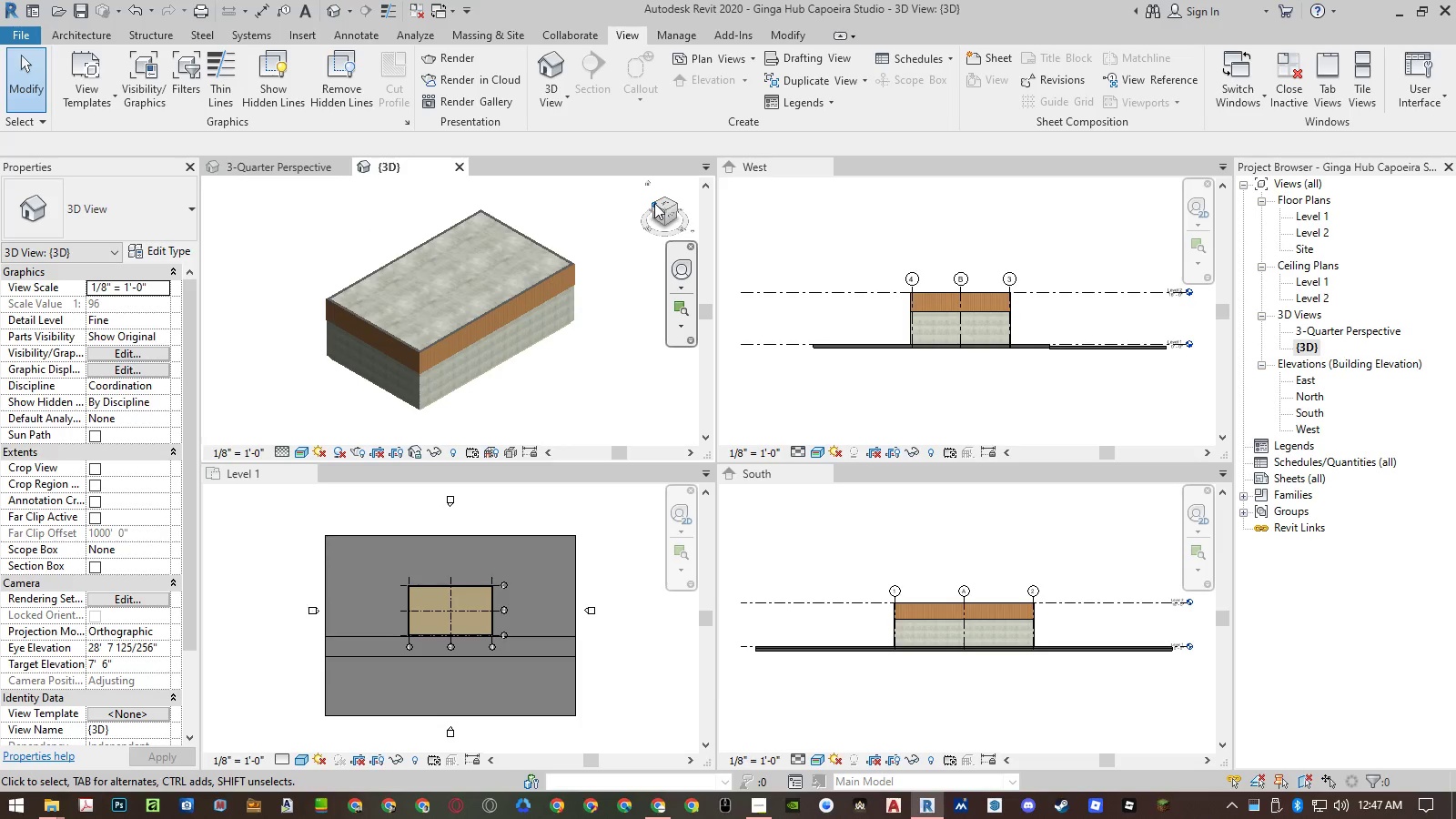 
left_click([654, 203])
 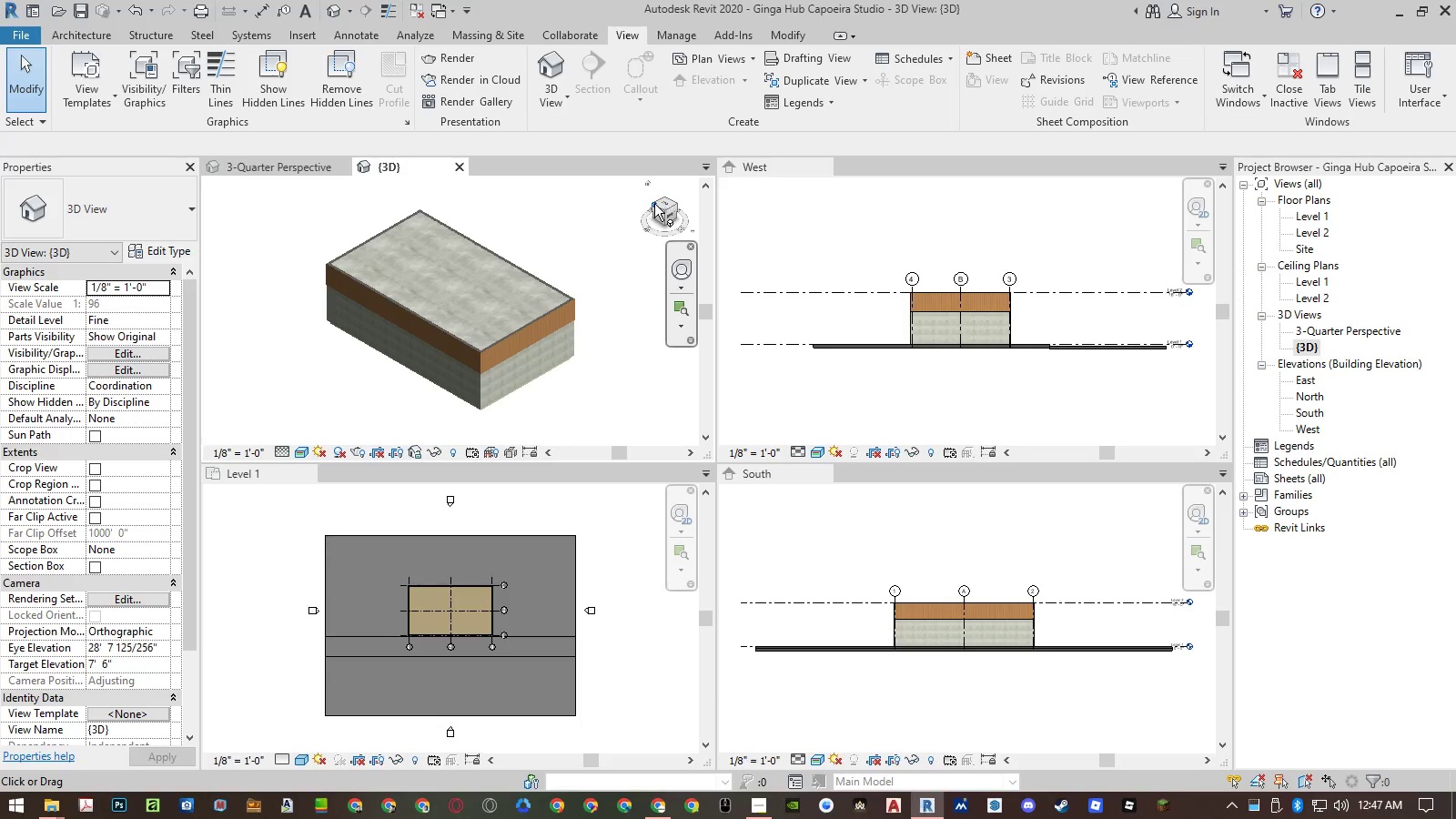 
left_click([654, 203])
 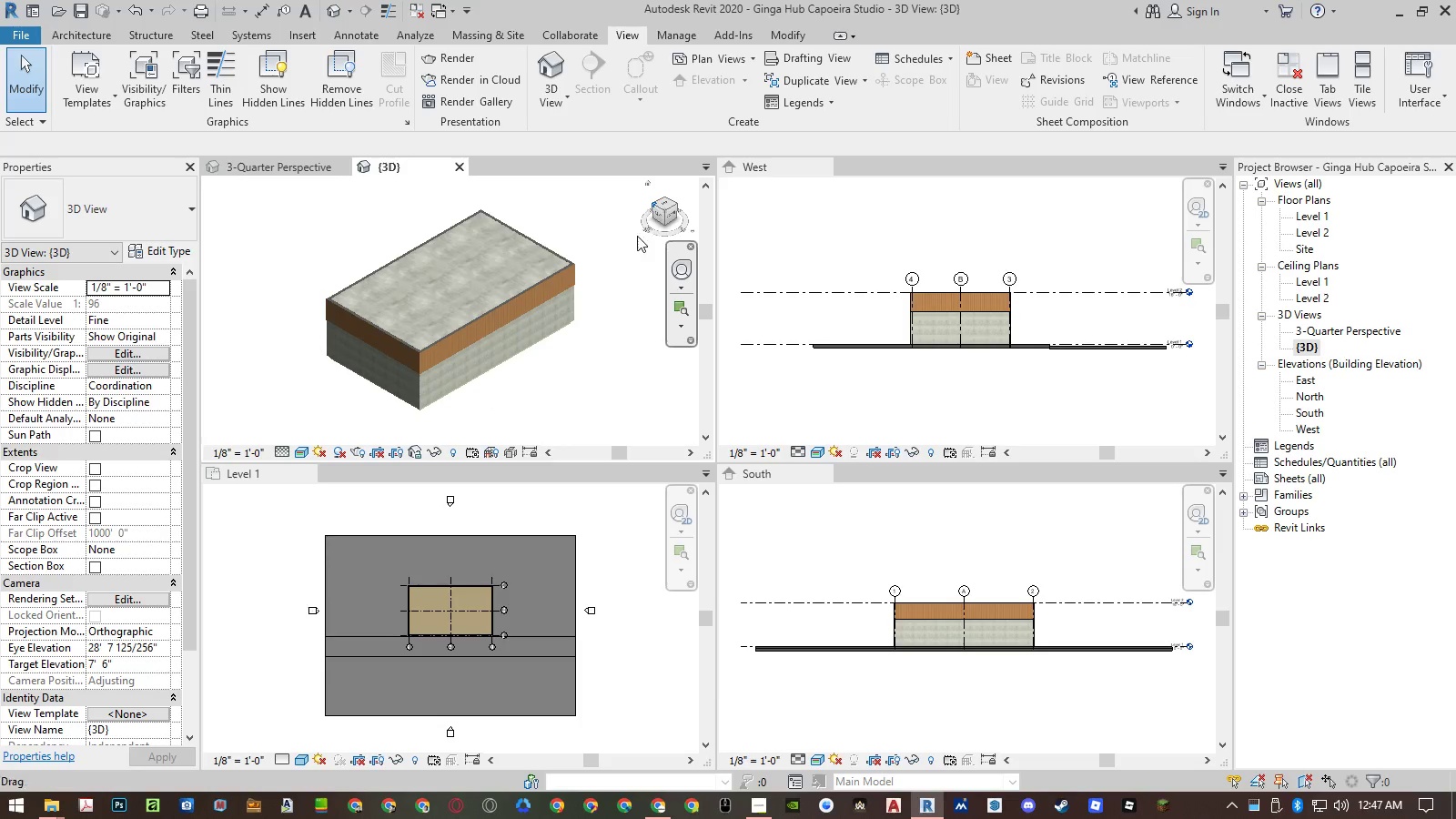 
left_click([561, 383])
 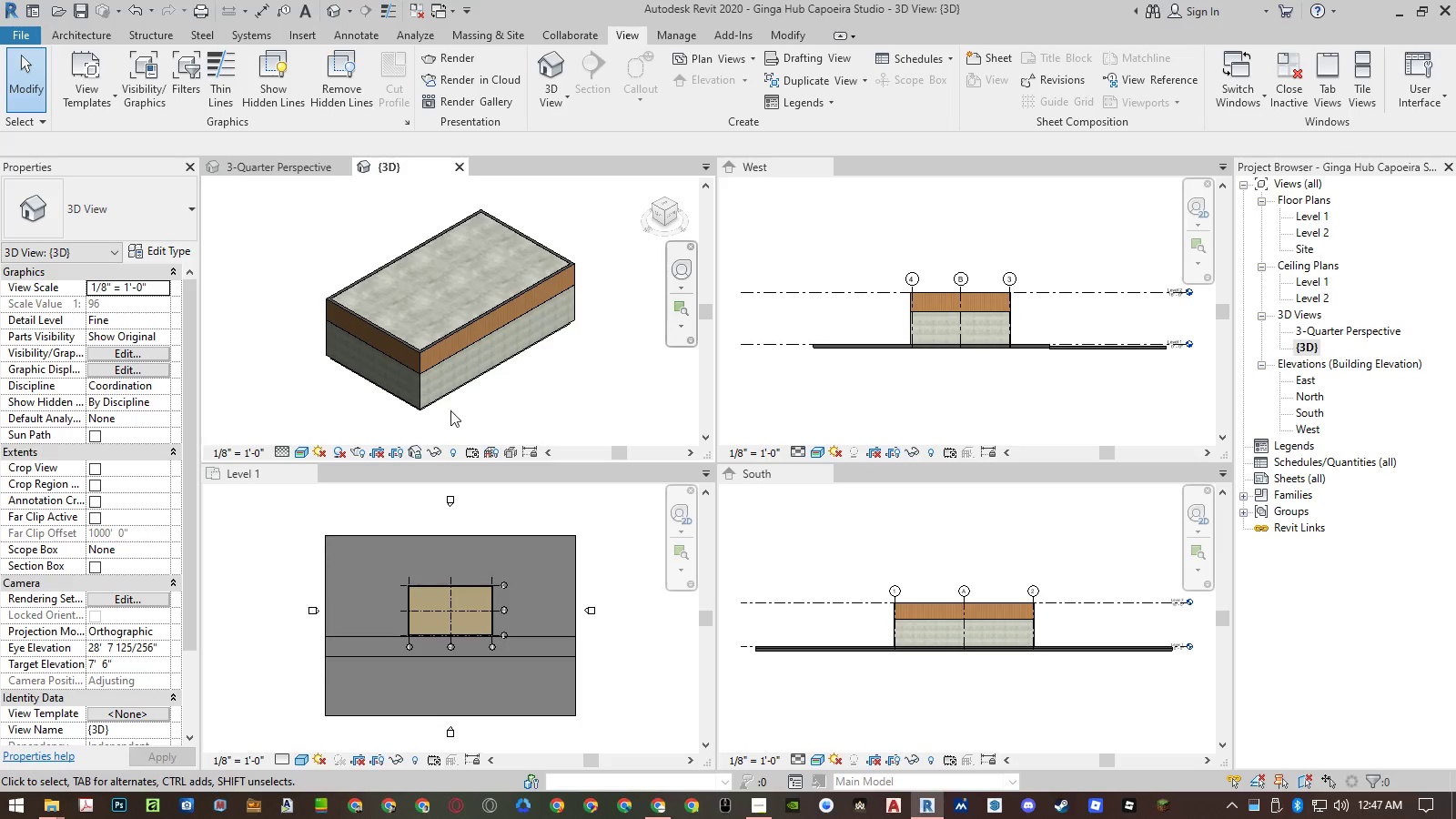 
scroll: coordinate [428, 389], scroll_direction: up, amount: 7.0
 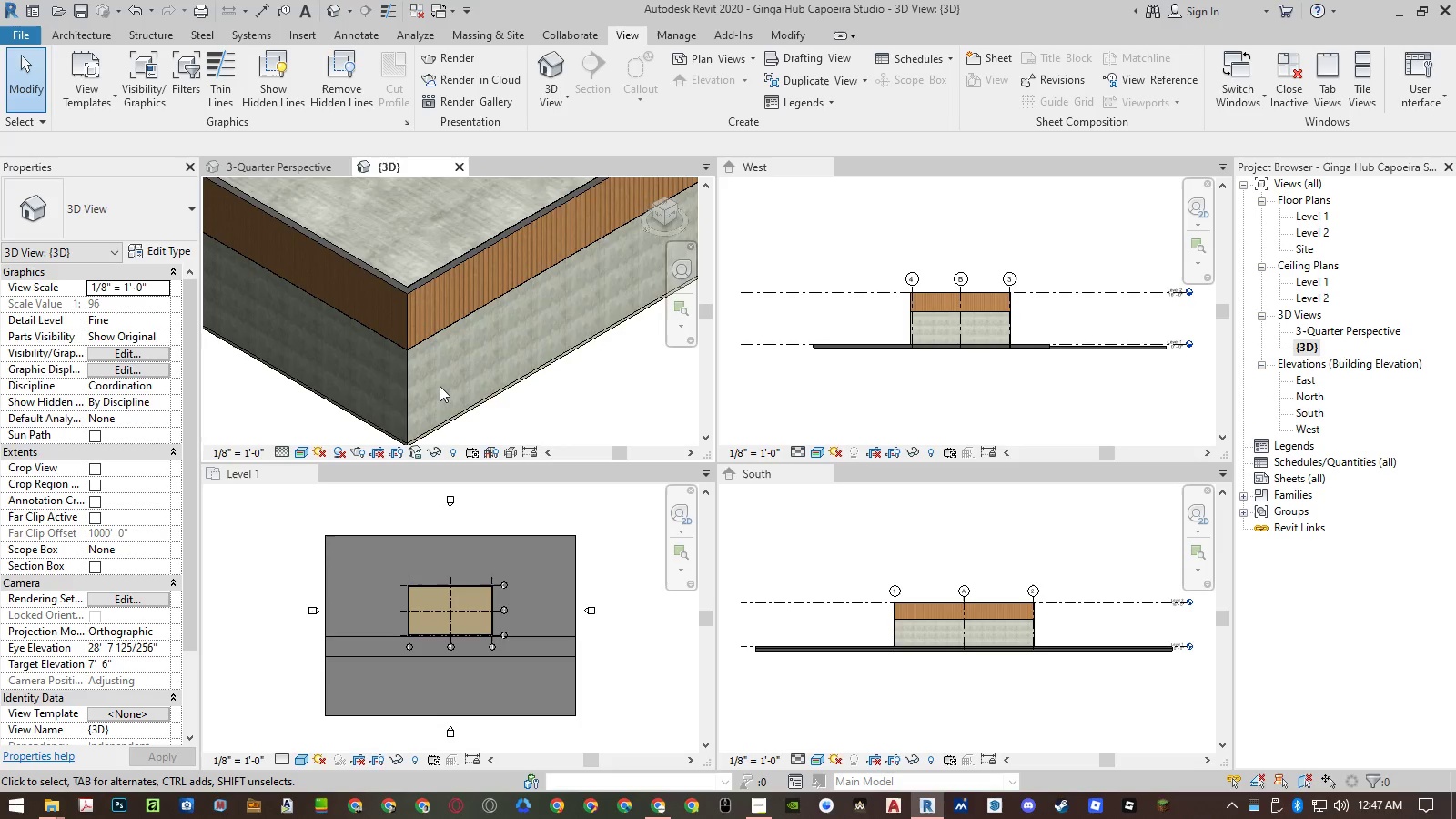 
scroll: coordinate [440, 386], scroll_direction: down, amount: 3.0
 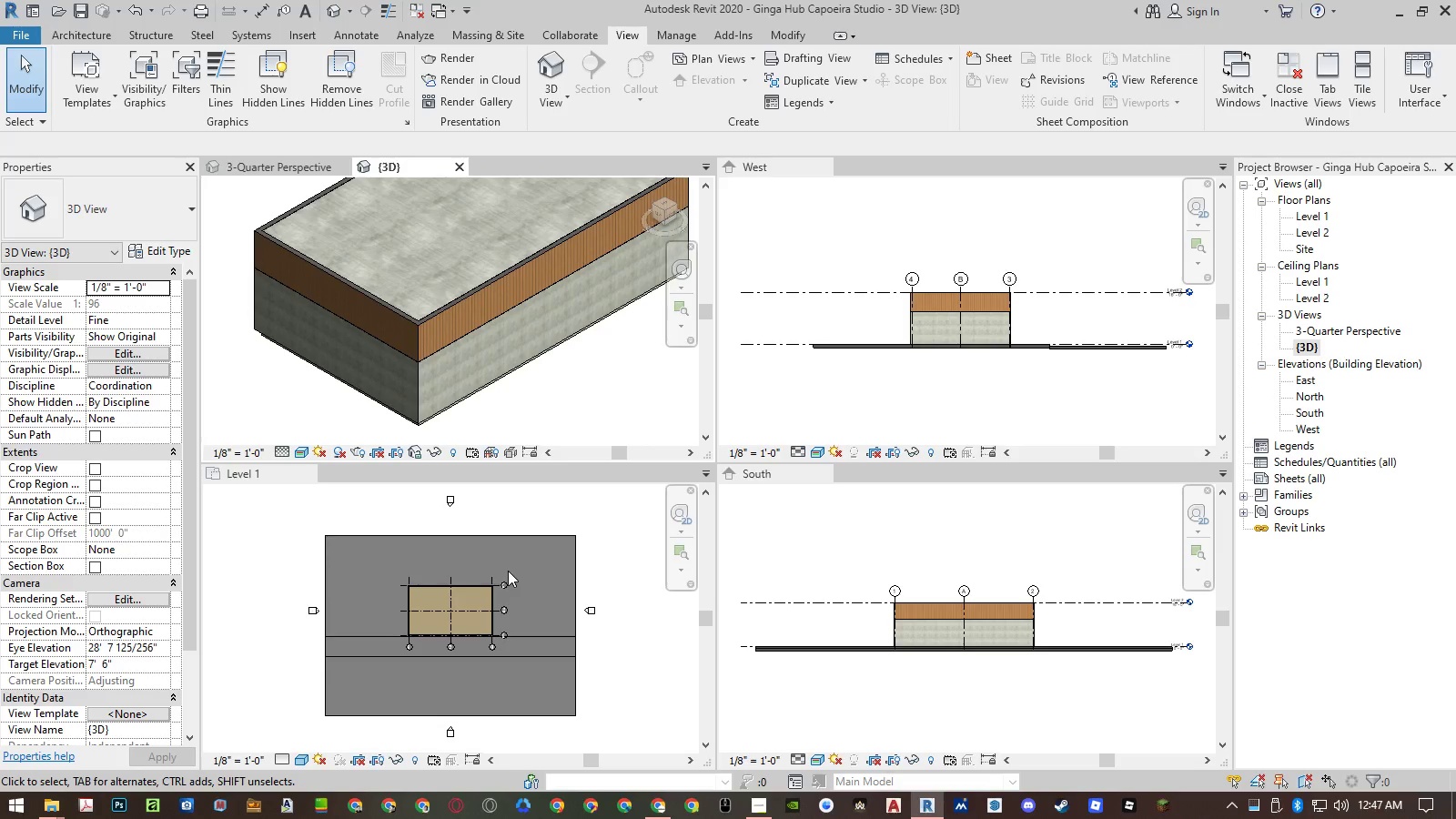 
scroll: coordinate [416, 612], scroll_direction: up, amount: 14.0
 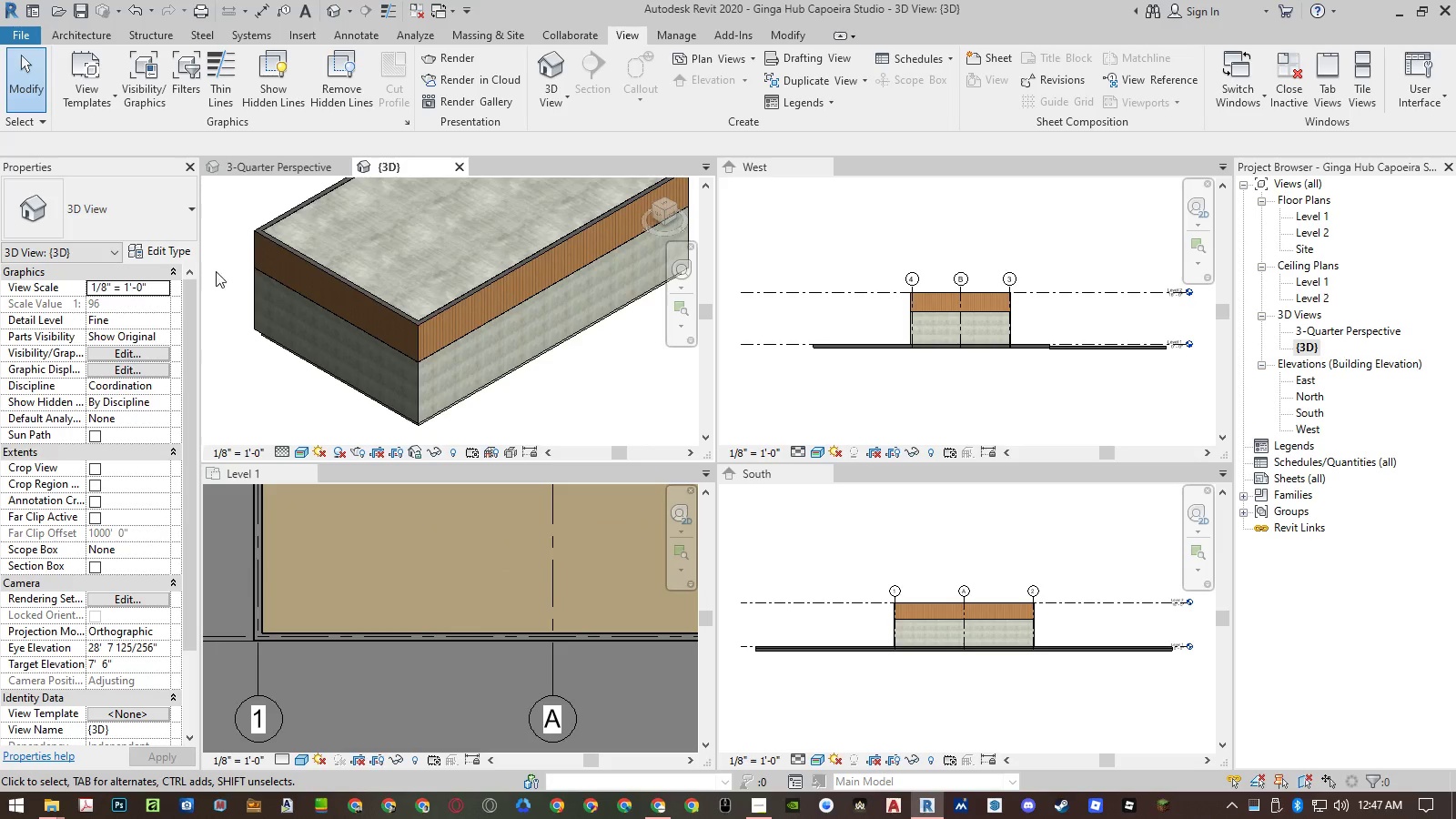 
left_click([59, 38])
 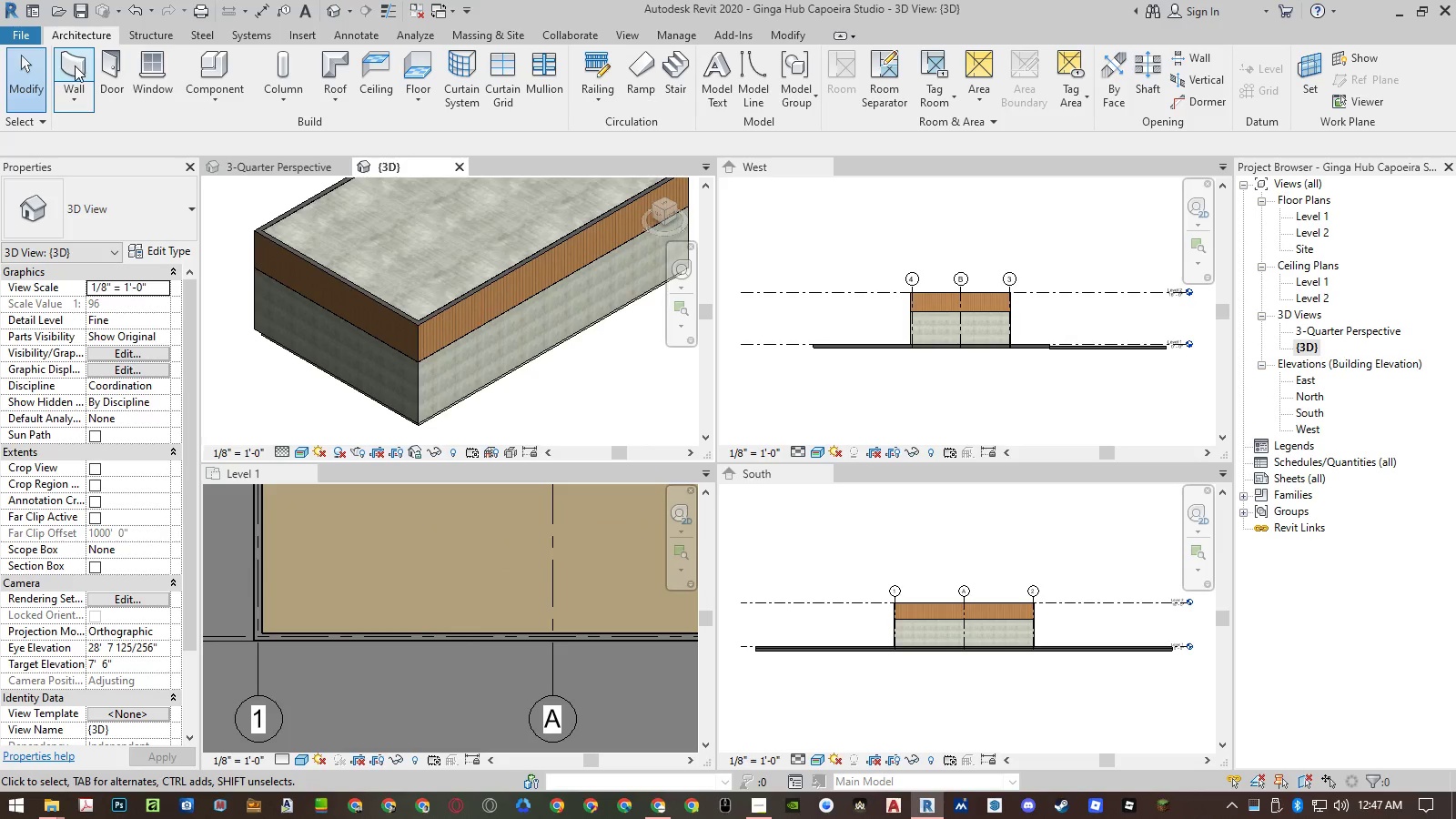 
double_click([75, 66])
 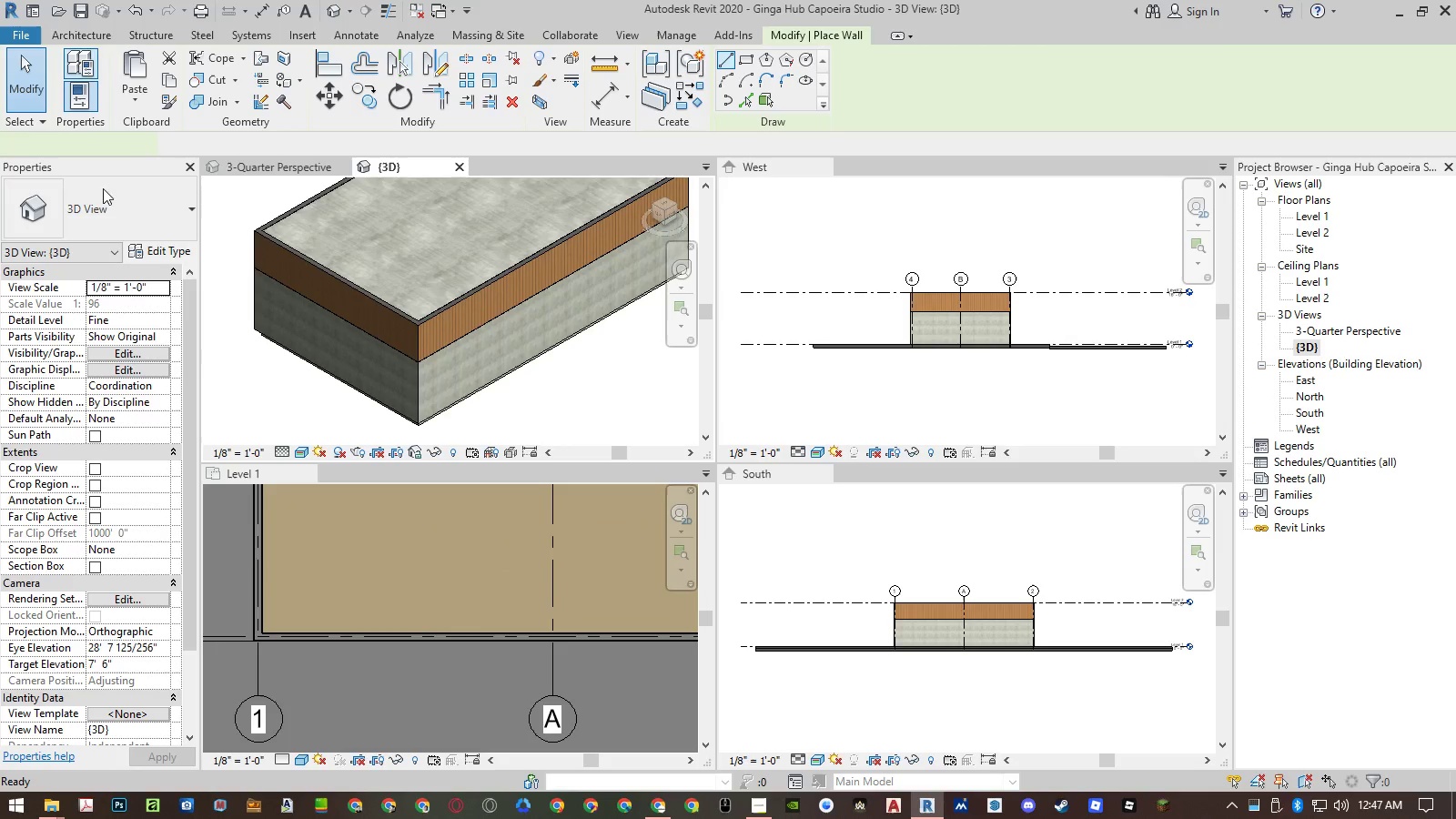 
left_click_drag(start_coordinate=[106, 212], to_coordinate=[98, 484])
 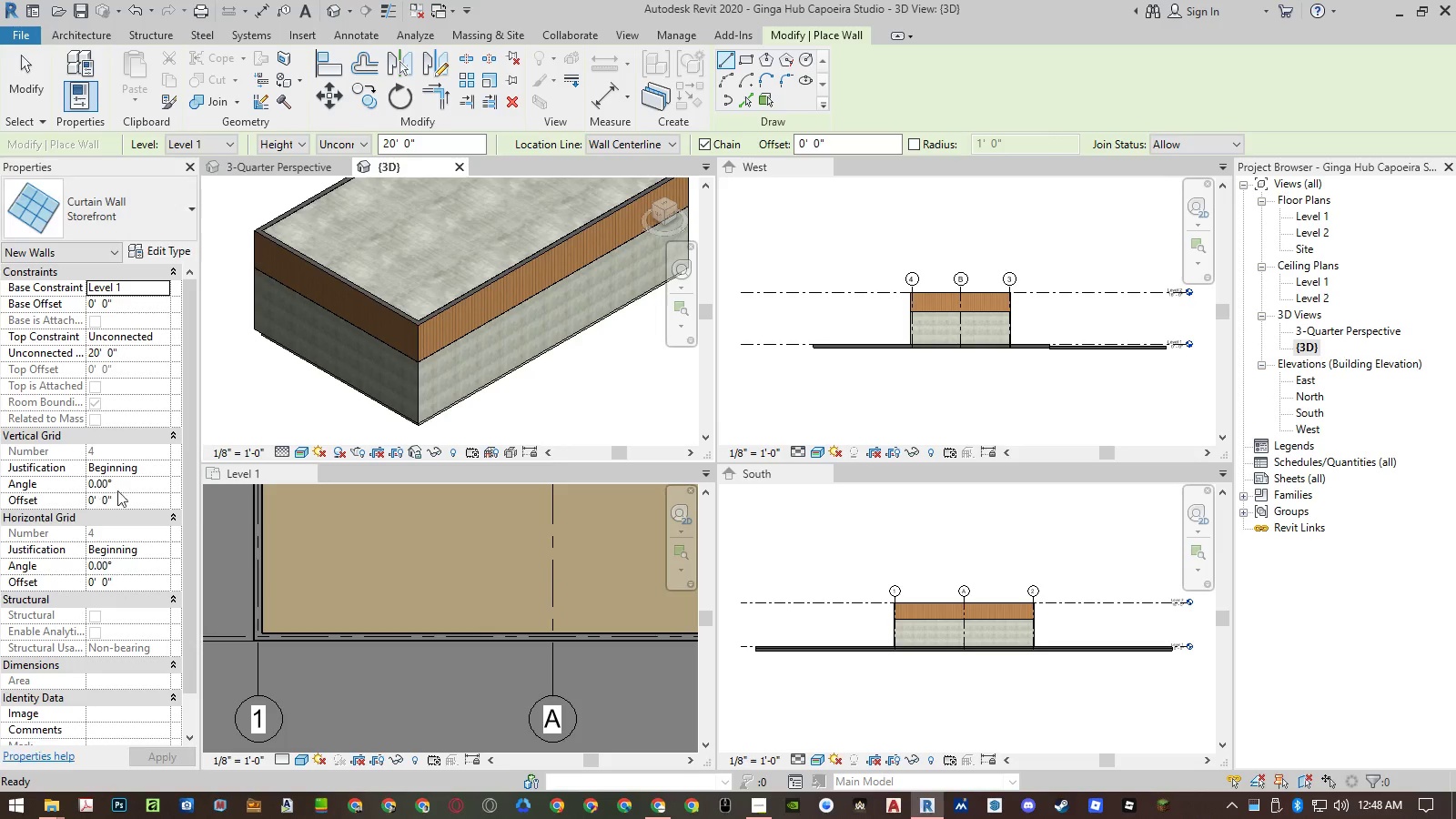 
scroll: coordinate [115, 387], scroll_direction: down, amount: 8.0
 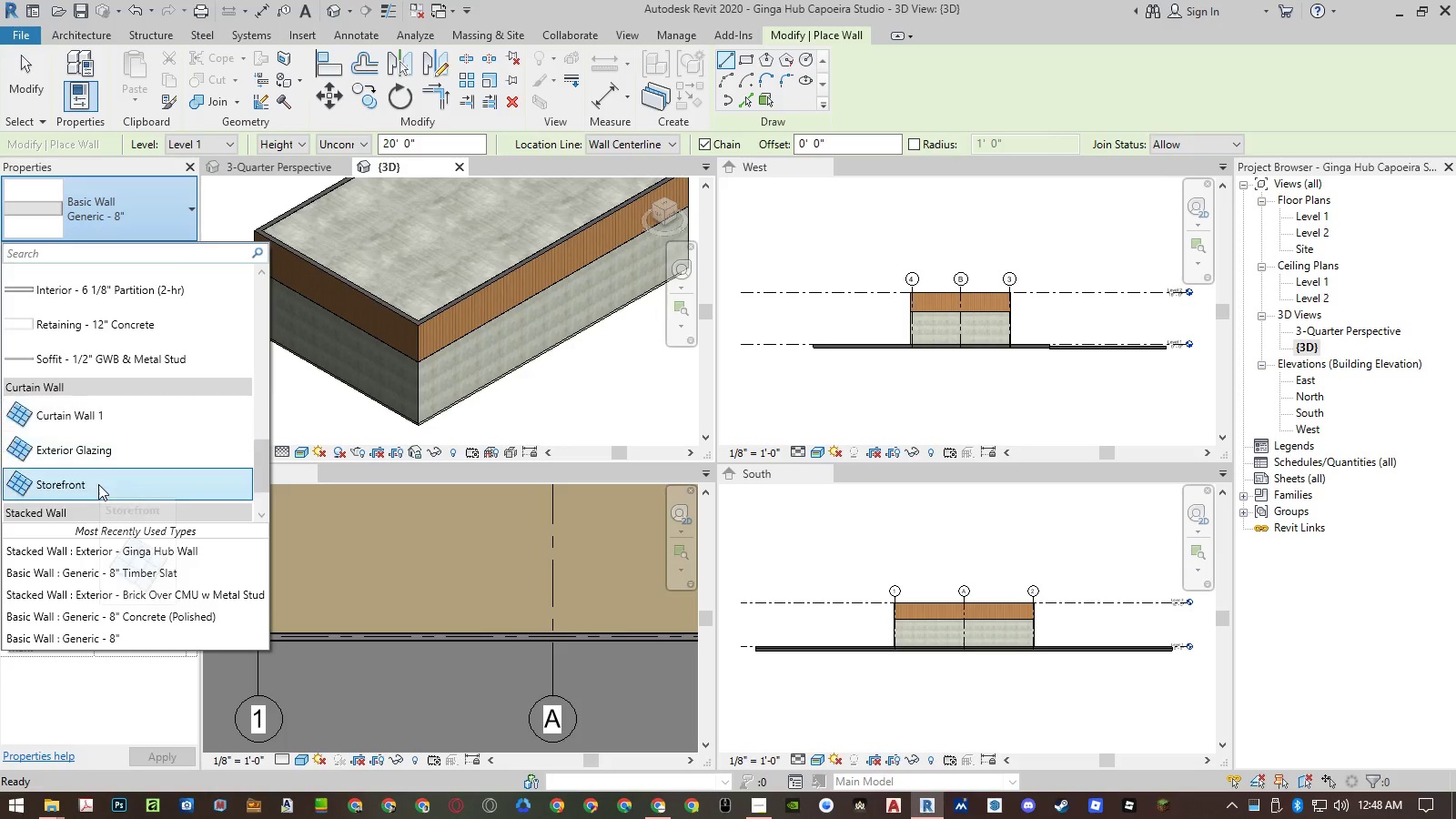 
left_click([98, 484])
 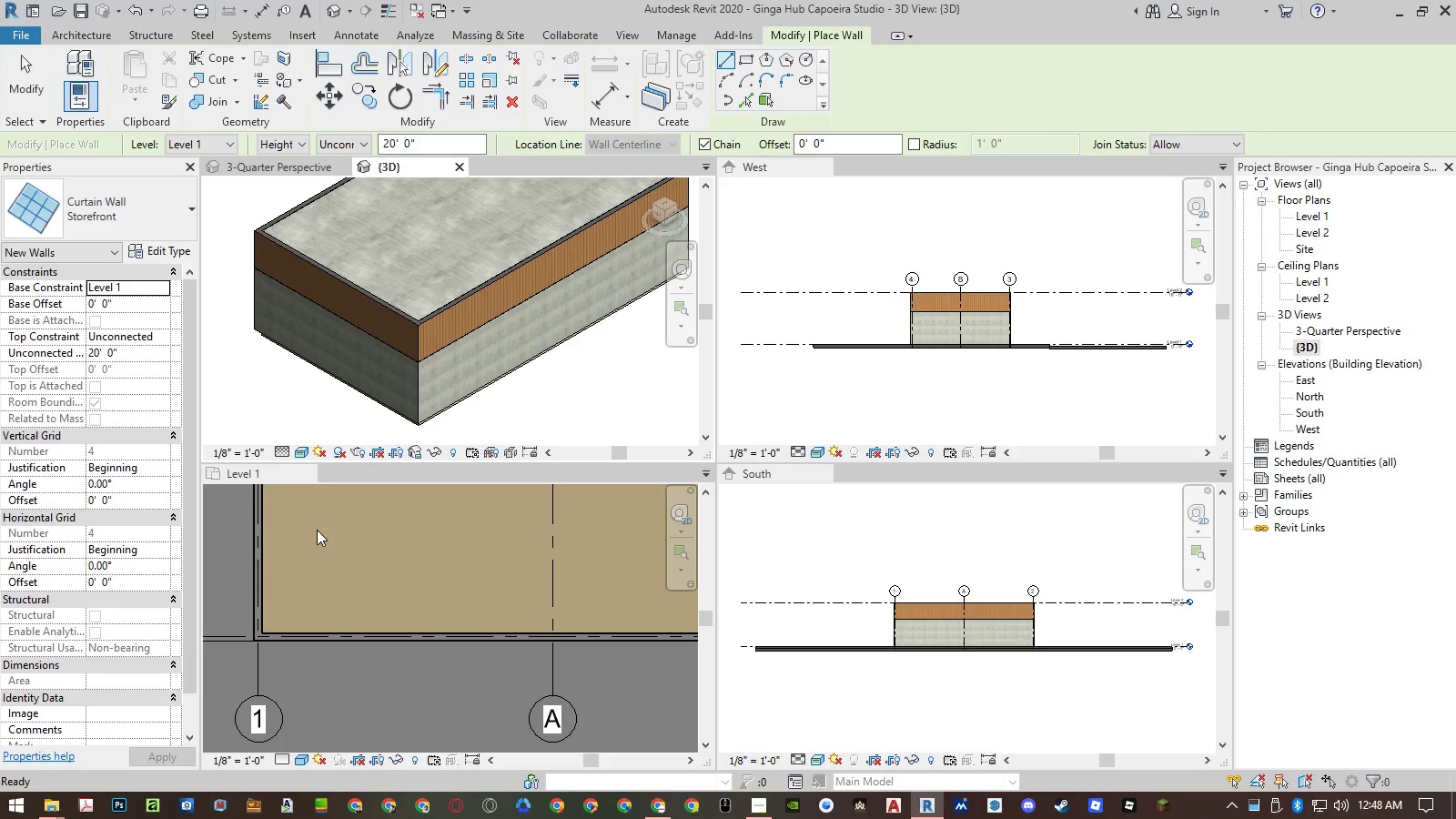 
scroll: coordinate [315, 521], scroll_direction: down, amount: 3.0
 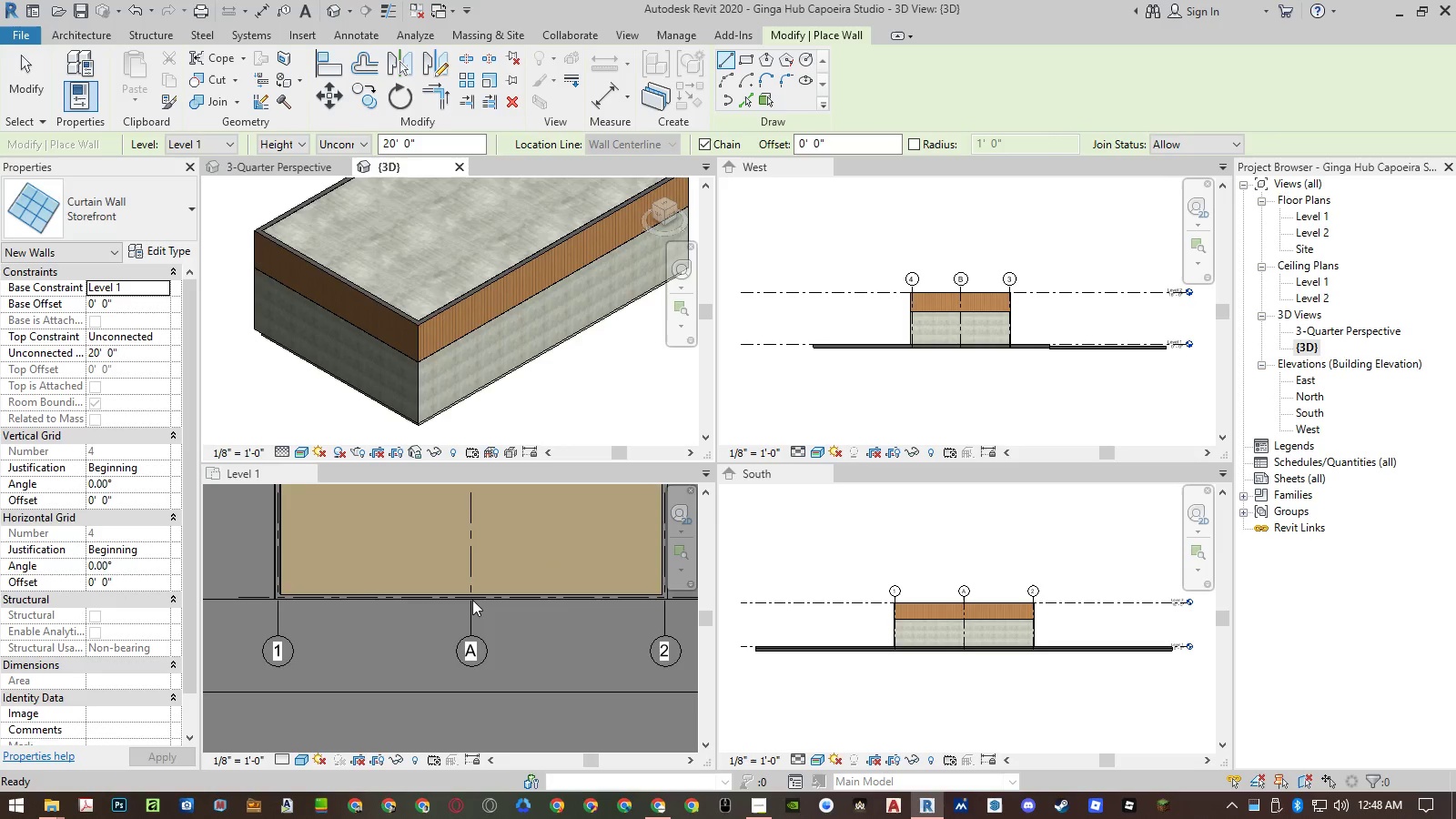 
scroll: coordinate [466, 592], scroll_direction: up, amount: 3.0
 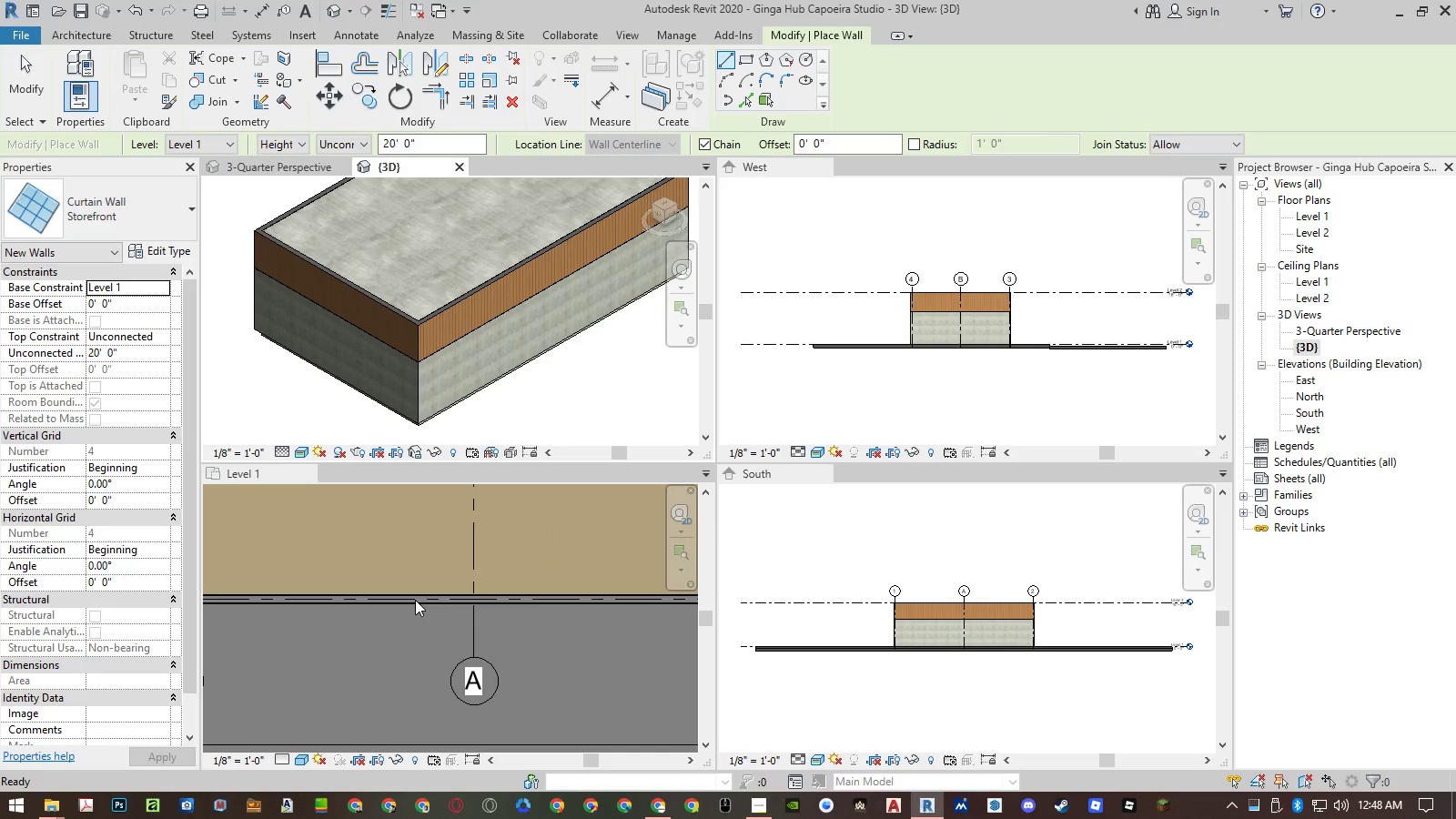 
left_click([400, 572])
 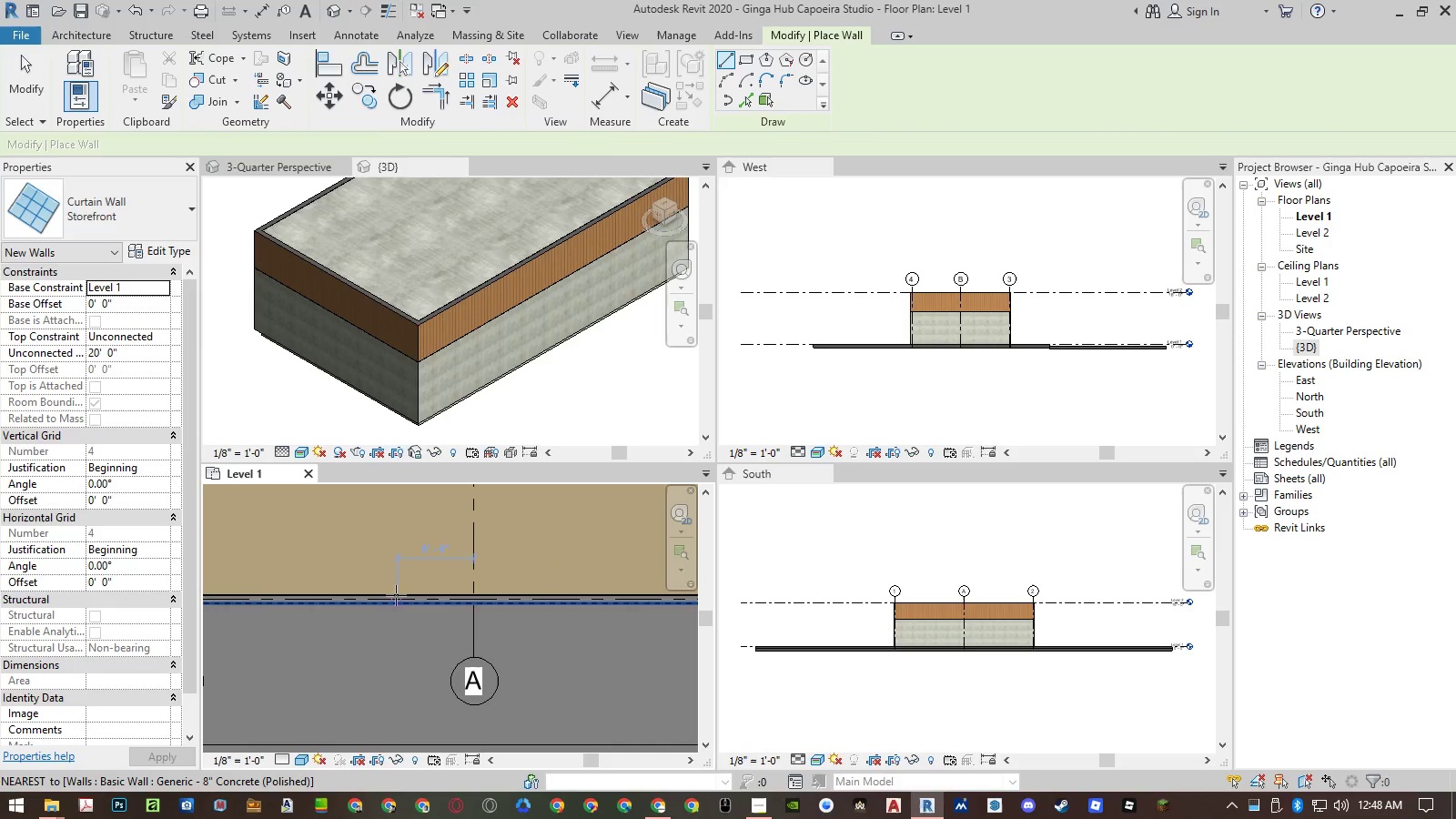 
scroll: coordinate [394, 597], scroll_direction: up, amount: 4.0
 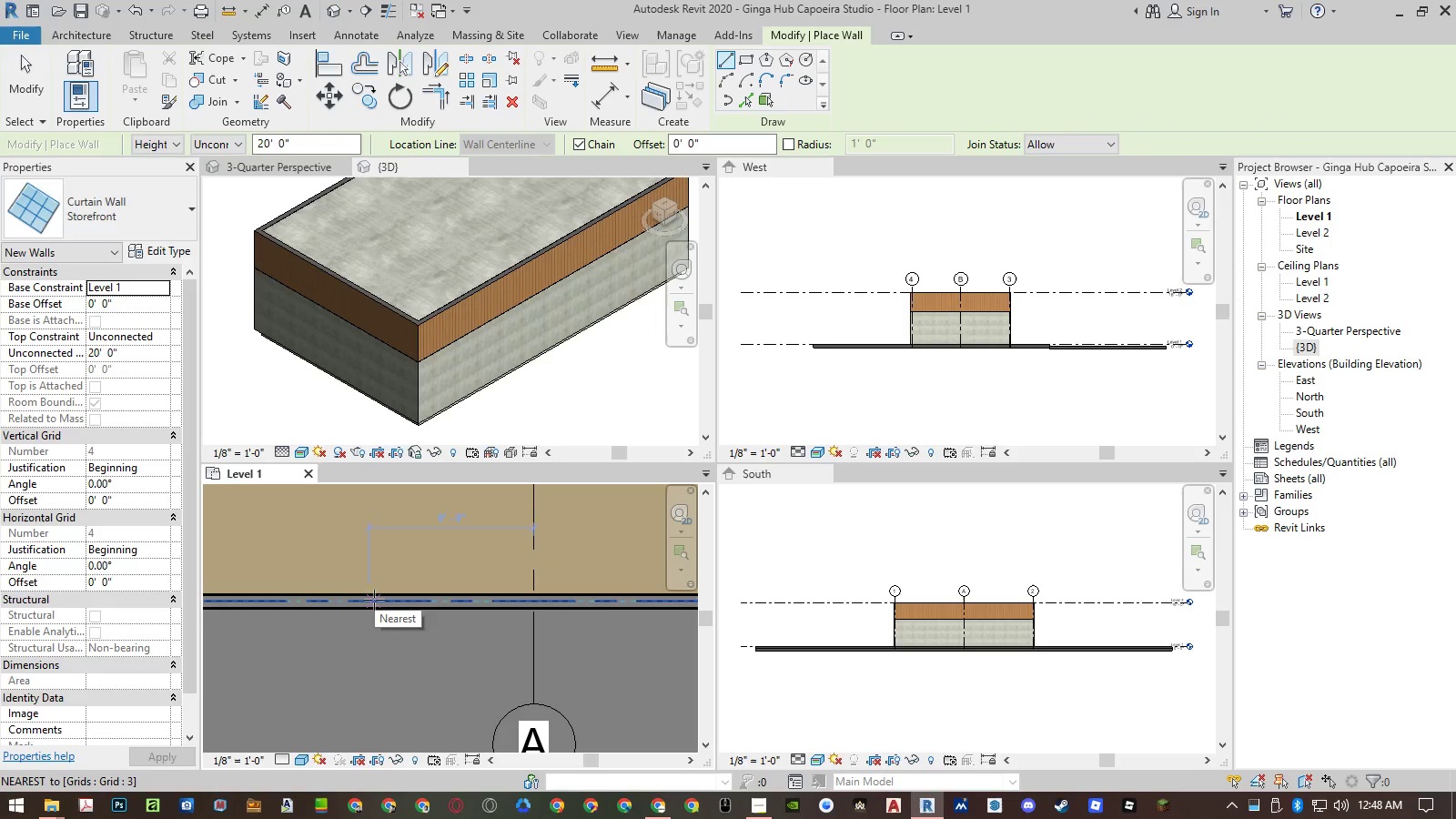 
left_click([374, 600])
 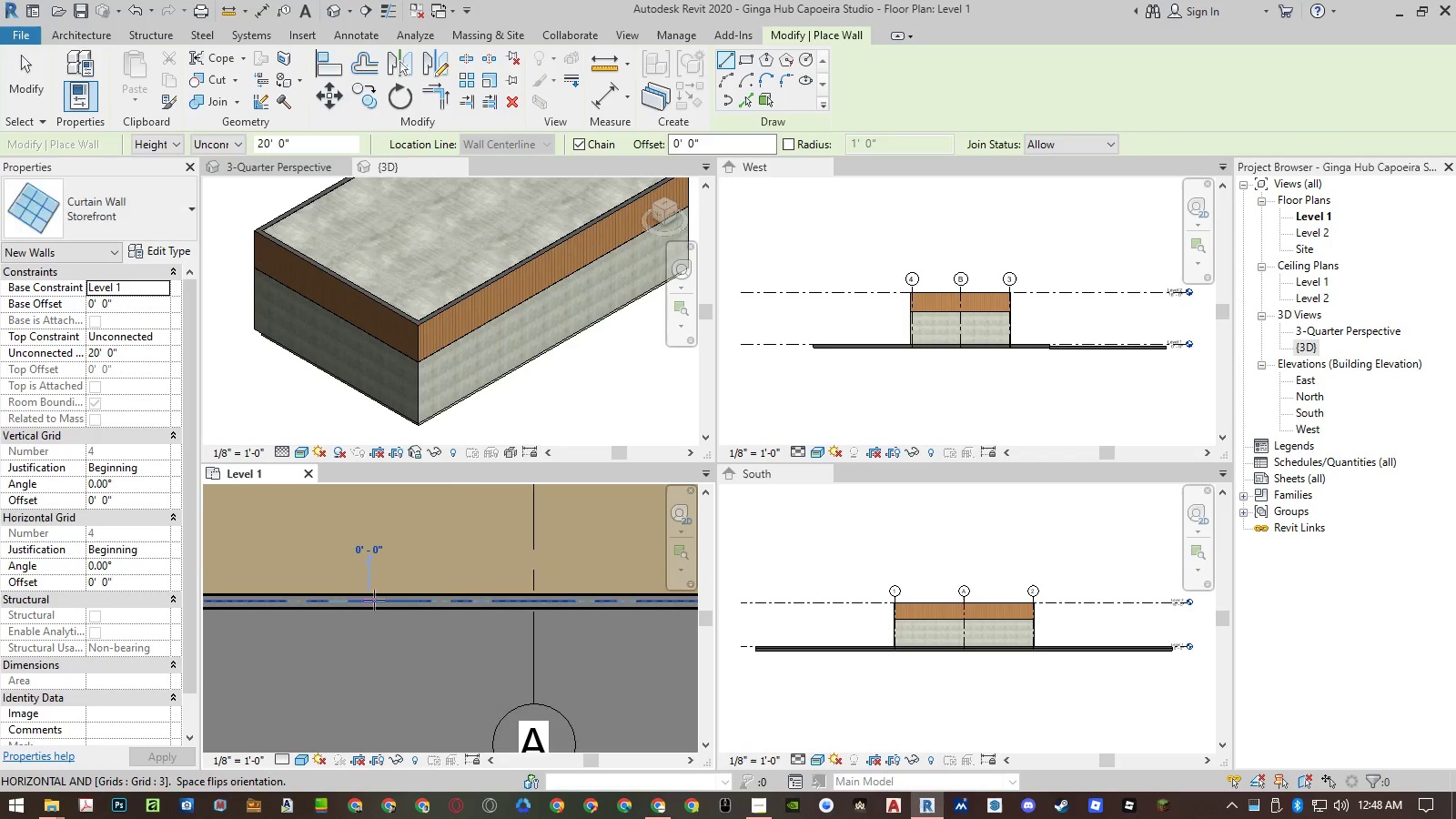 
scroll: coordinate [374, 600], scroll_direction: down, amount: 3.0
 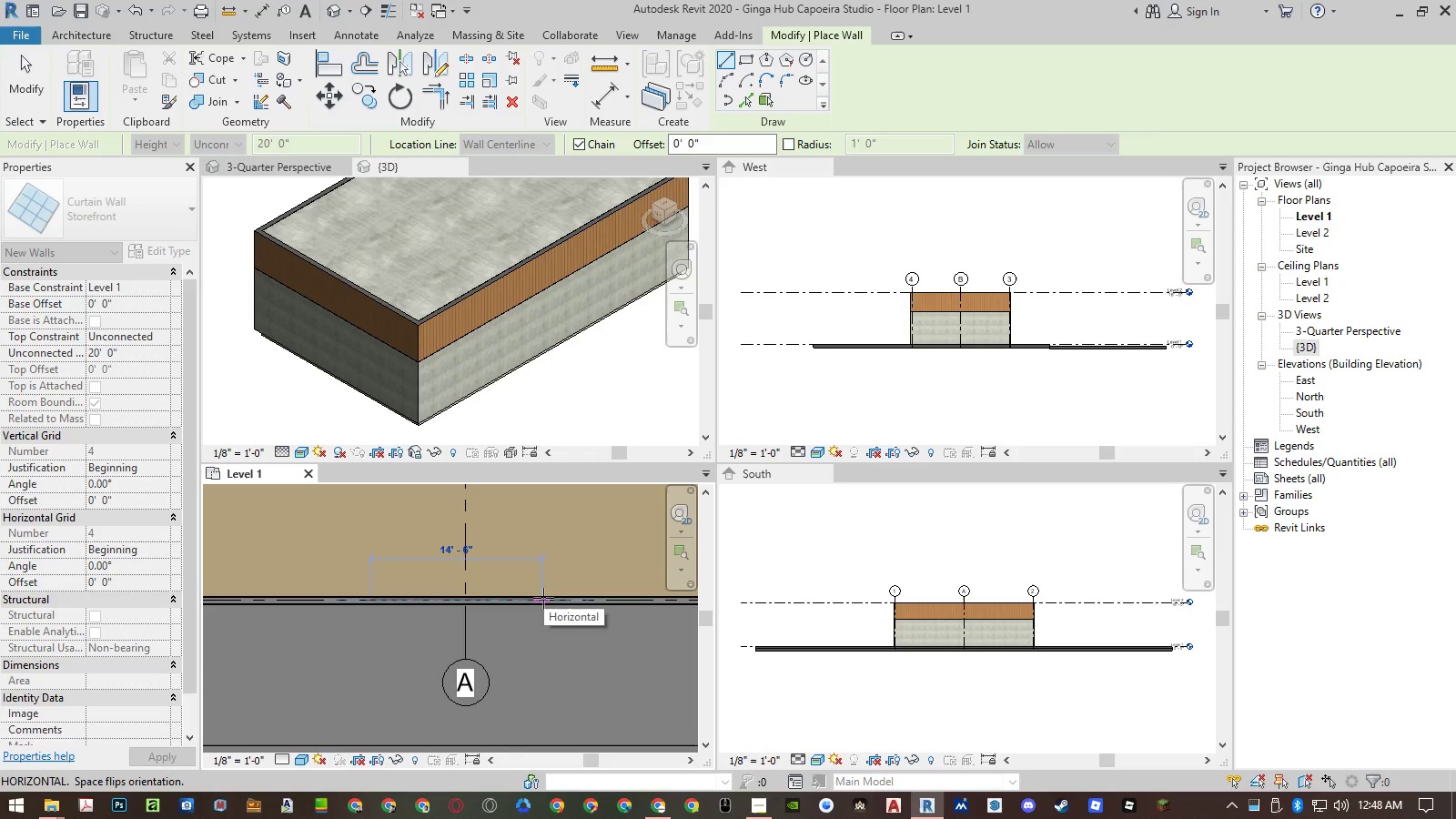 
left_click([543, 598])
 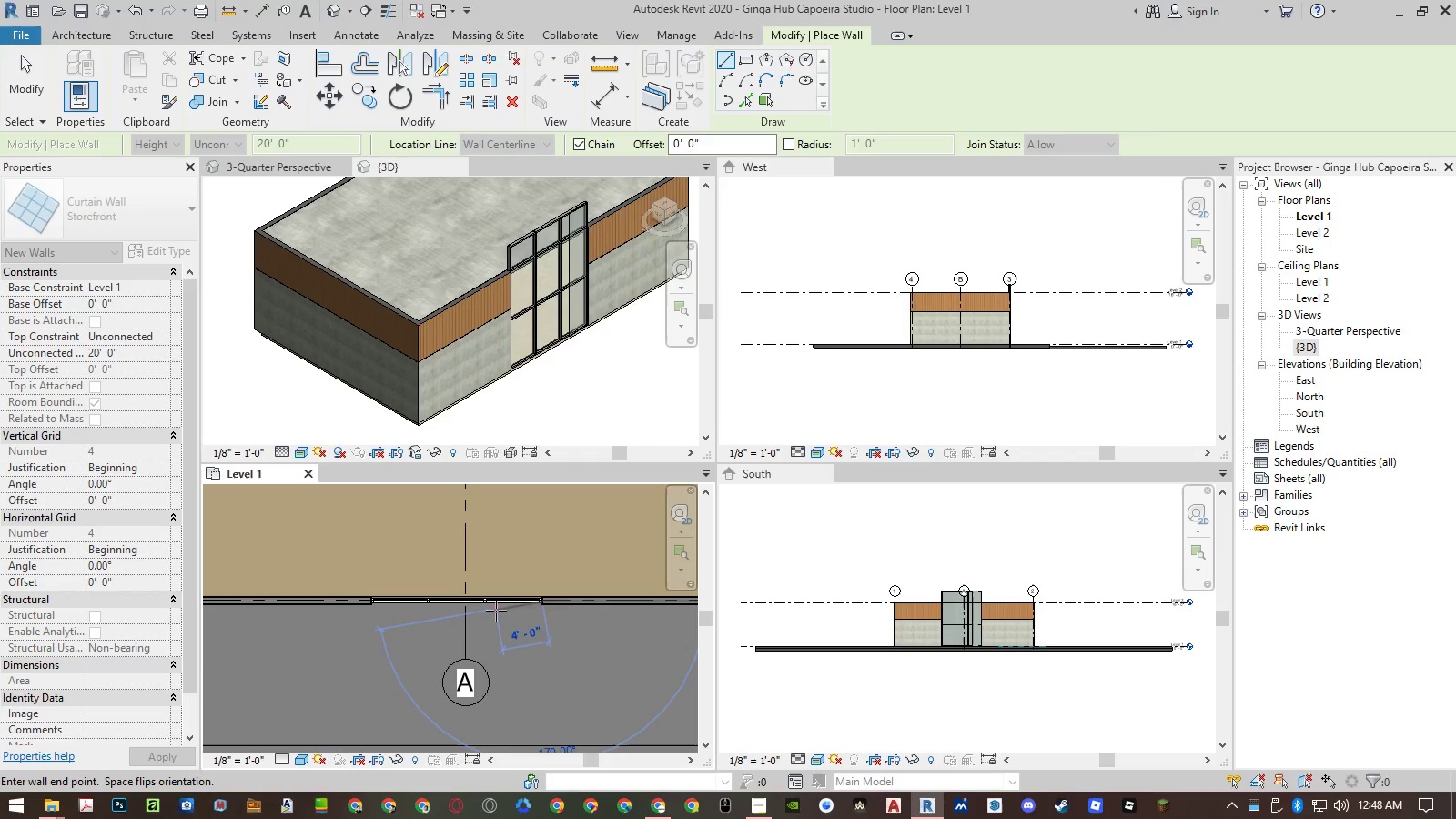 
key(Escape)
 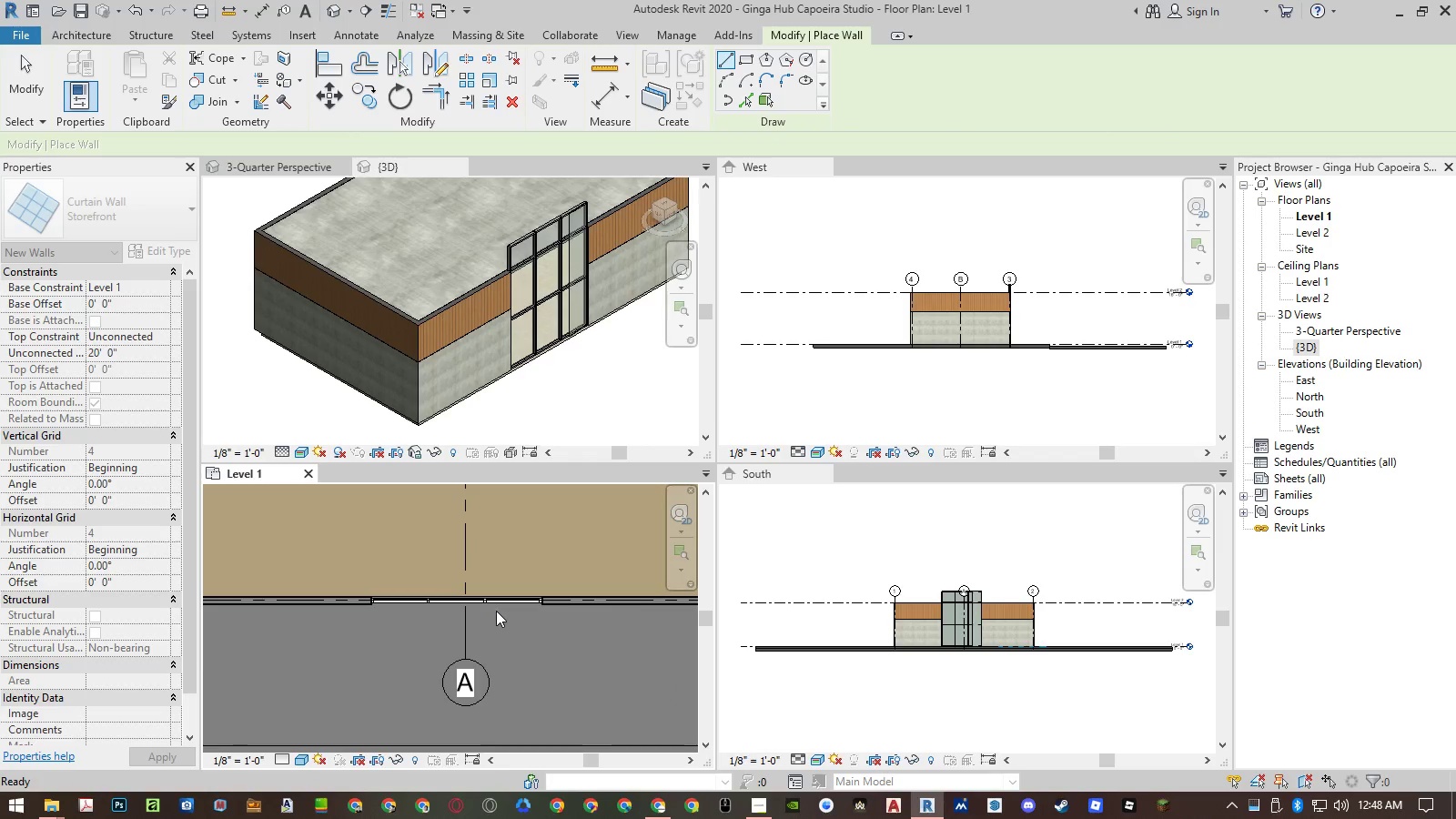 
key(Escape)
 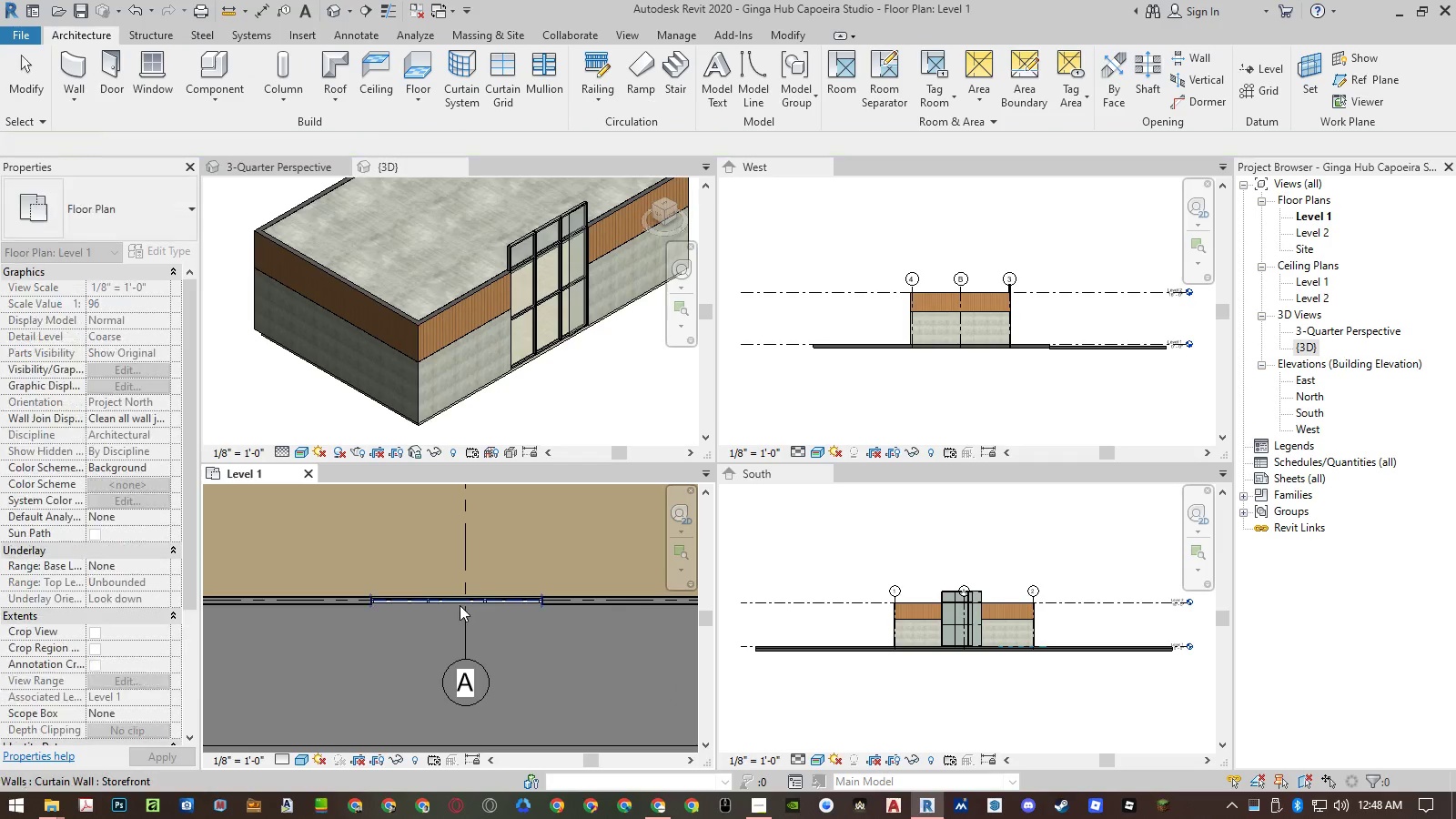 
left_click([457, 601])
 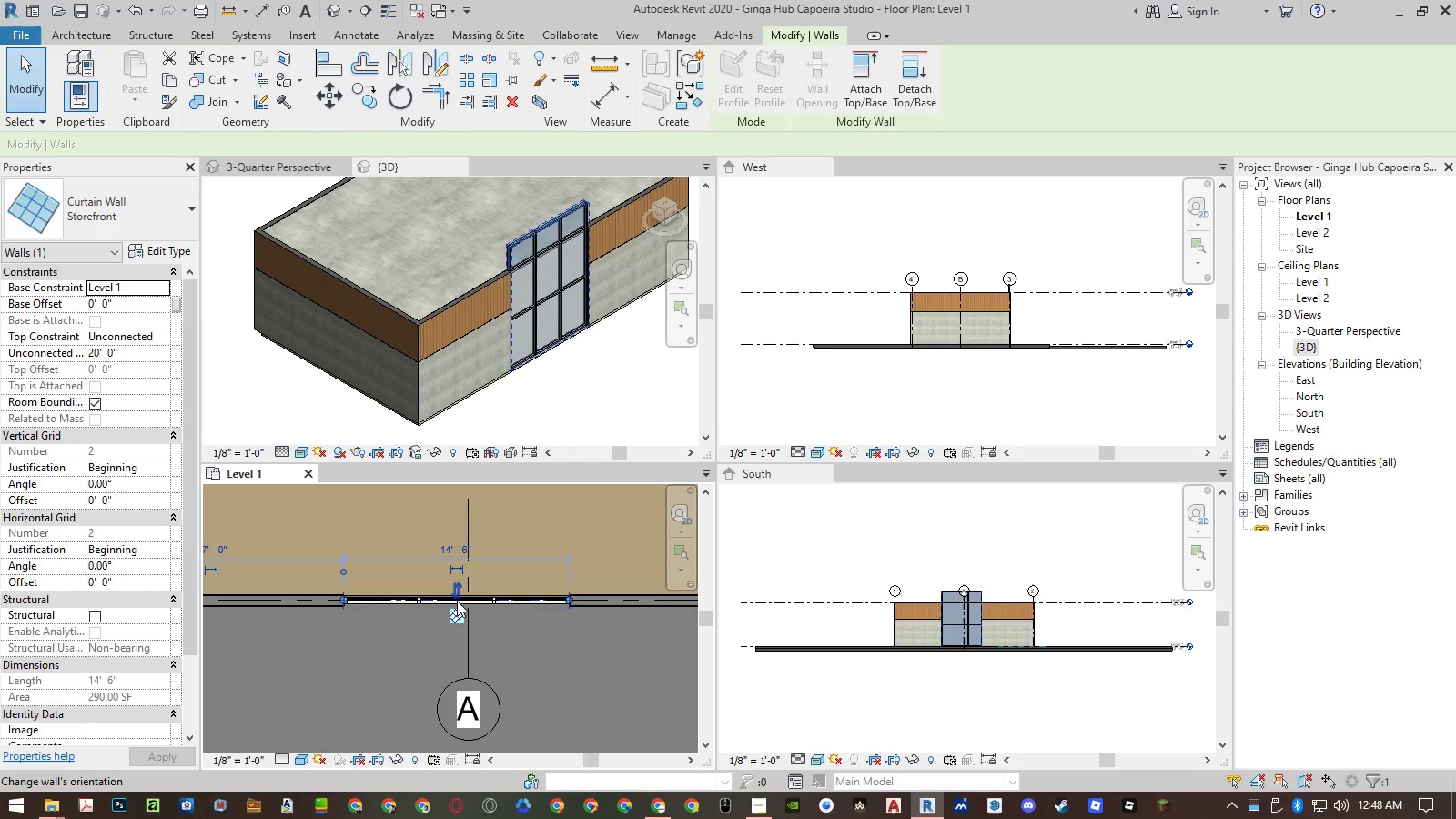 
scroll: coordinate [457, 601], scroll_direction: up, amount: 2.0
 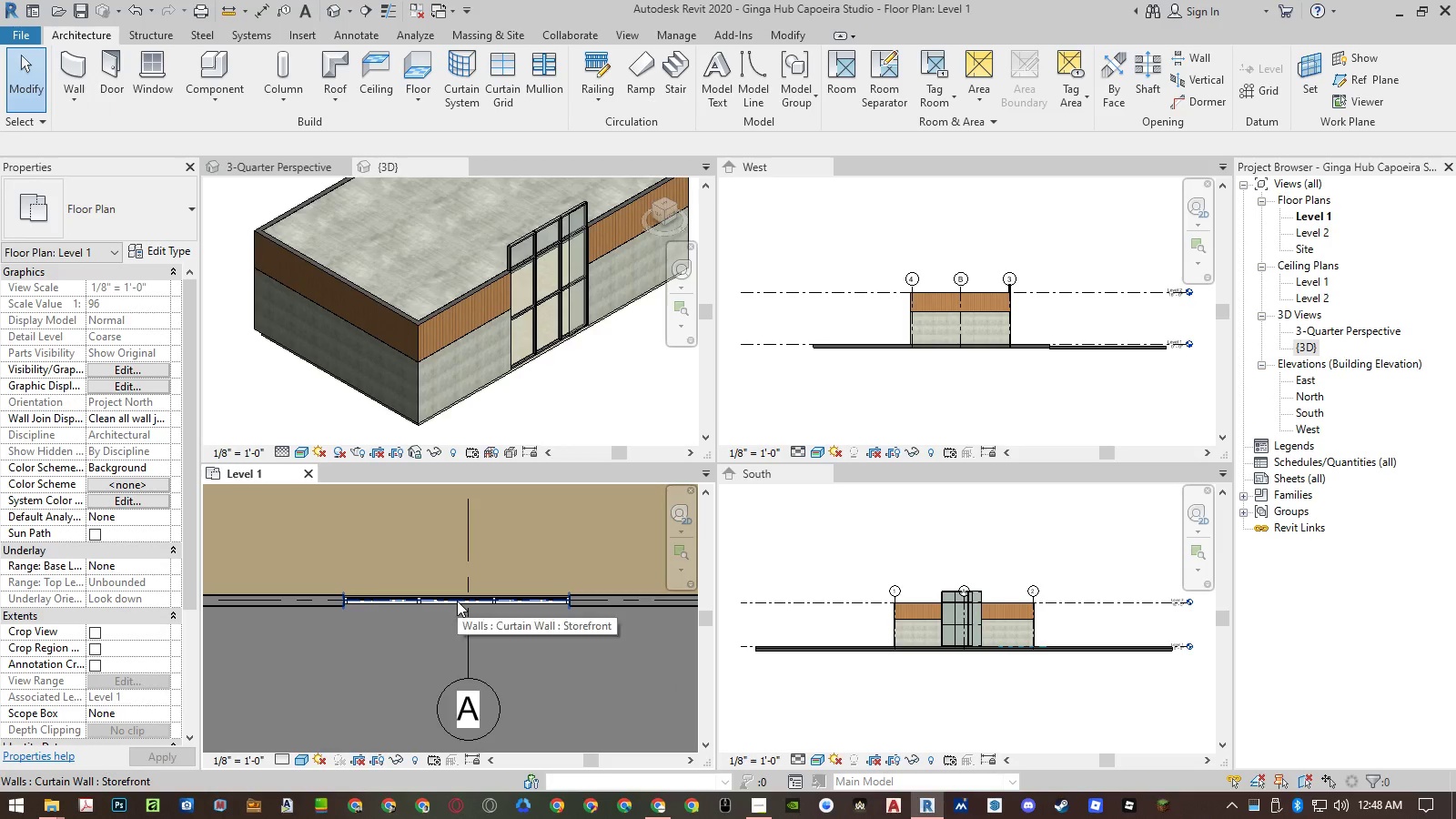 
key(Escape)
 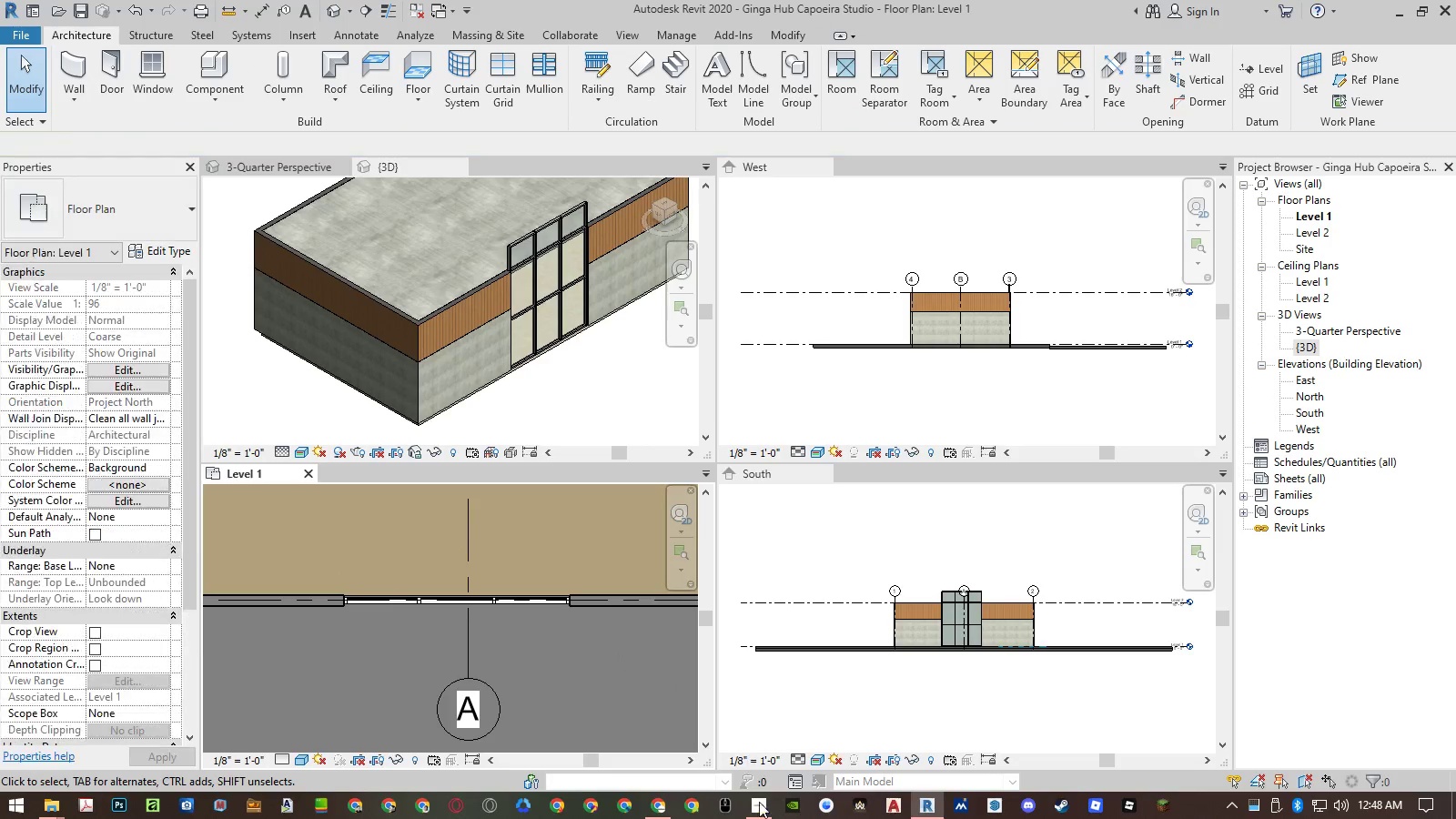 
left_click([759, 813])